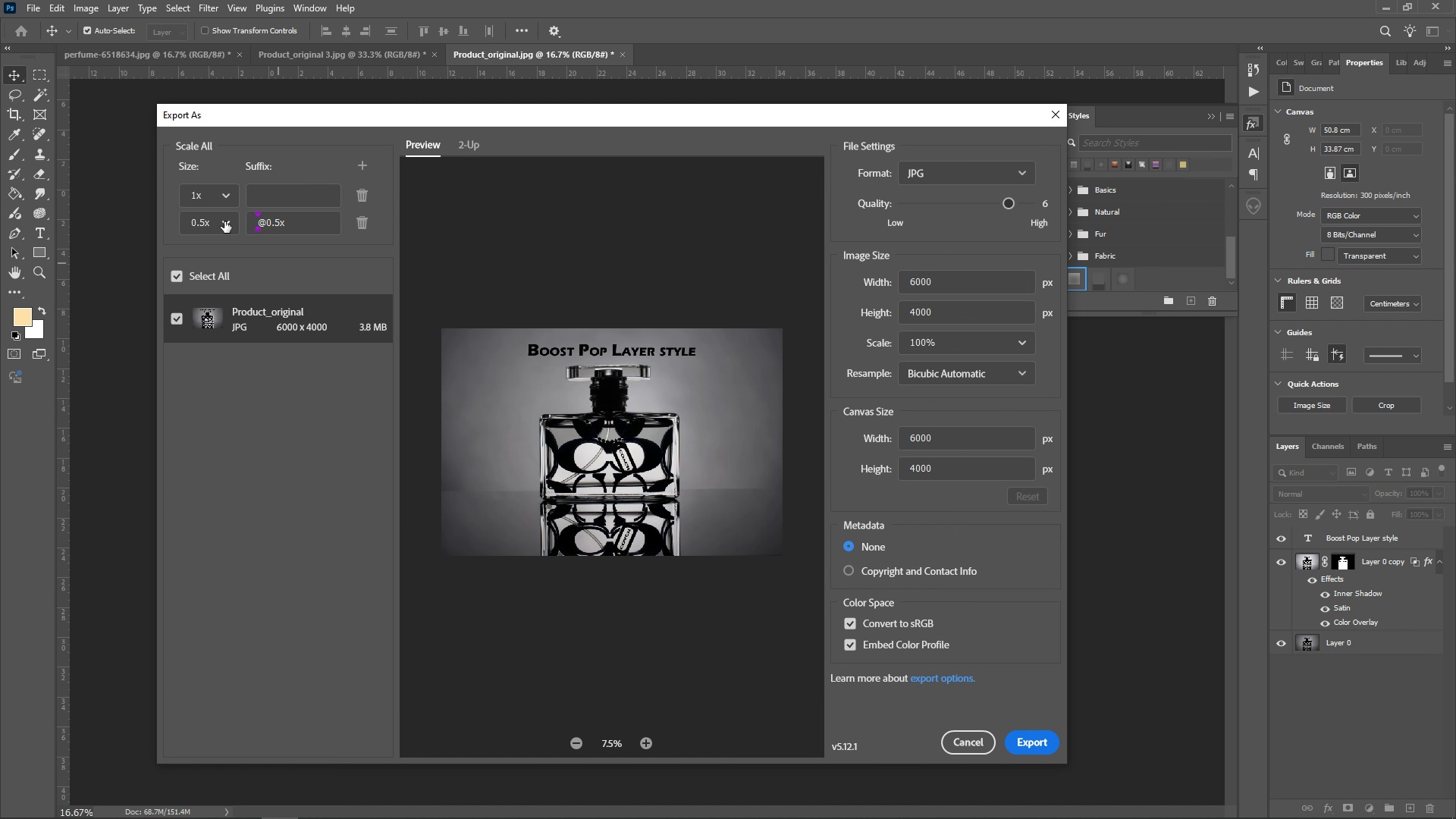 
left_click([224, 221])
 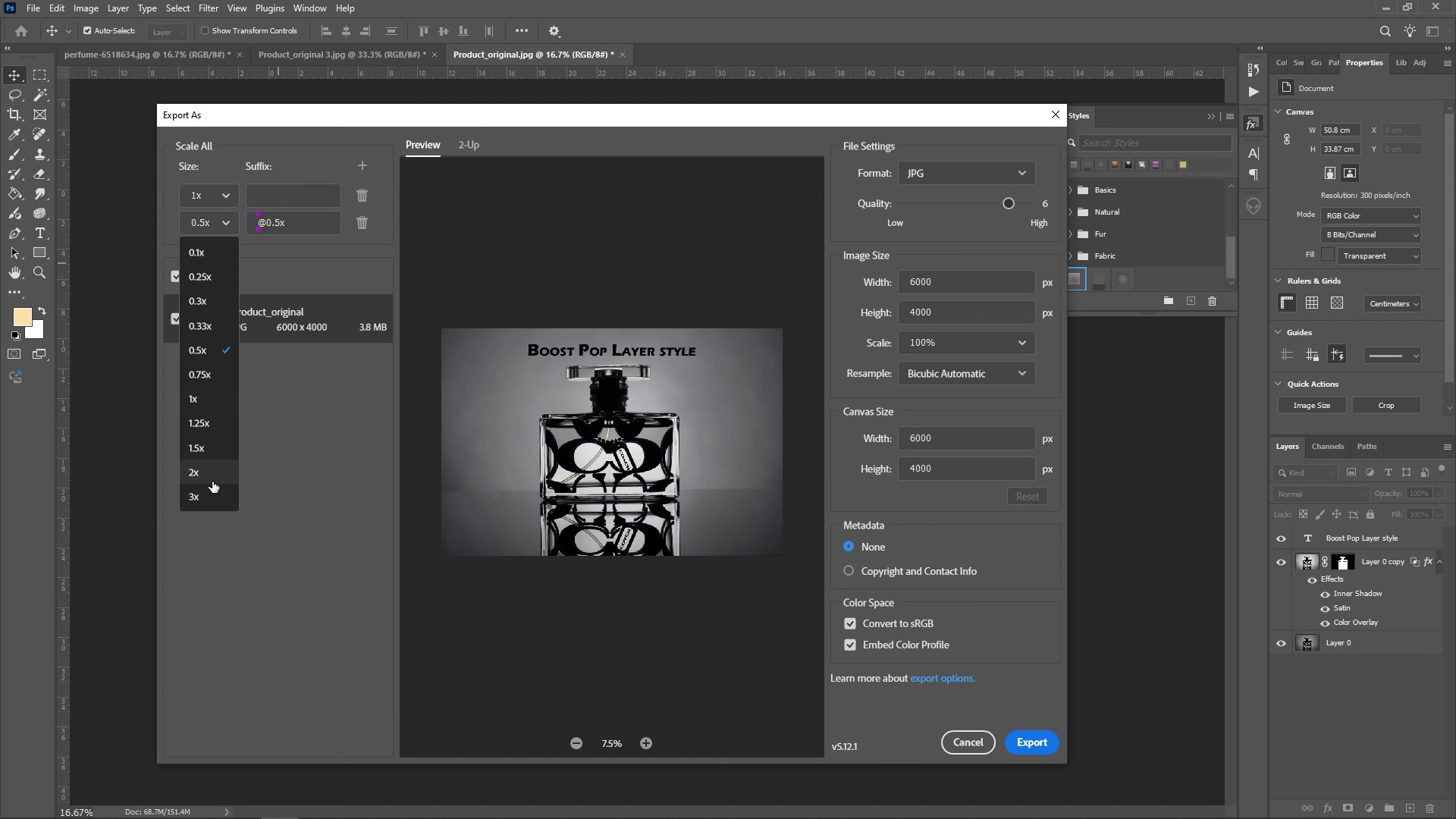 
left_click([211, 480])
 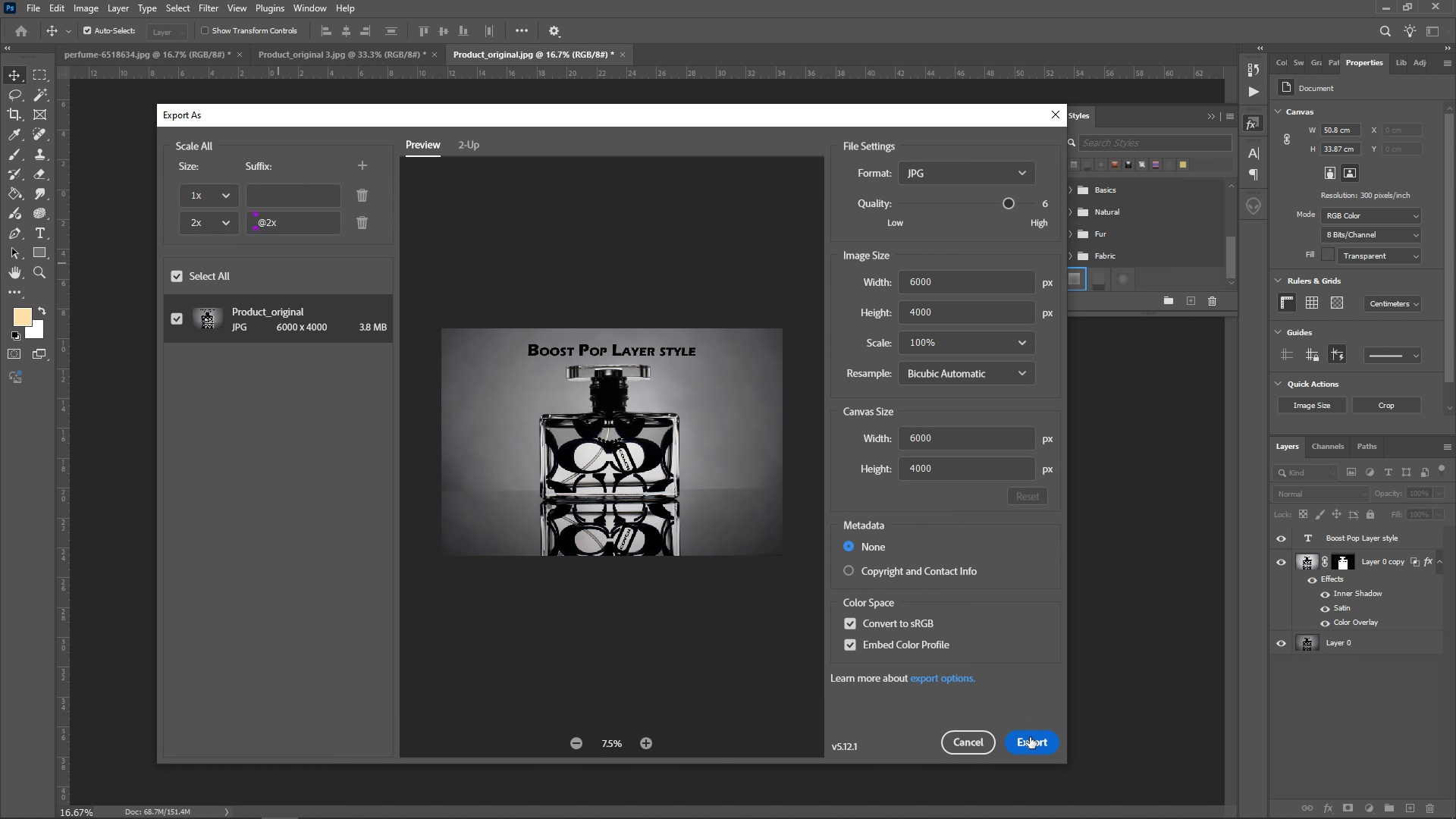 
left_click([1031, 739])
 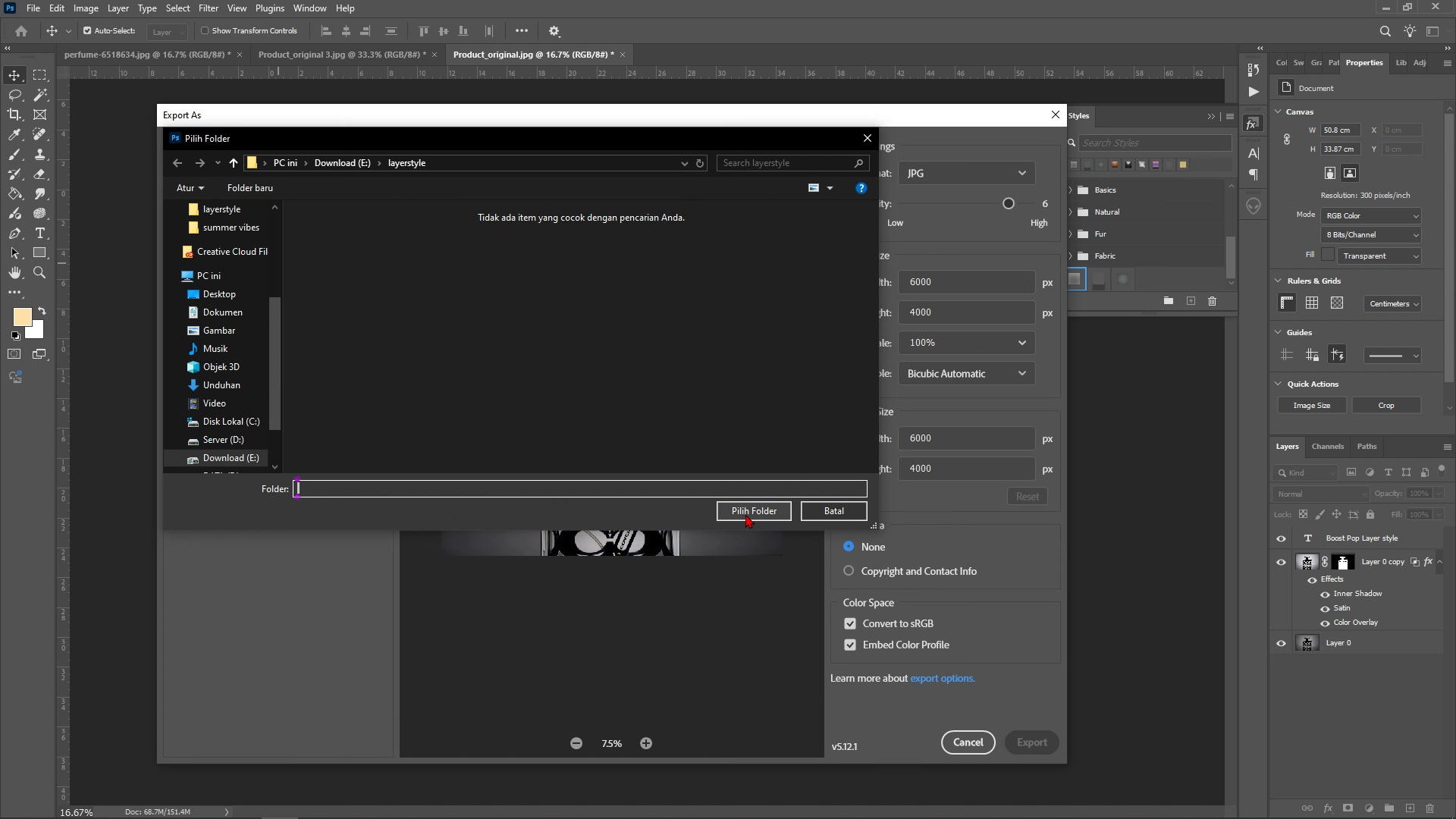 
left_click([745, 514])
 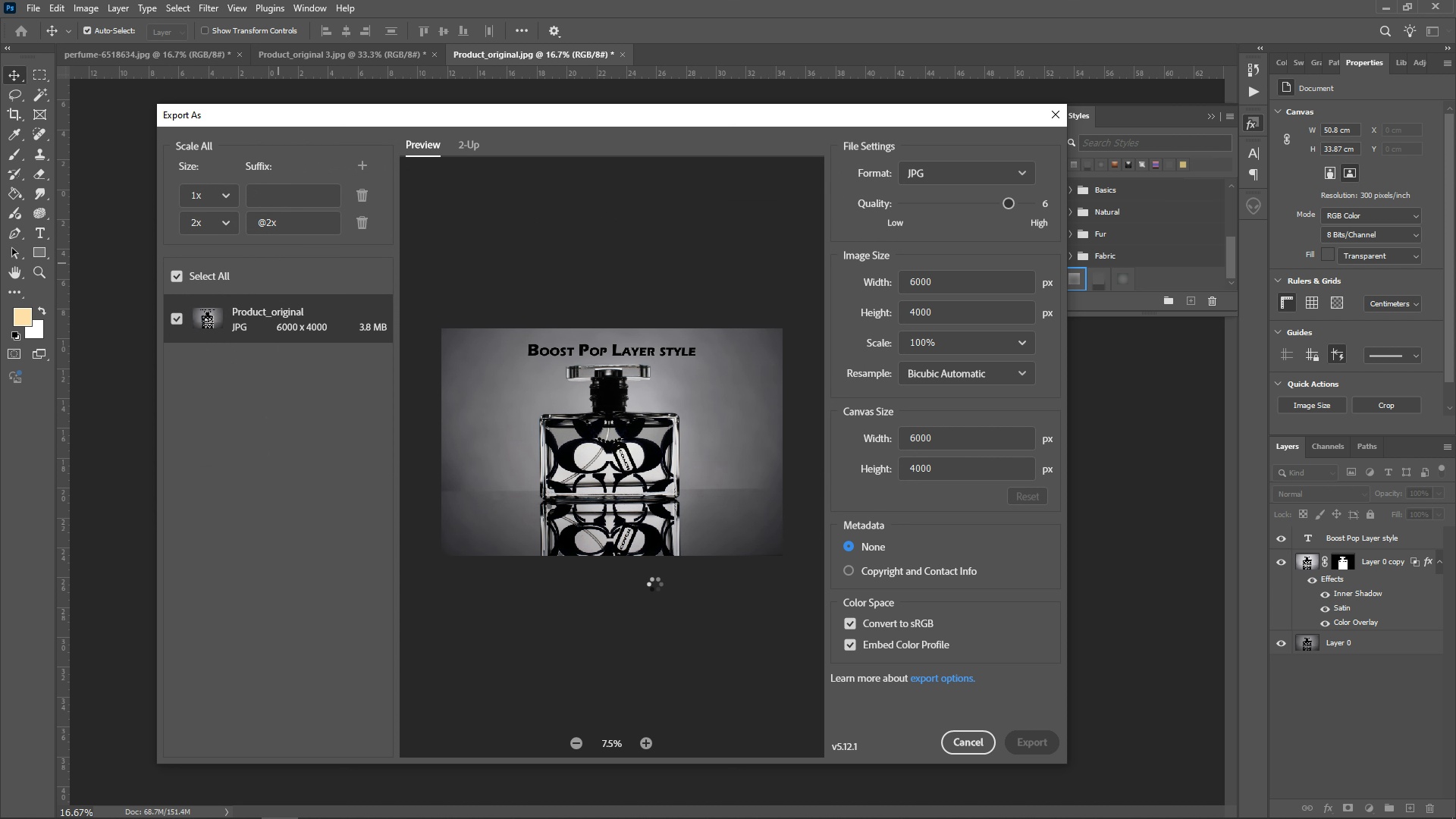 
wait(9.63)
 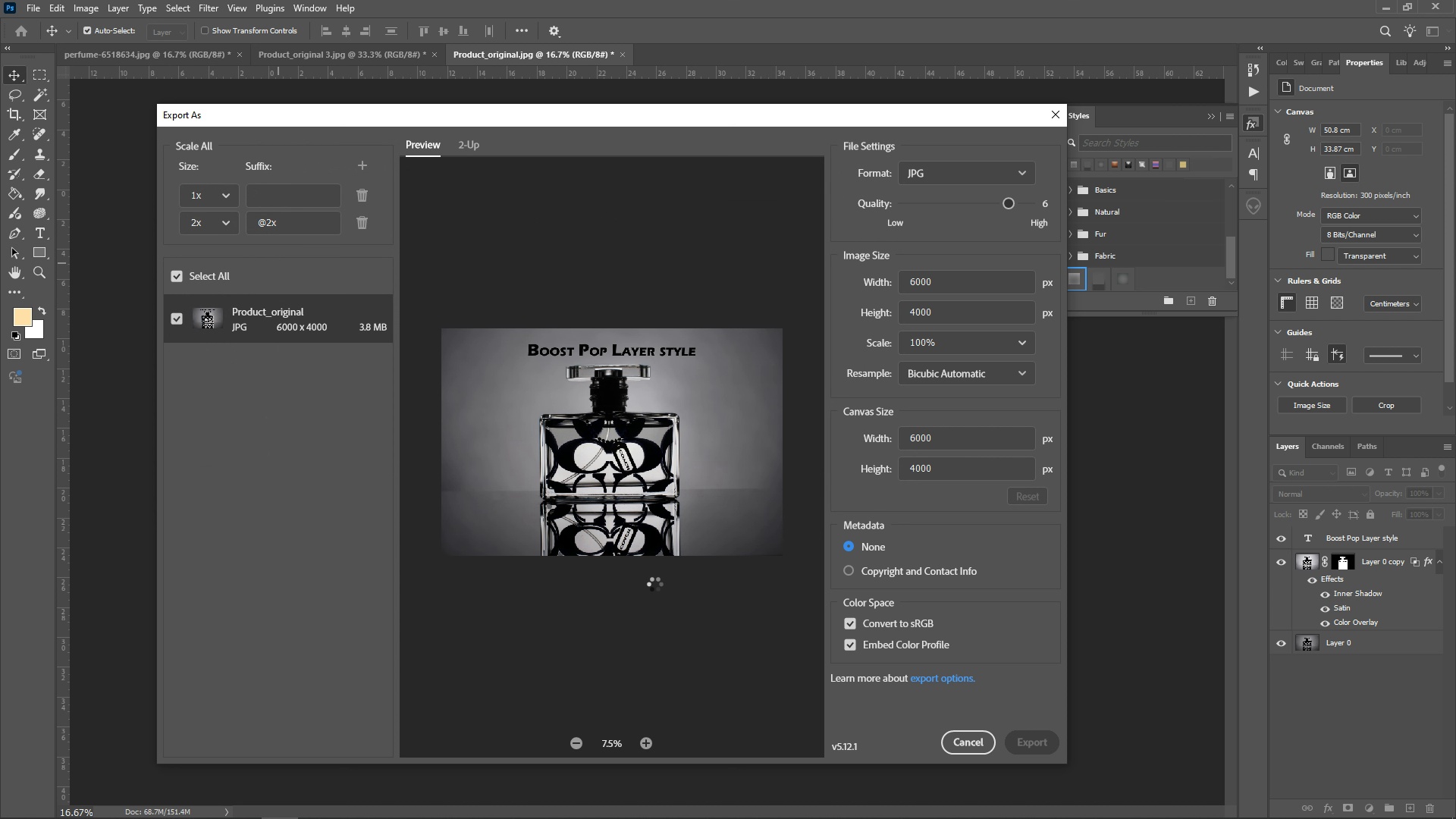 
left_click([85, 24])
 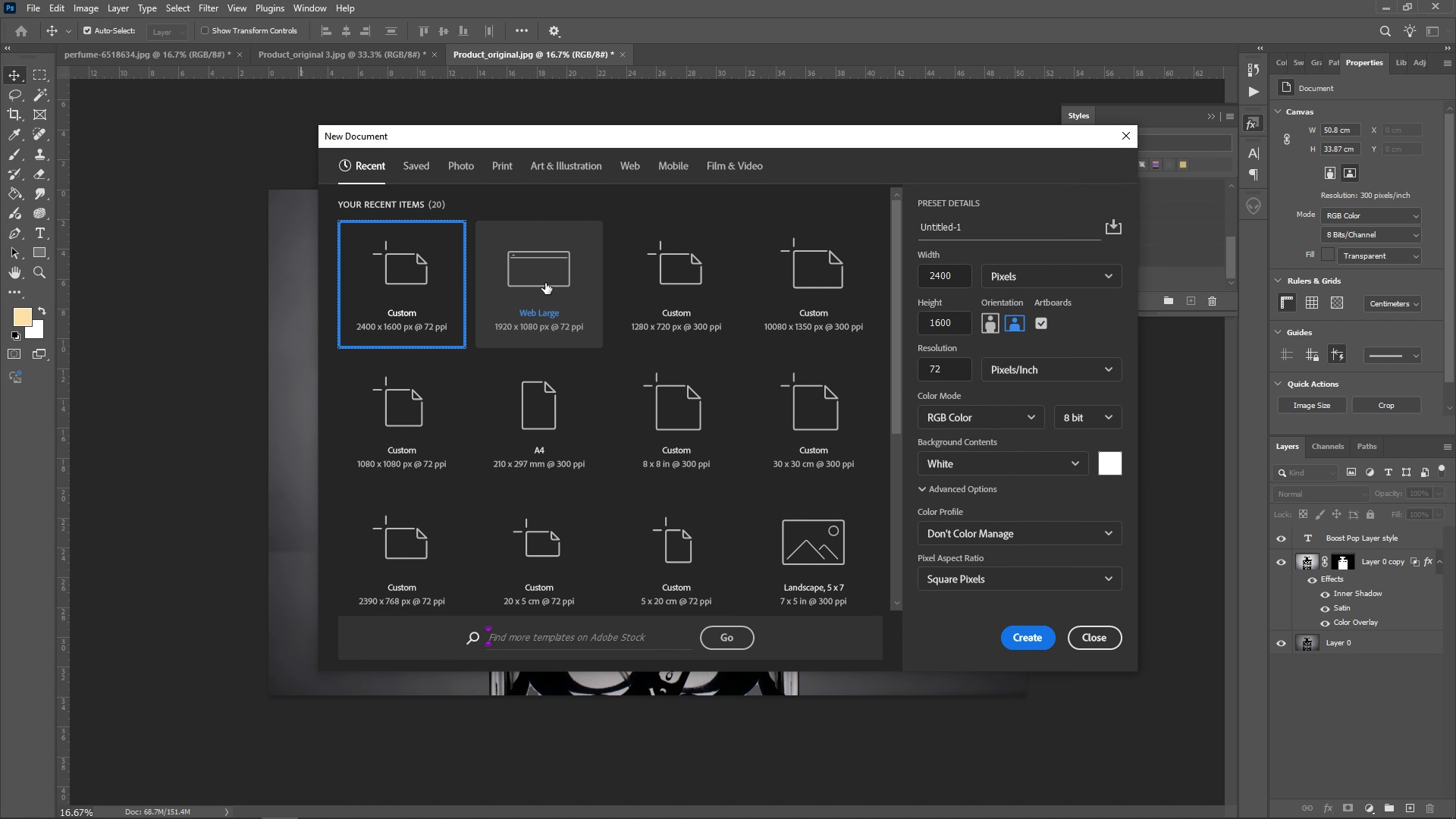 
wait(6.3)
 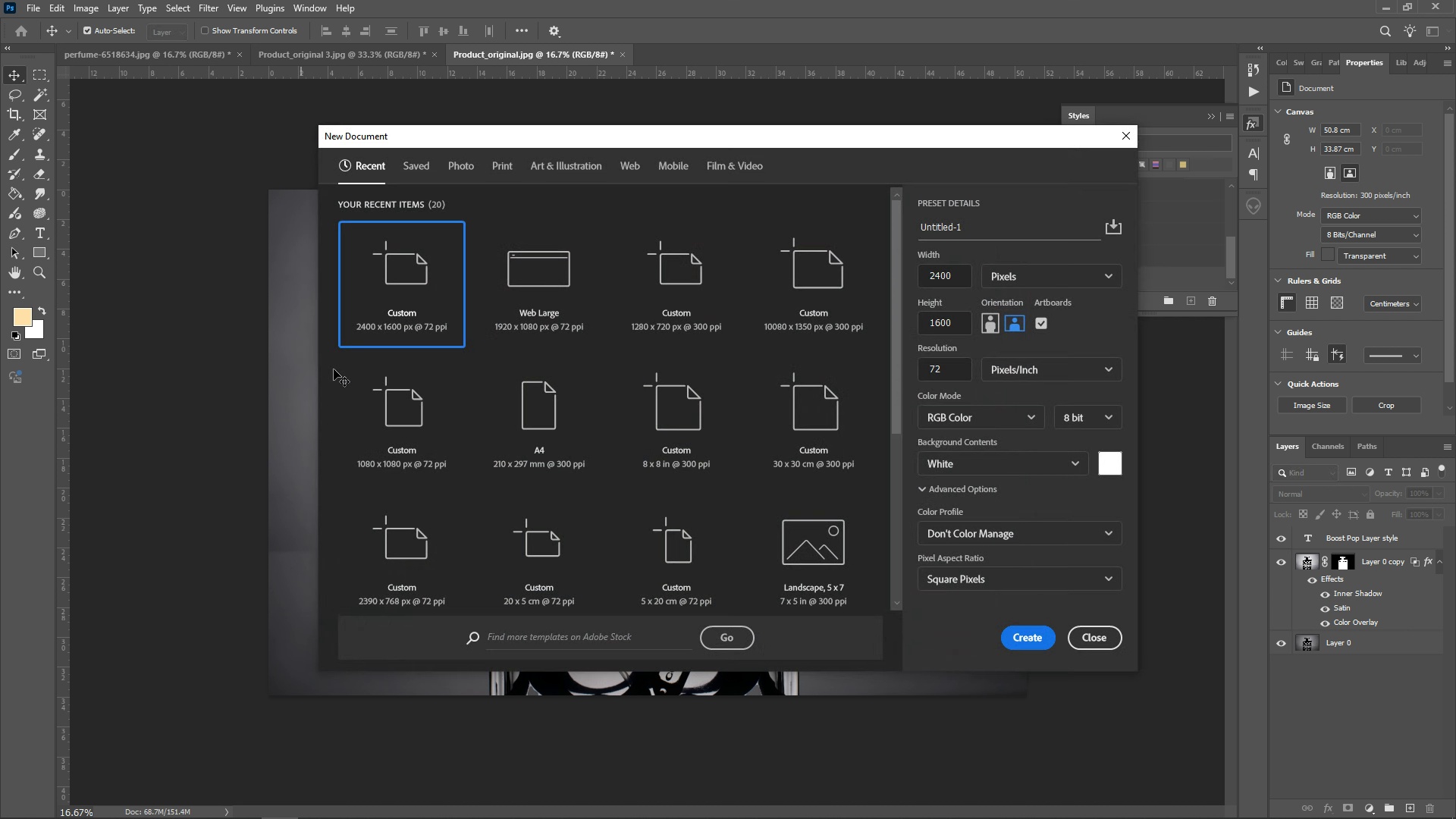 
left_click([545, 283])
 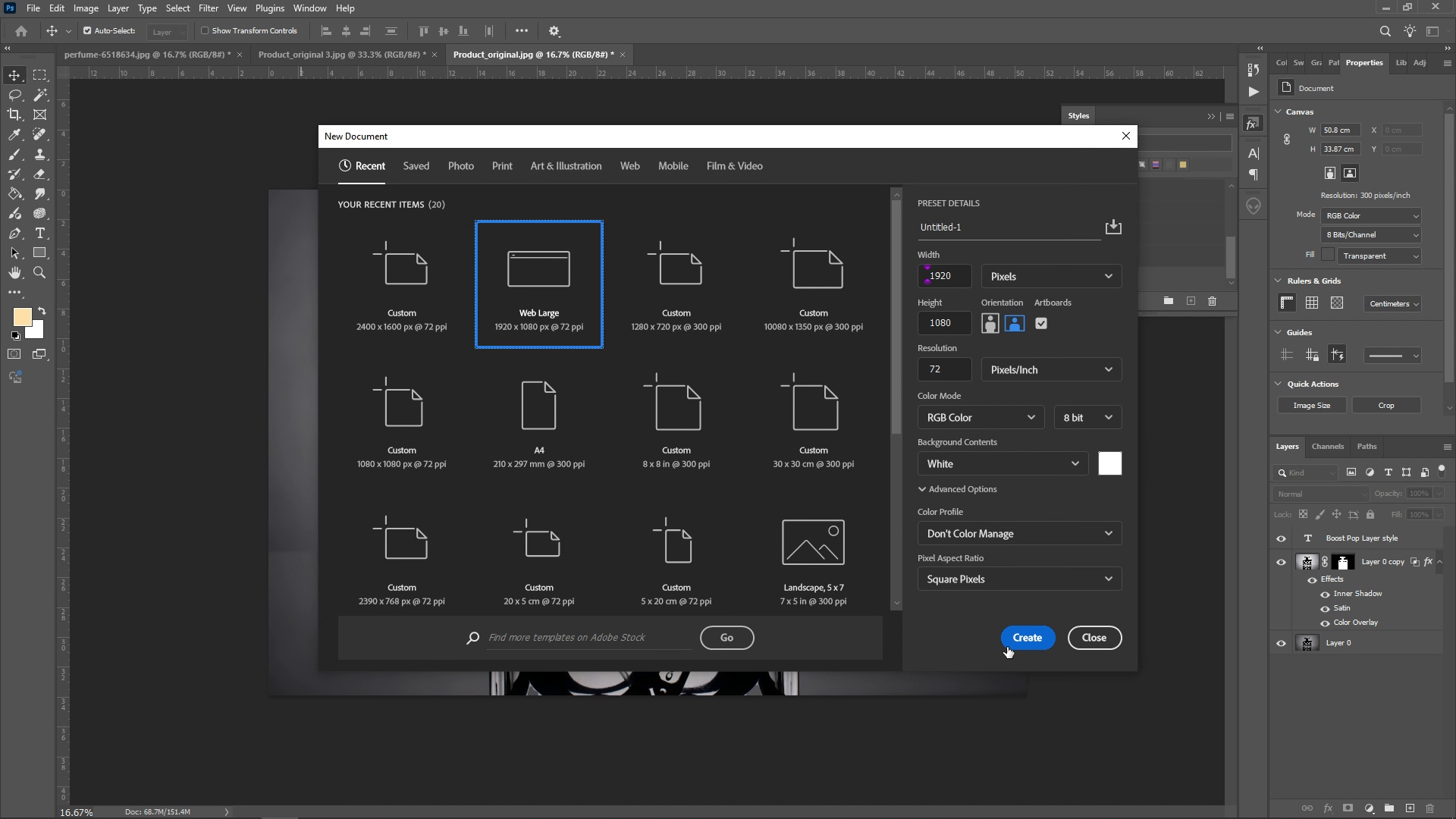 
left_click([1009, 644])
 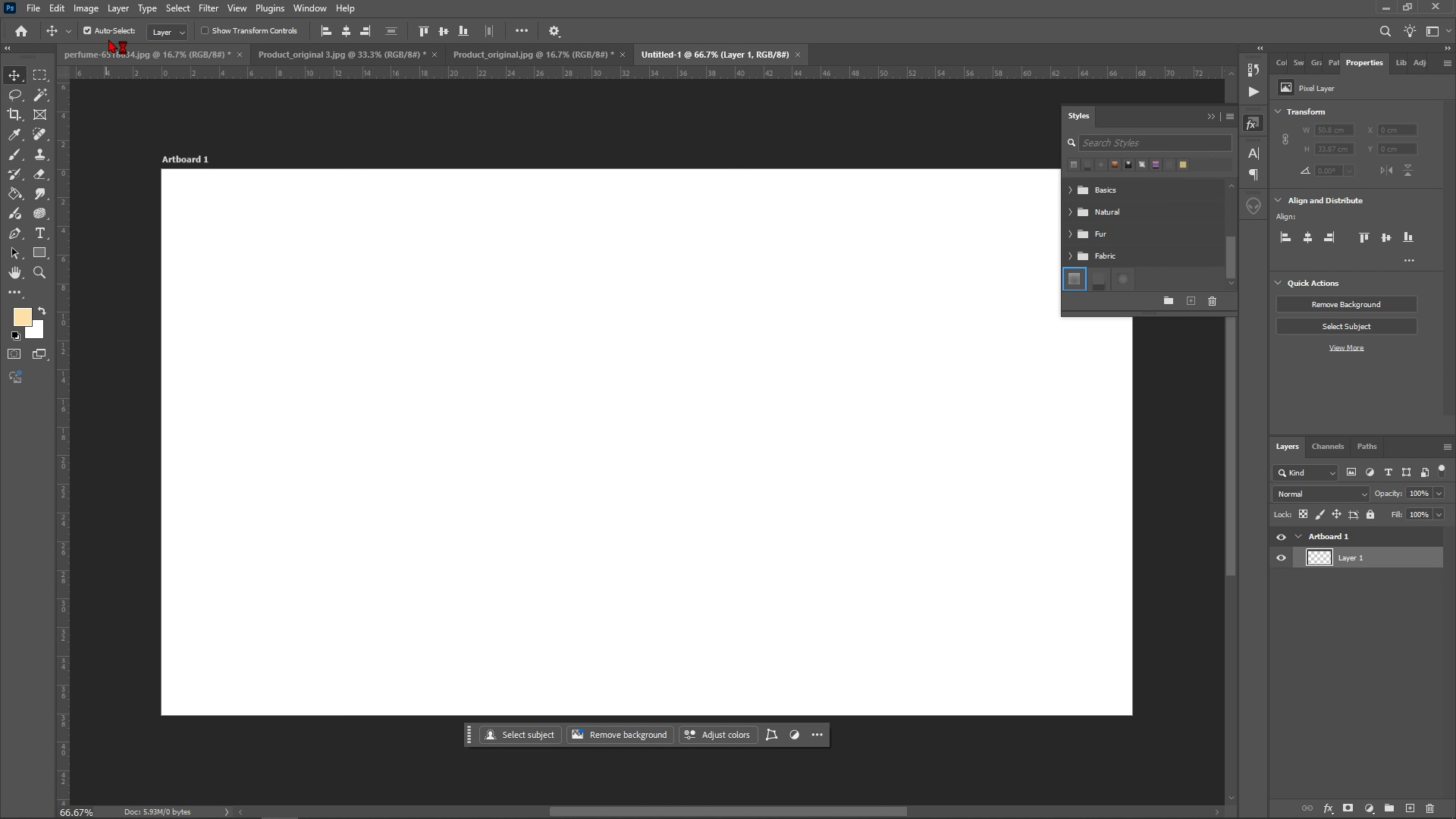 
left_click([42, 12])
 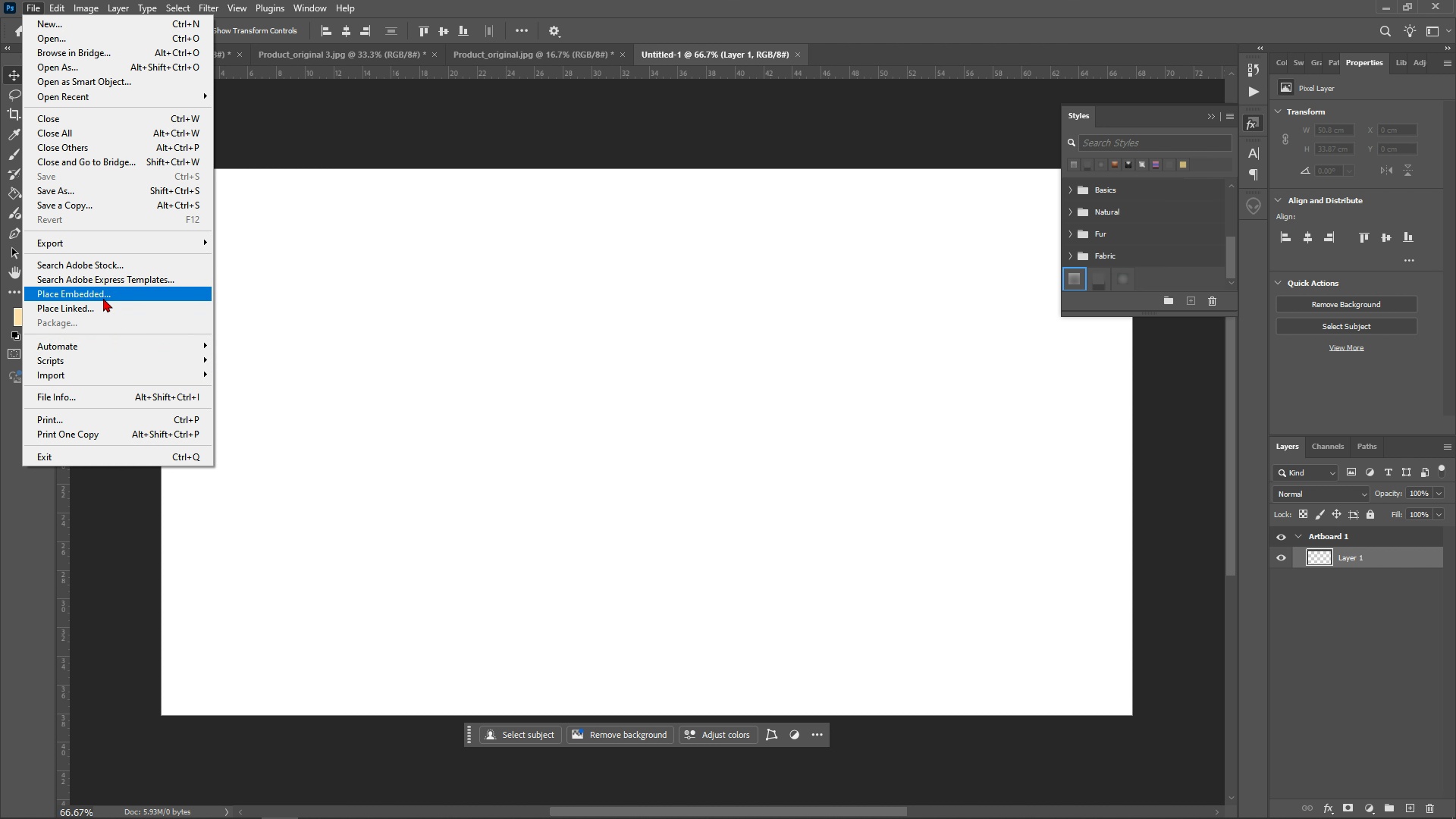 
left_click([103, 298])
 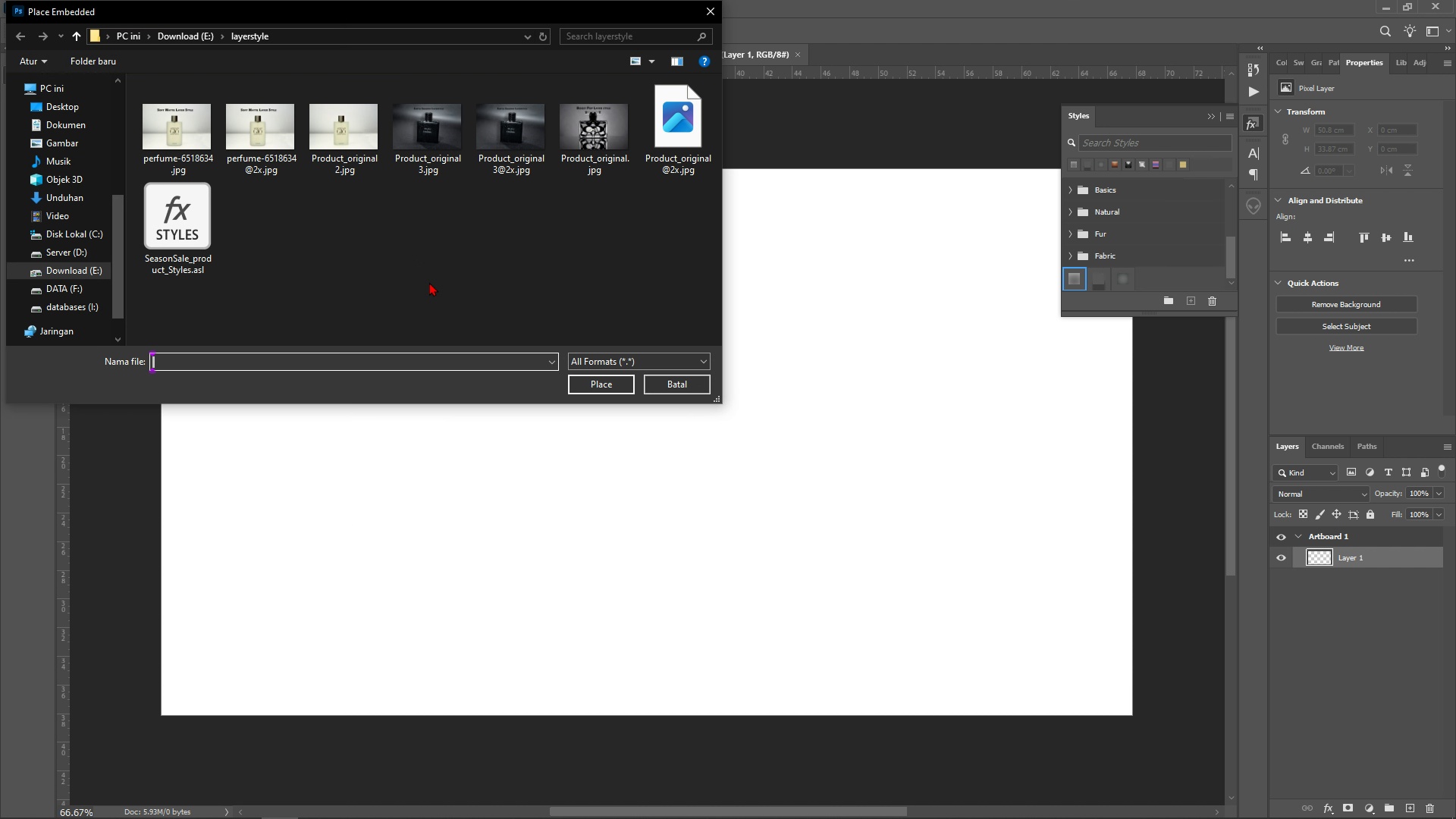 
left_click([336, 146])
 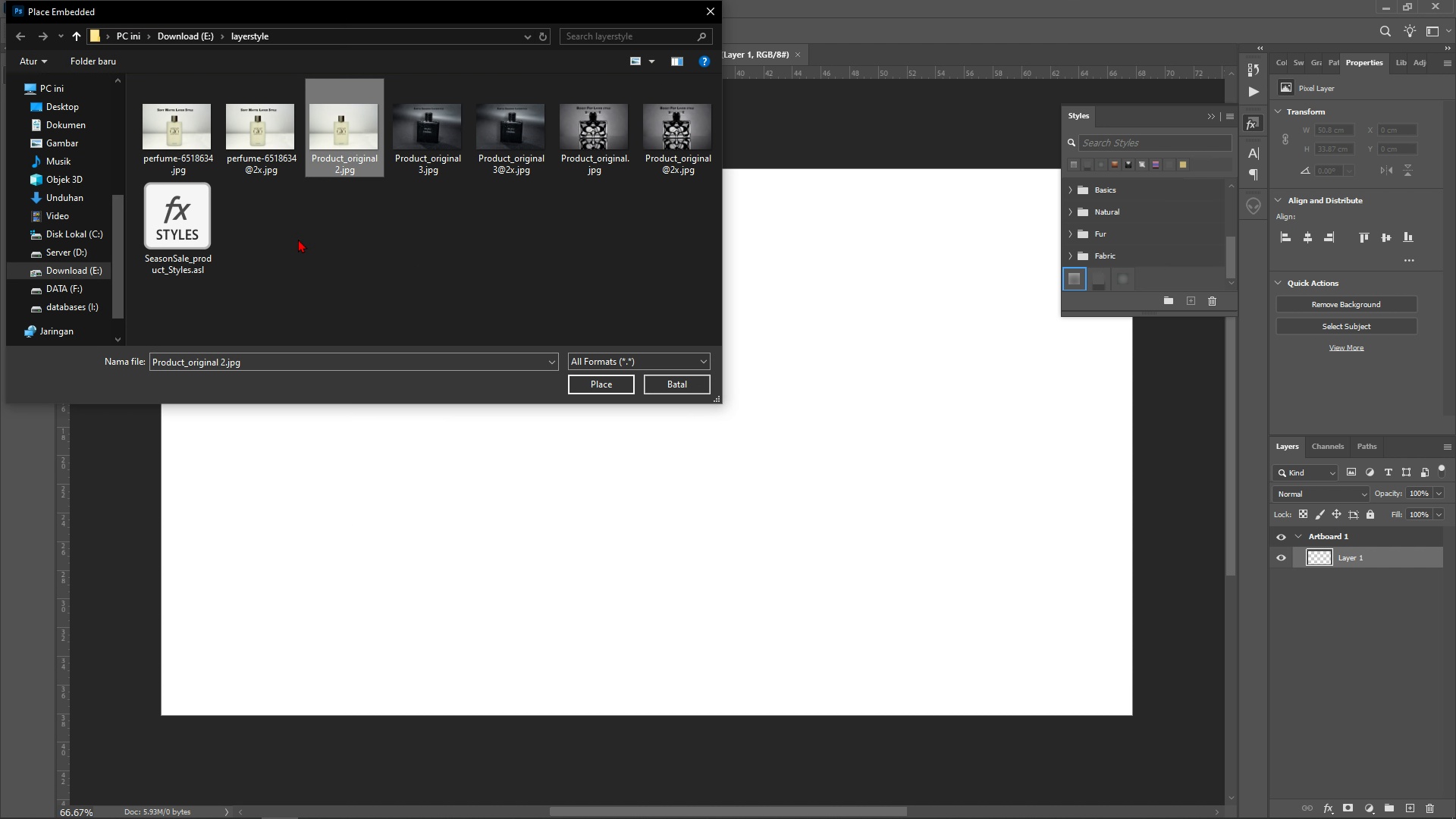 
hold_key(key=ControlLeft, duration=1.52)
 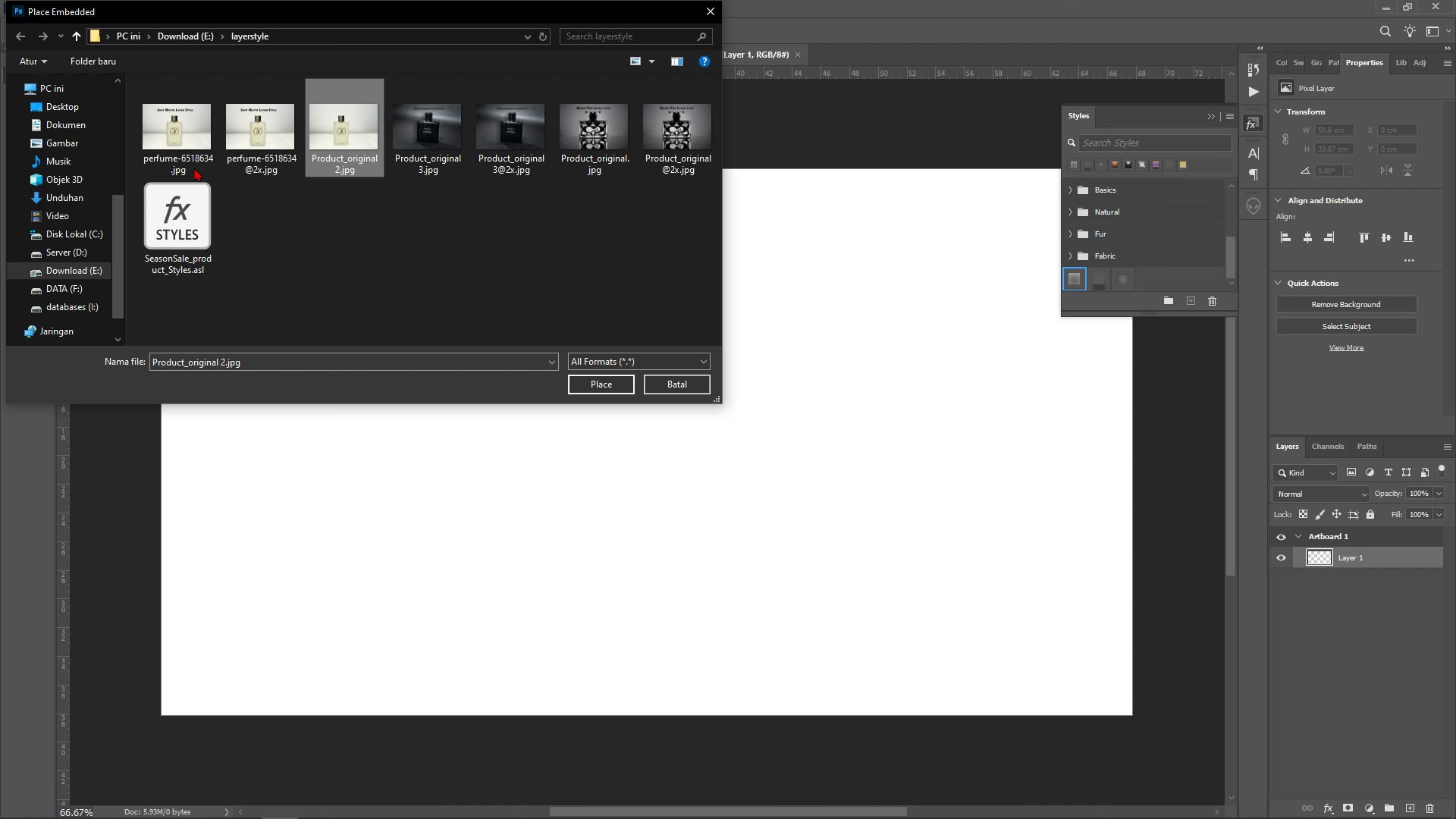 
hold_key(key=ControlLeft, duration=1.44)
left_click([170, 122])
 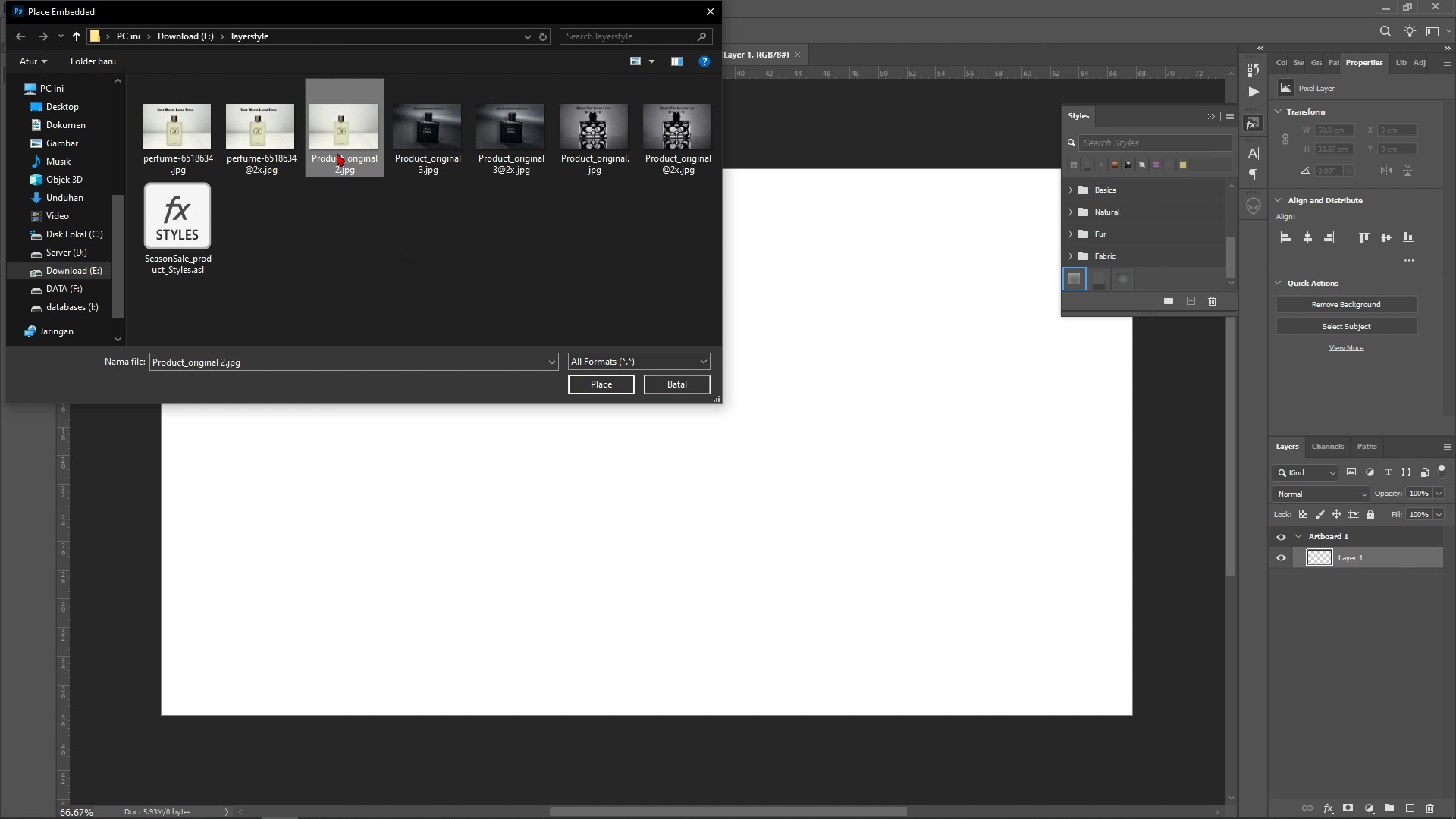 
left_click([337, 152])
 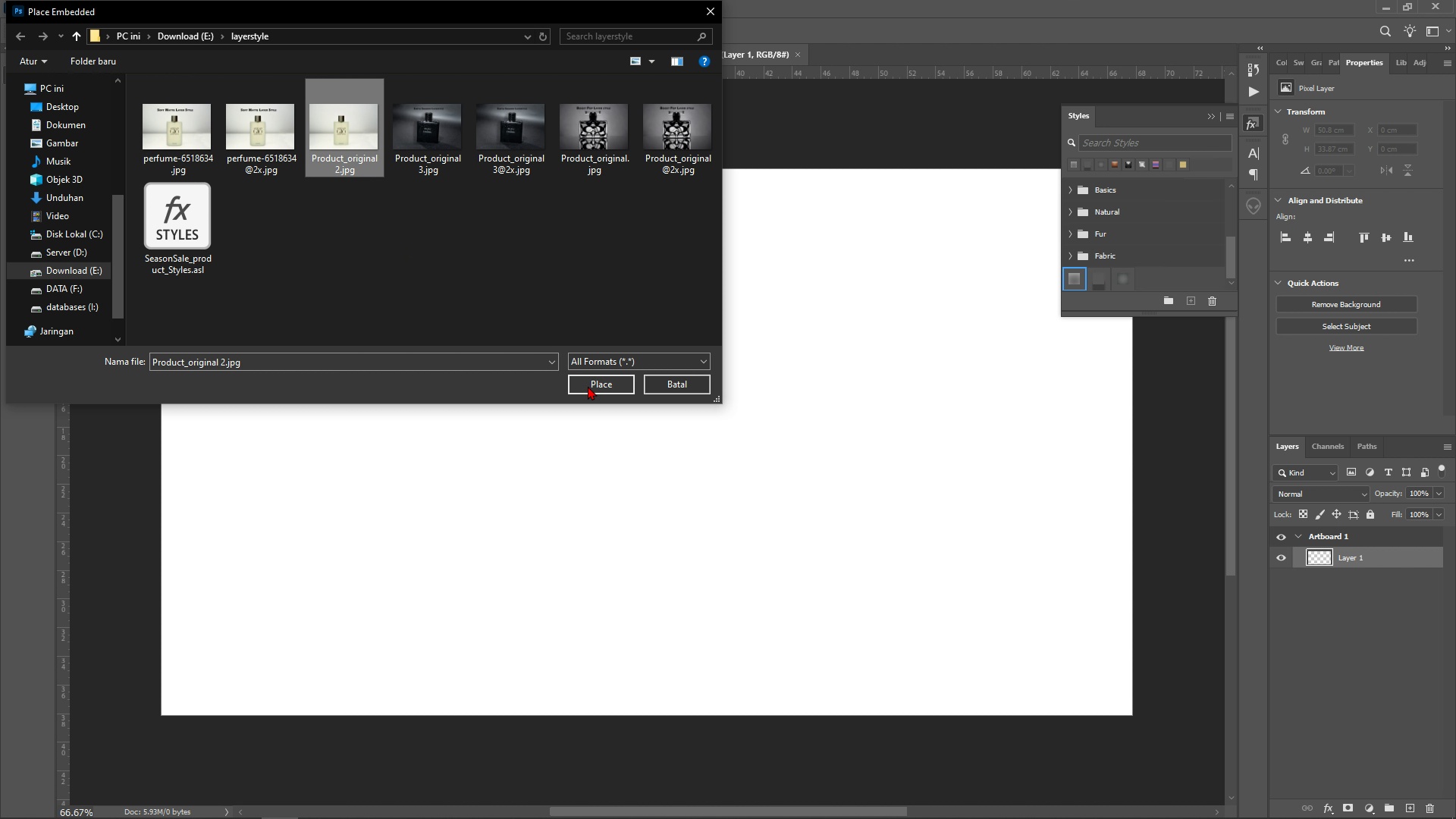 
left_click([588, 386])
 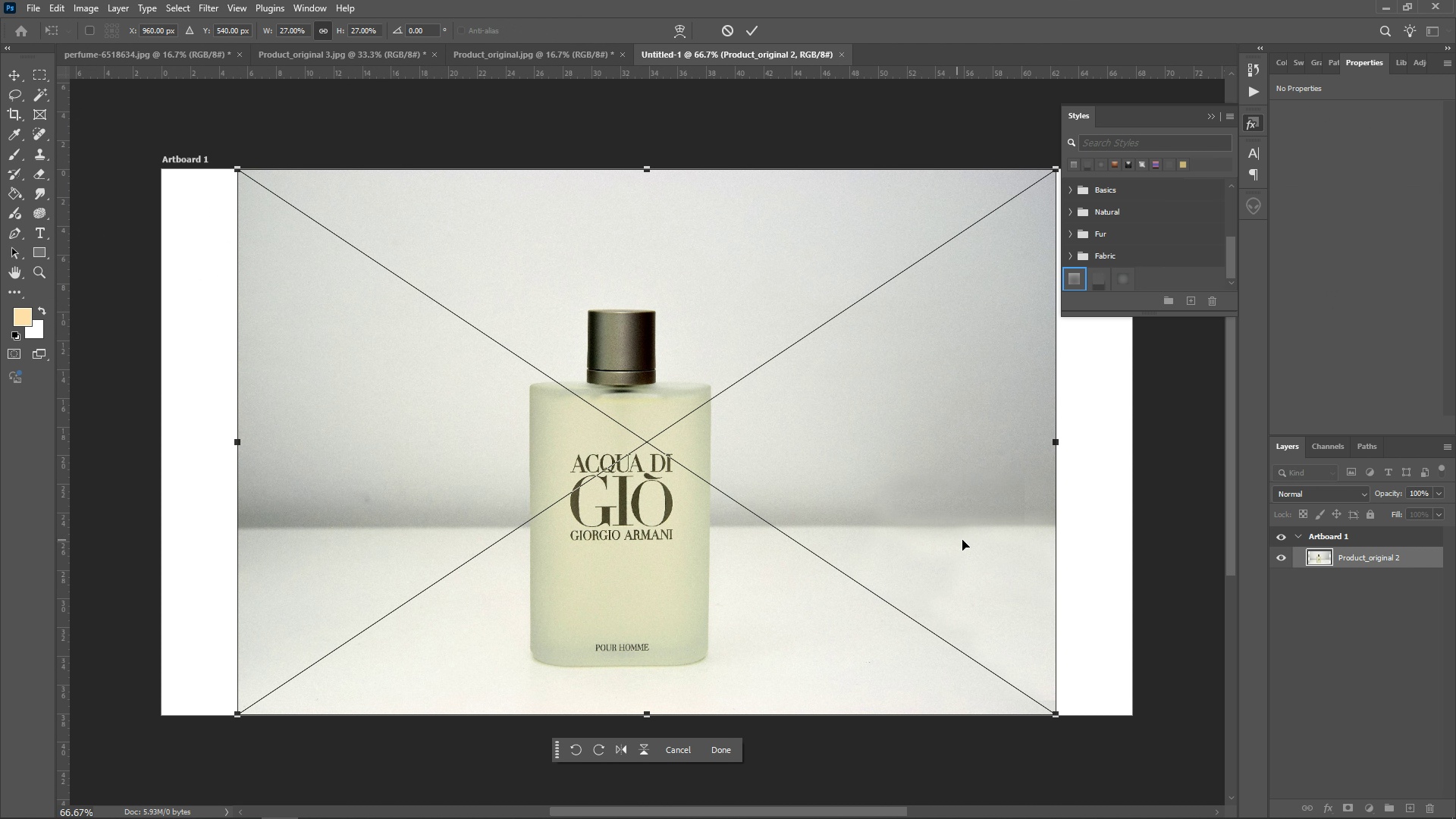 
key(Enter)
 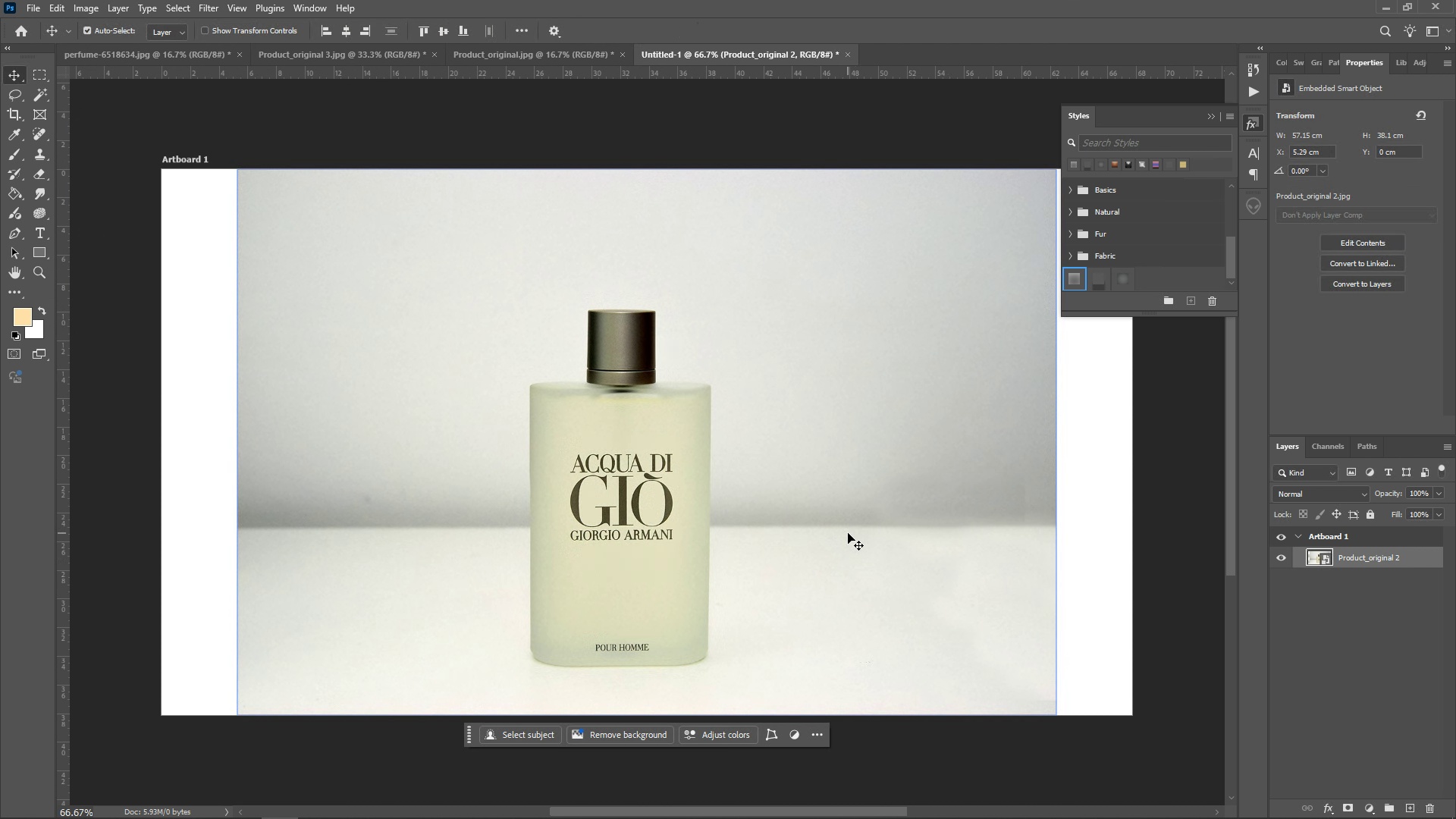 
key(Control+T)
 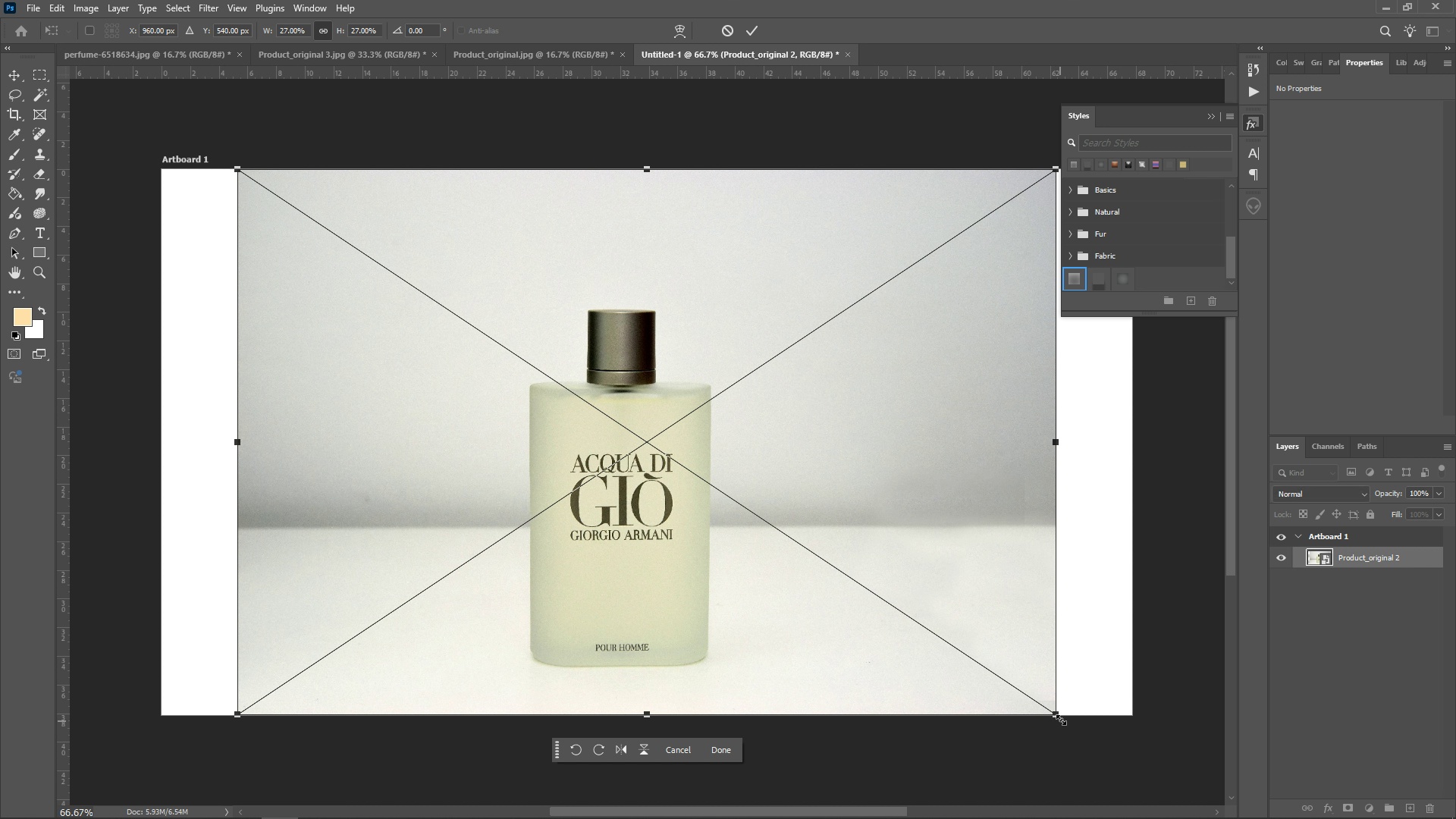 
left_click_drag(start_coordinate=[1060, 720], to_coordinate=[734, 560])
 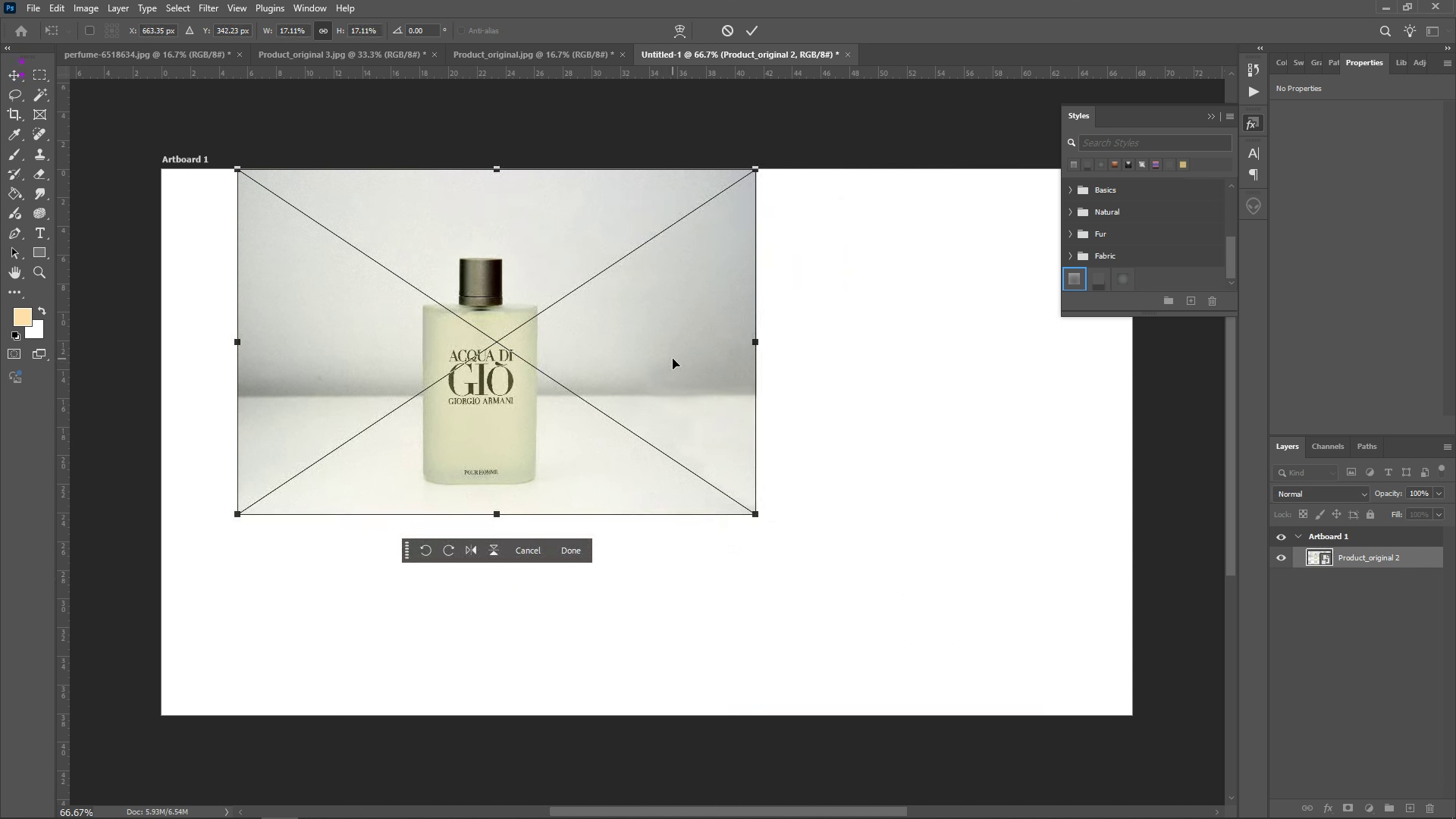 
left_click_drag(start_coordinate=[673, 359], to_coordinate=[594, 359])
 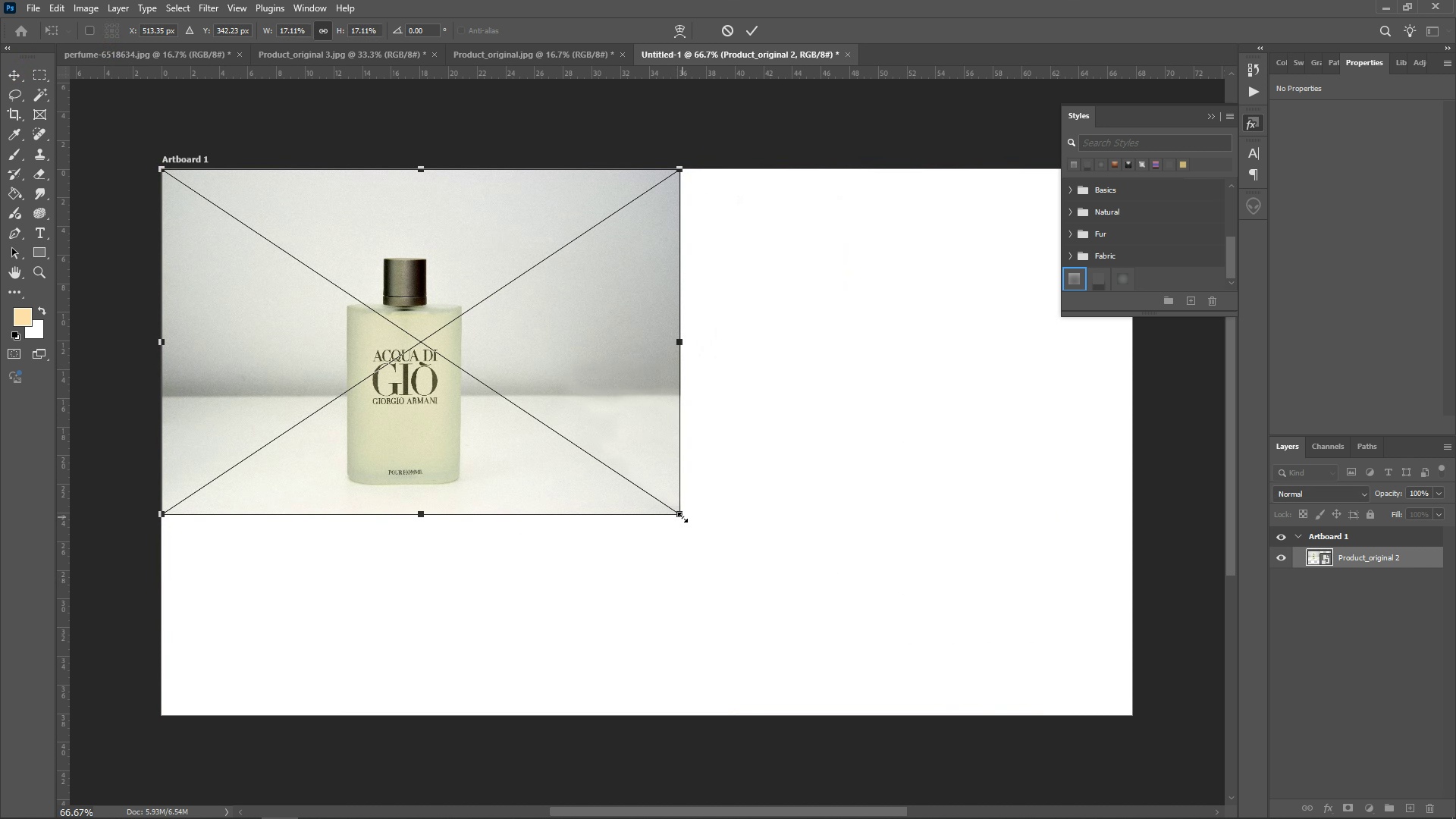 
left_click_drag(start_coordinate=[682, 517], to_coordinate=[709, 551])
 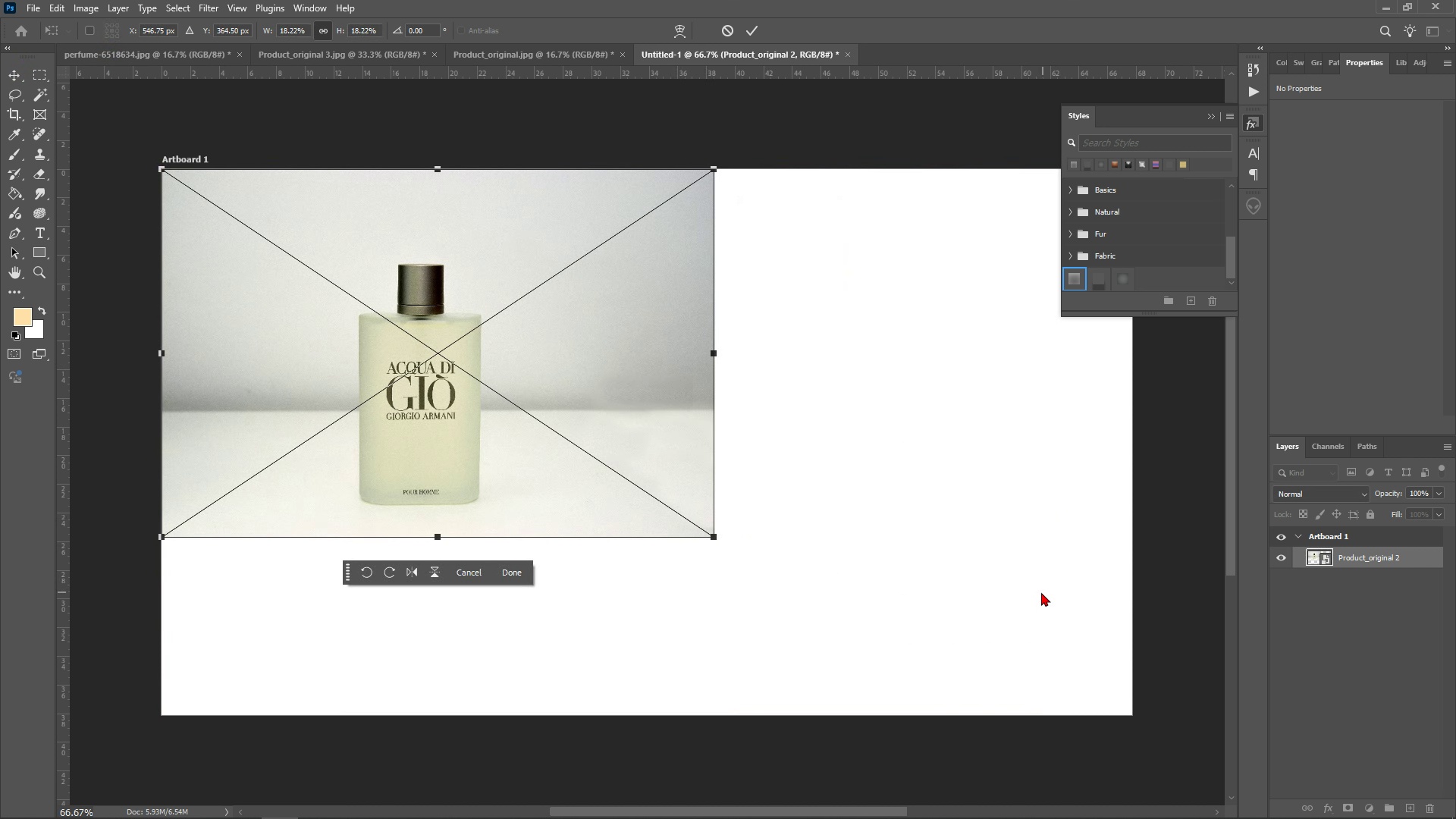 
key(Enter)
 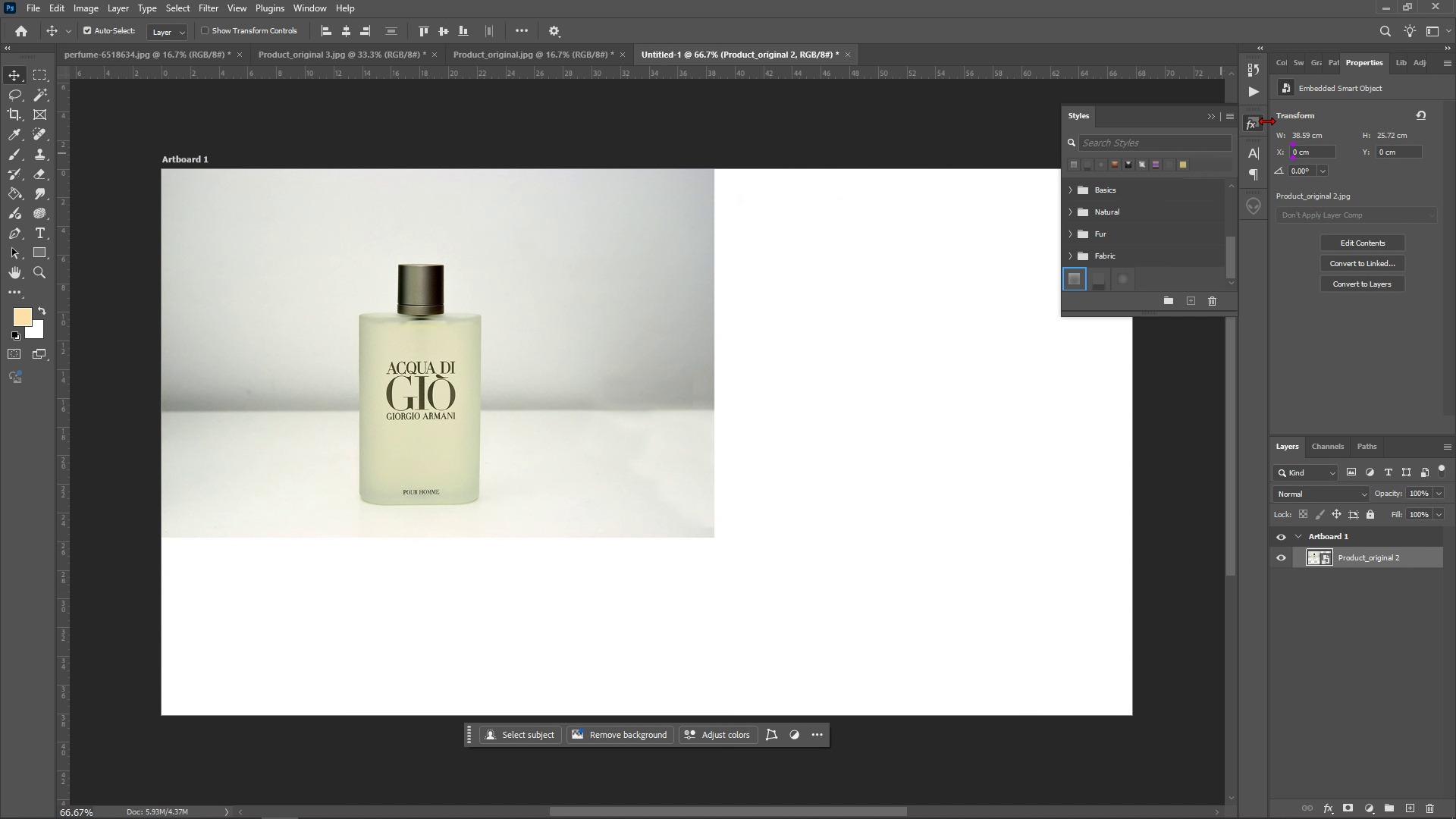 
left_click([1260, 118])
 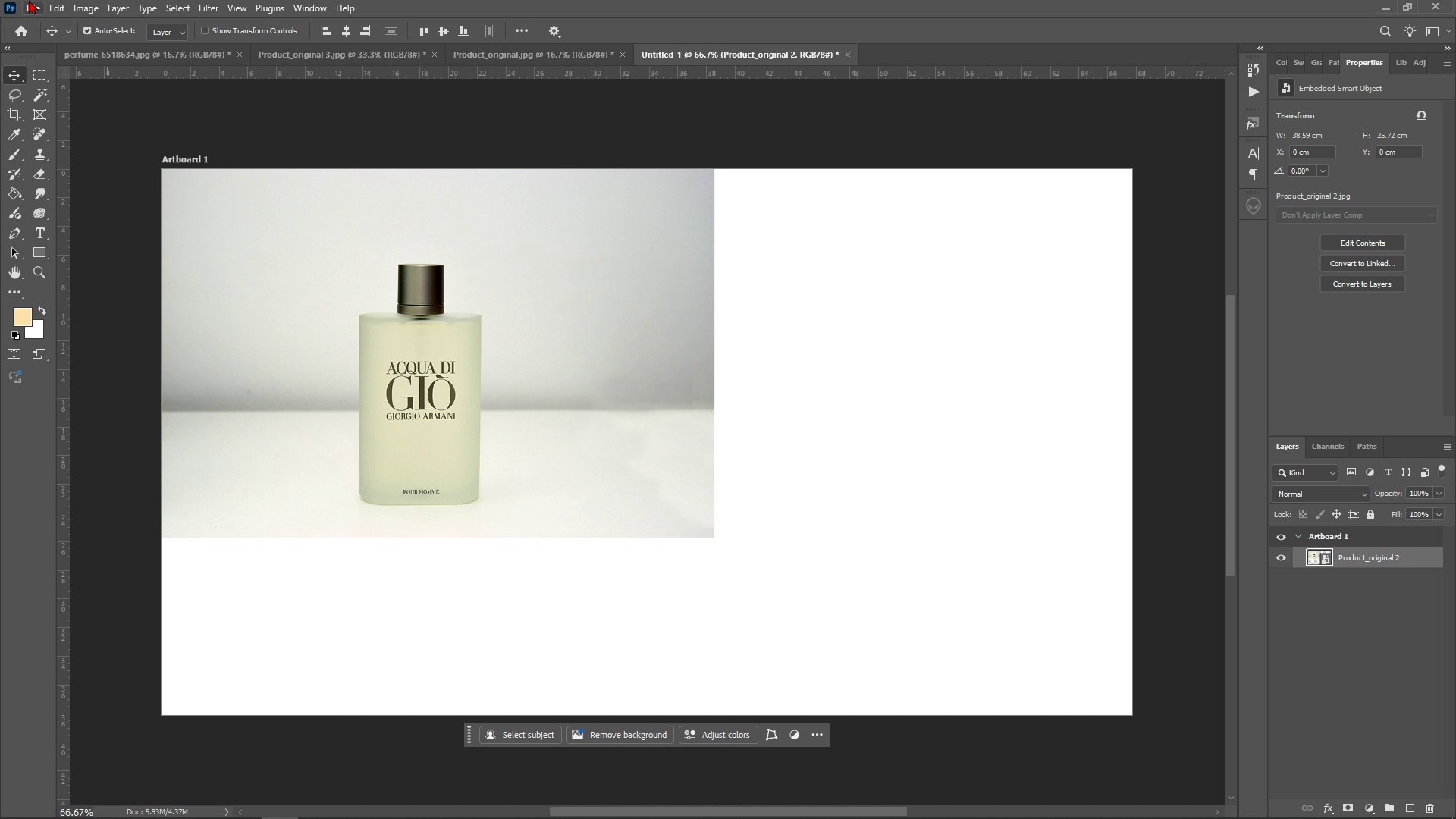 
left_click([27, 2])
 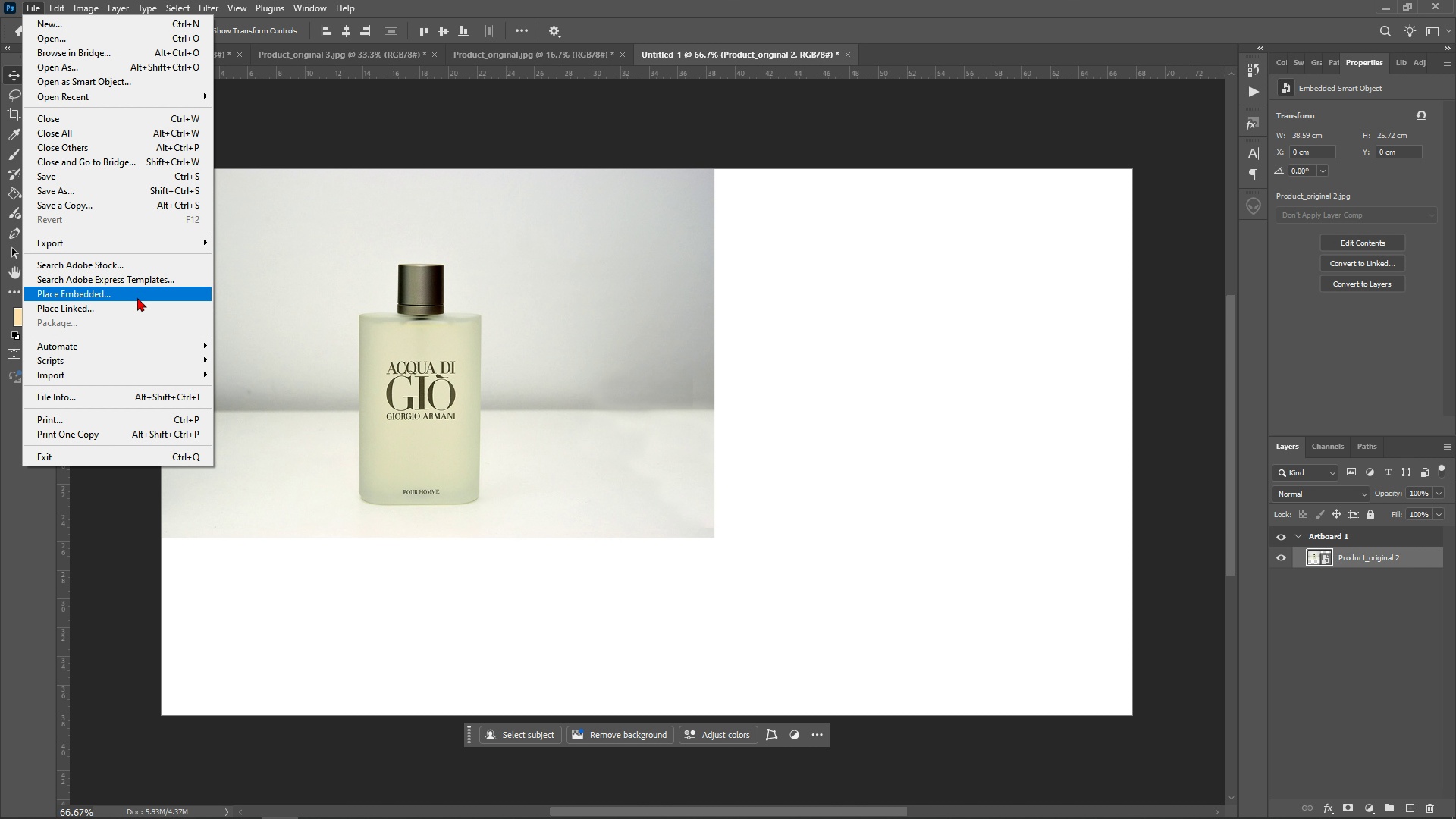 
left_click([134, 294])
 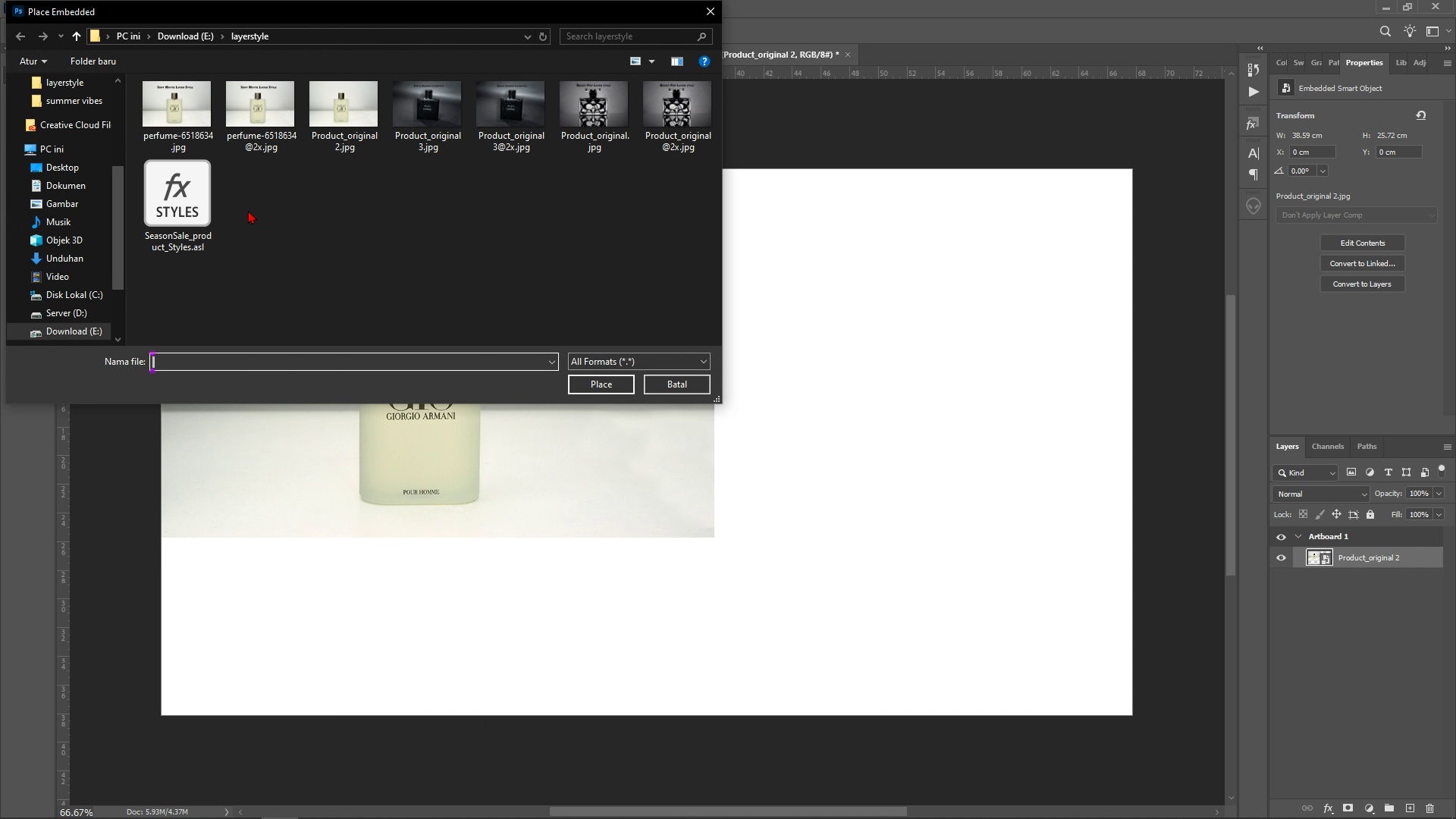 
wait(5.98)
 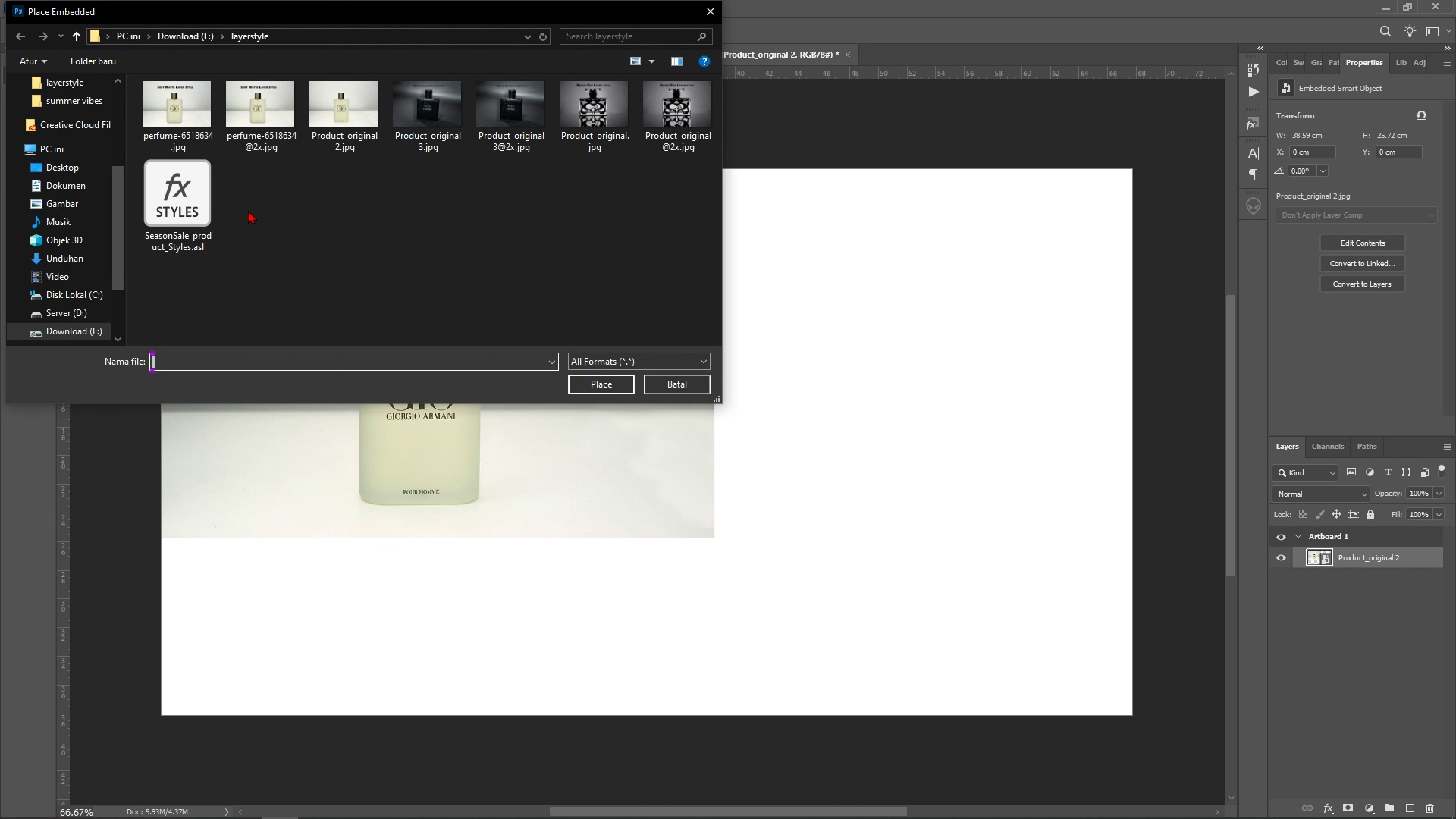 
left_click_drag(start_coordinate=[363, 13], to_coordinate=[601, 261])
 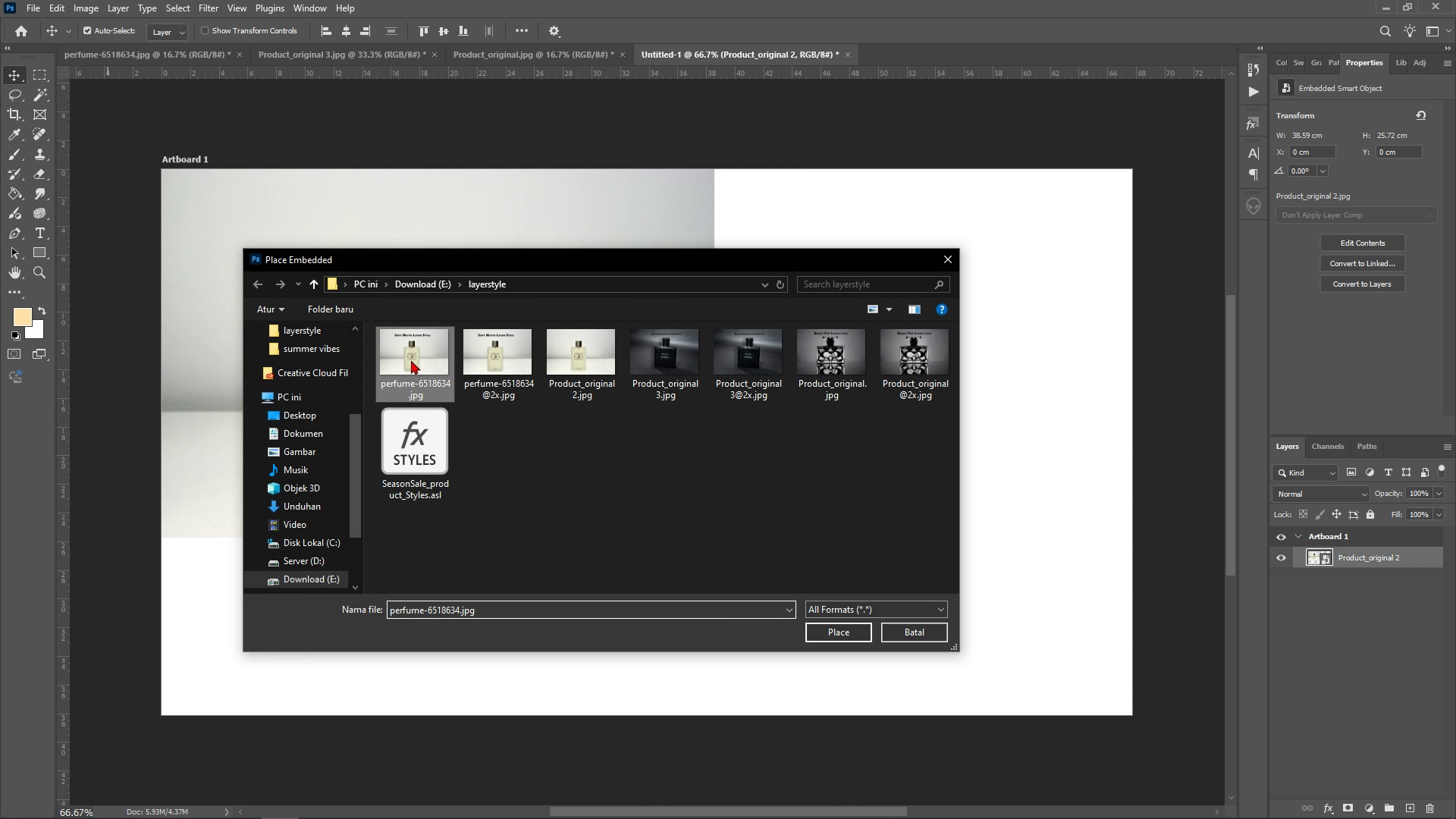 
double_click([411, 360])
 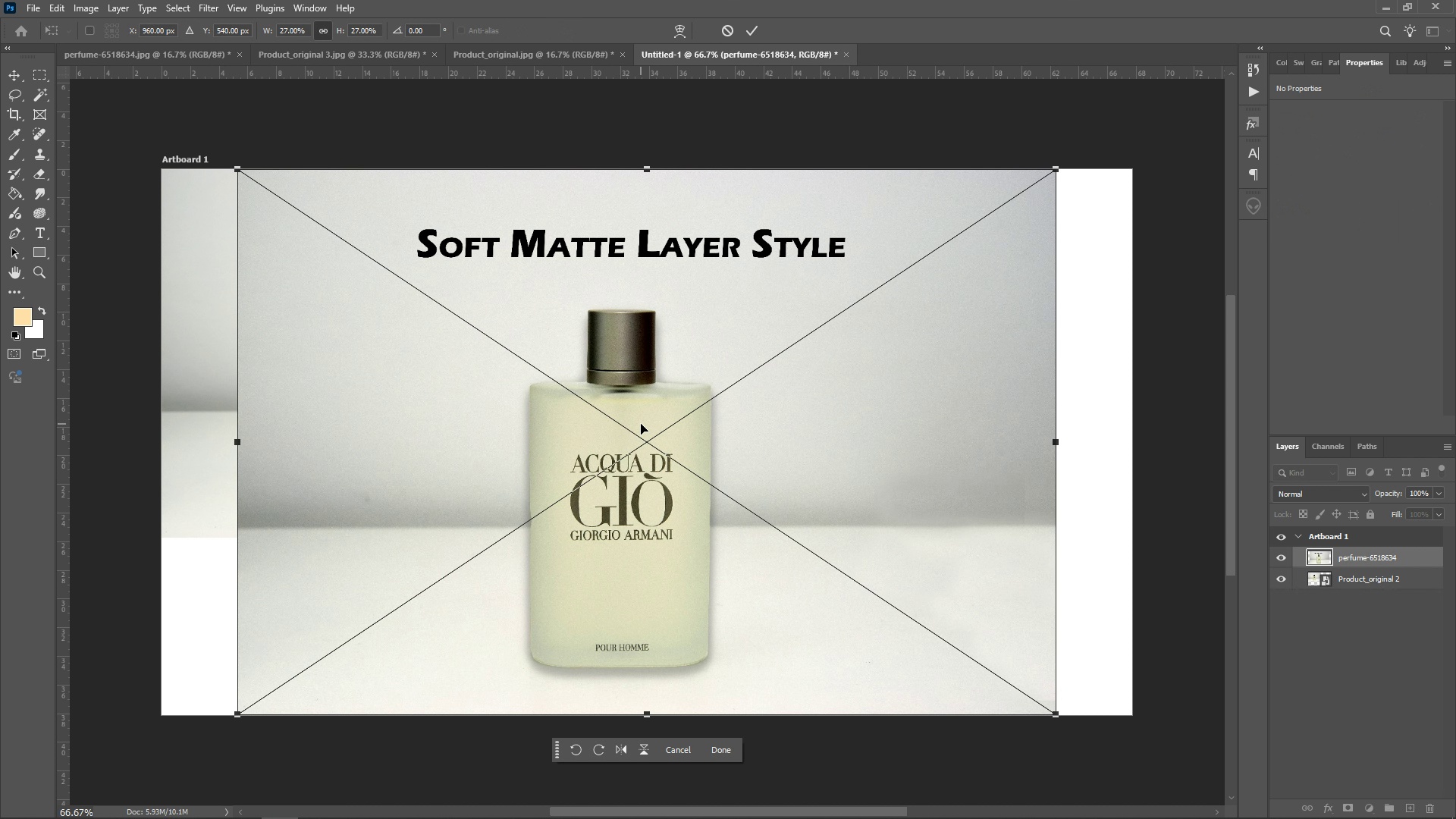 
key(Enter)
 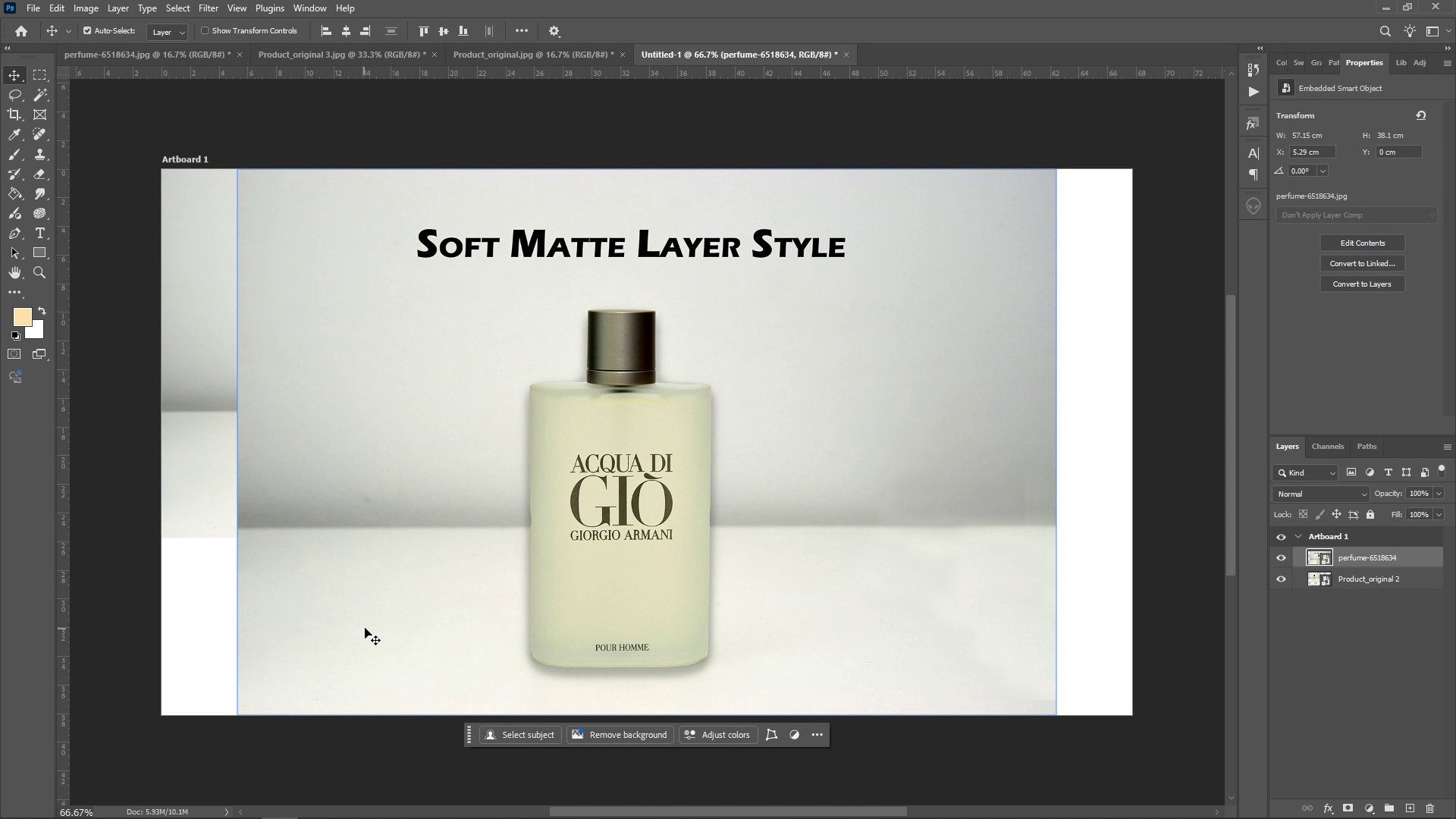 
key(Control+ControlLeft)
 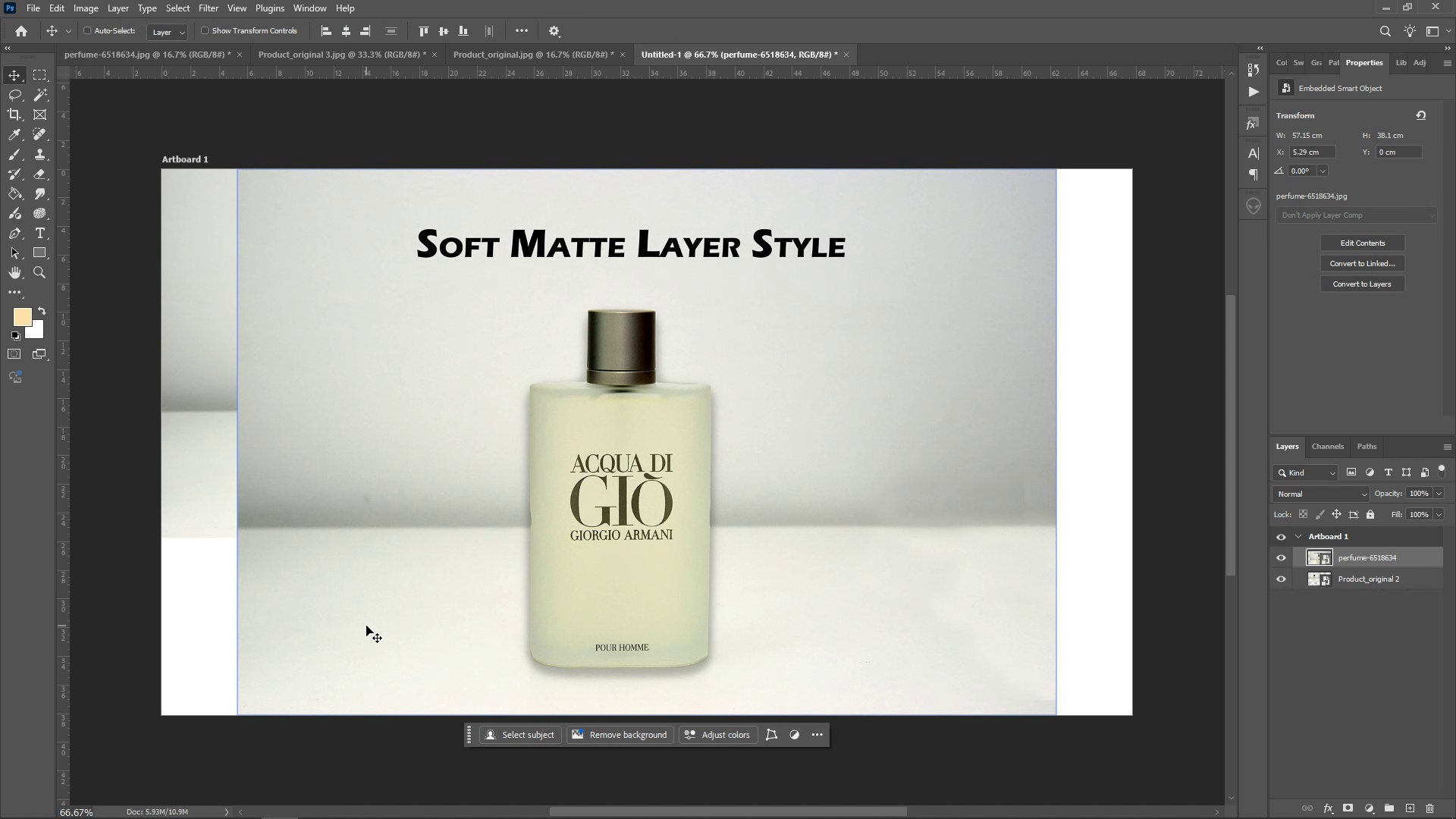 
key(Control+T)
 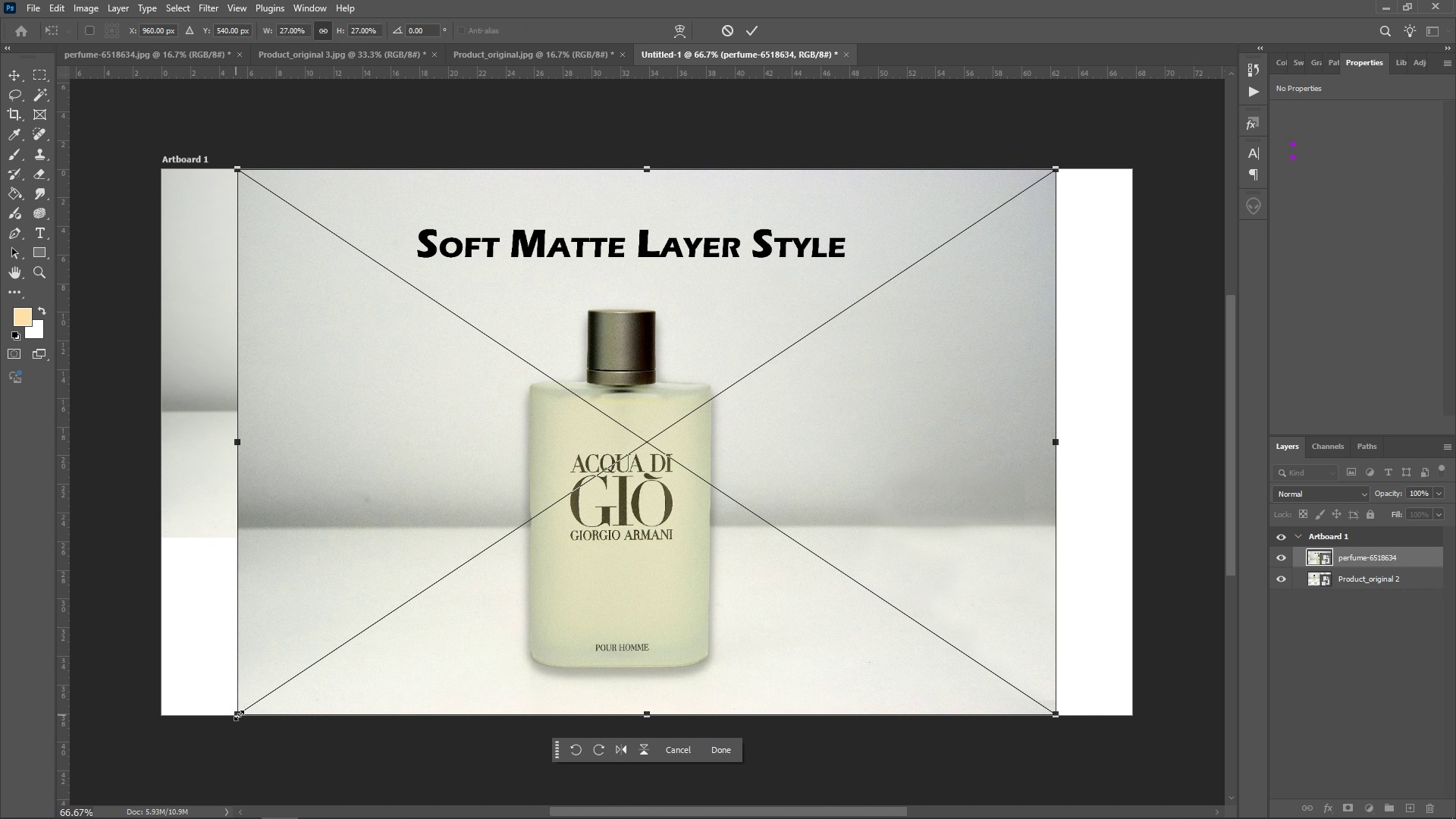 
left_click_drag(start_coordinate=[241, 715], to_coordinate=[537, 593])
 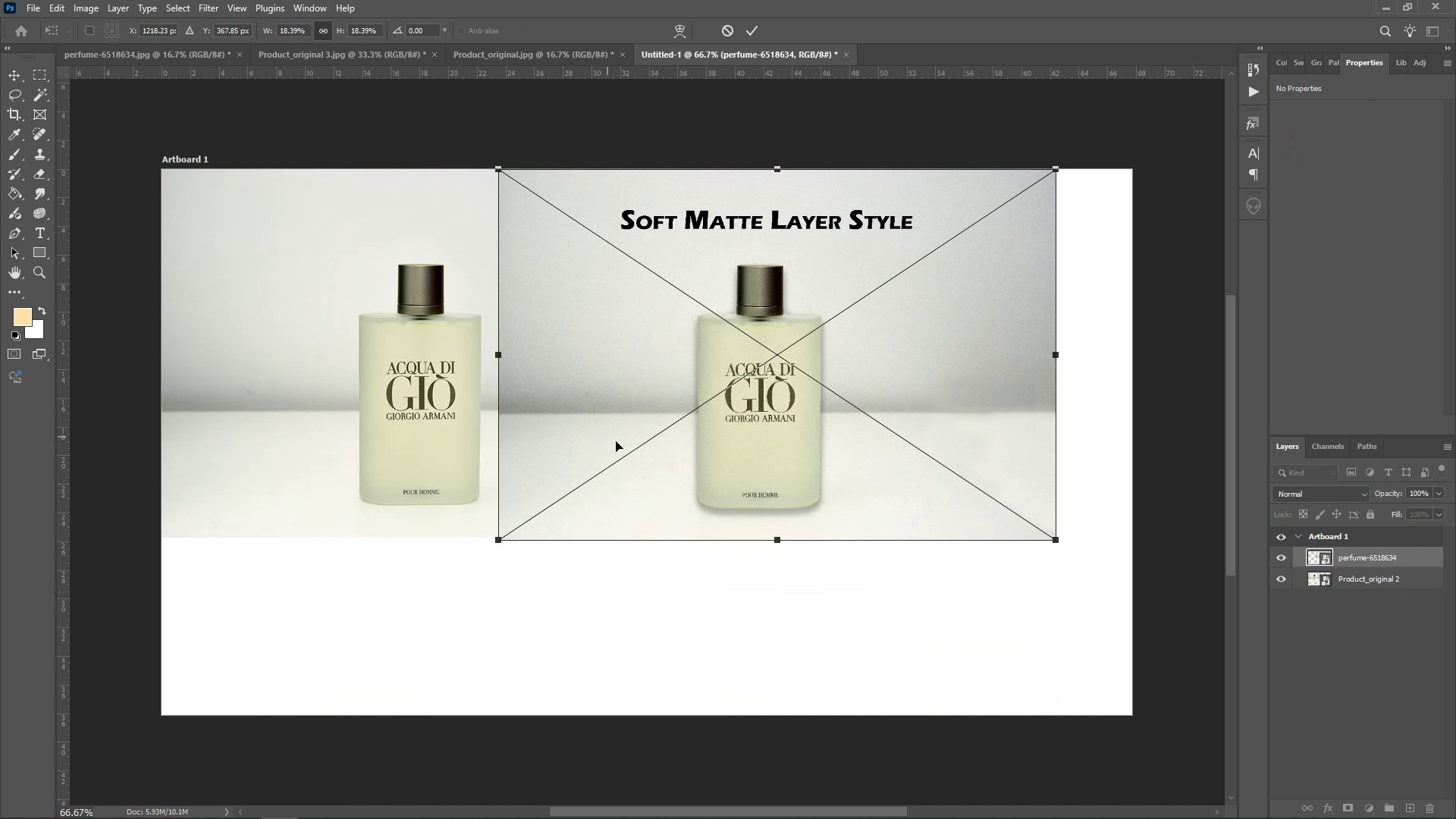 
left_click_drag(start_coordinate=[607, 437], to_coordinate=[762, 437])
 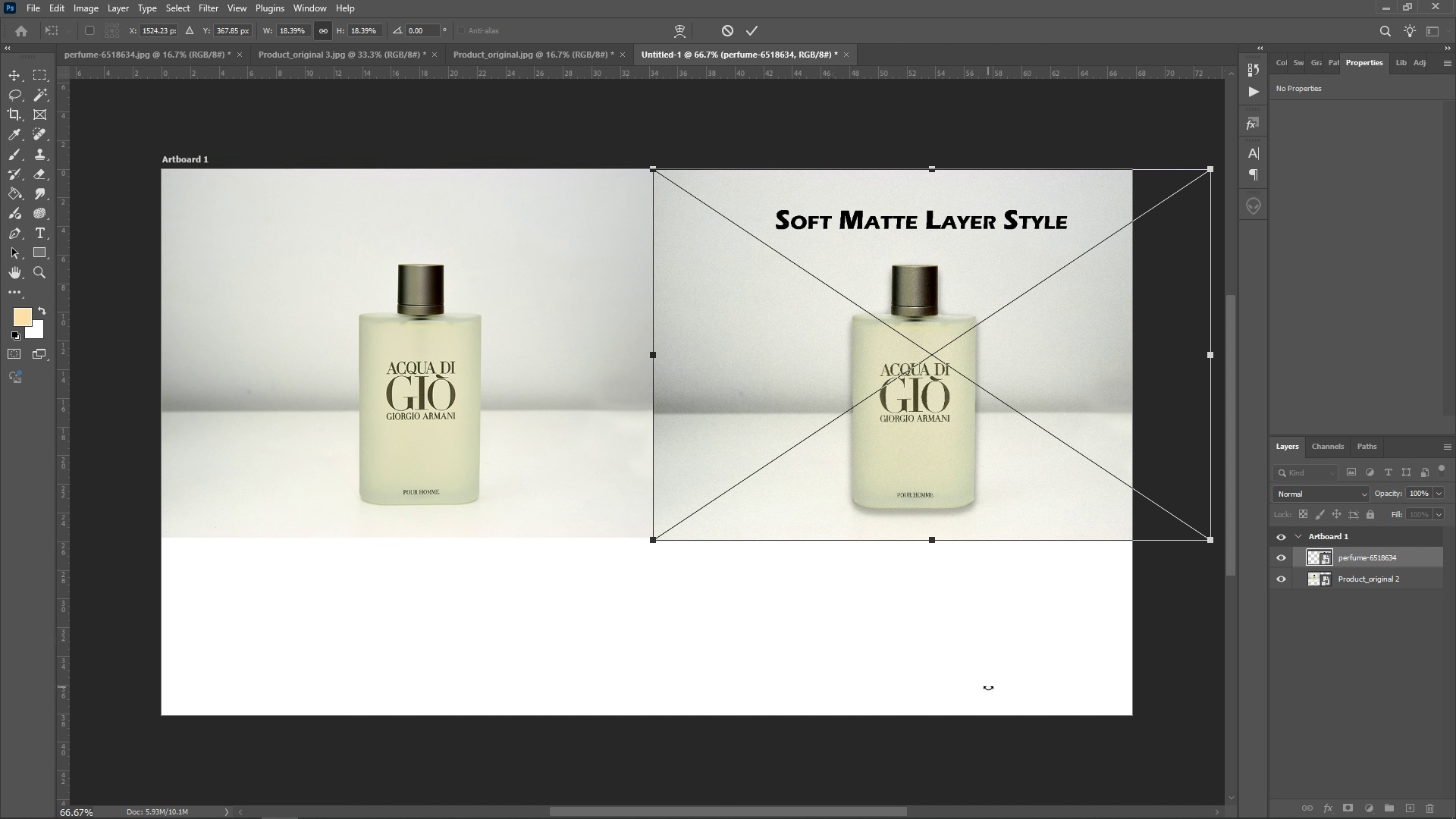 
left_click([988, 687])
 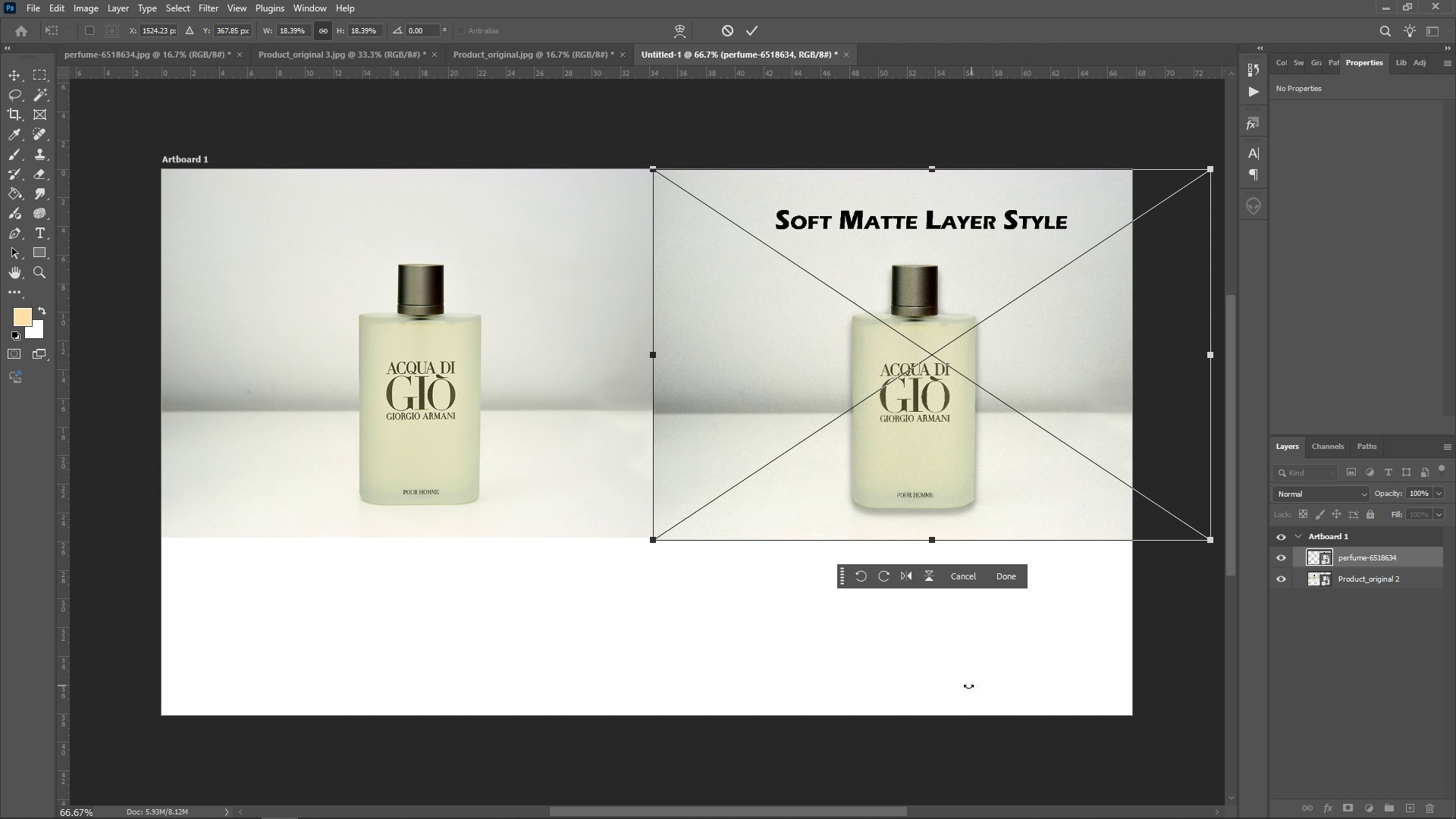 
key(Enter)
 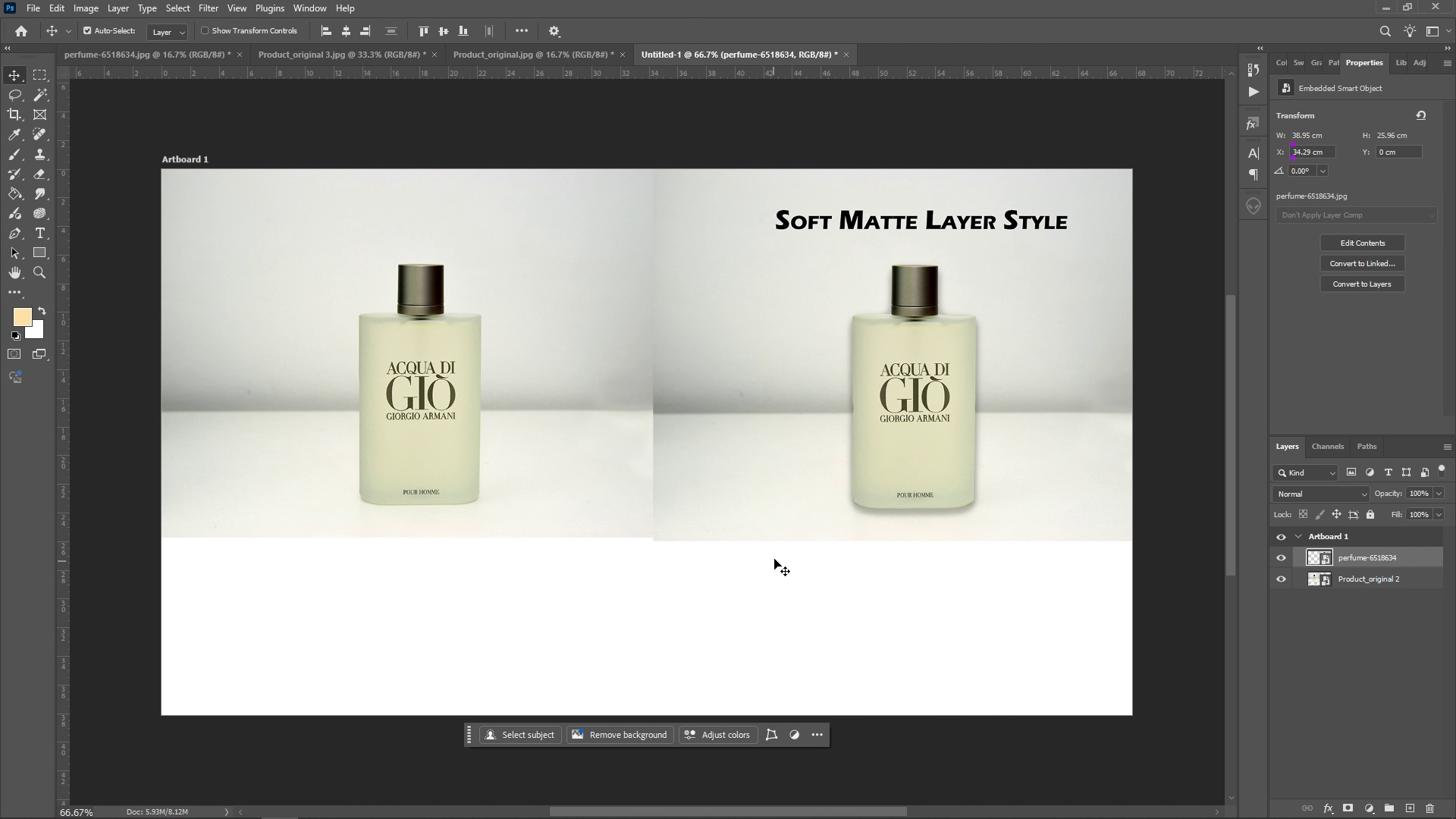 
hold_key(key=ControlLeft, duration=0.48)
scroll: coordinate [735, 497], scroll_direction: up, amount: 2.0
 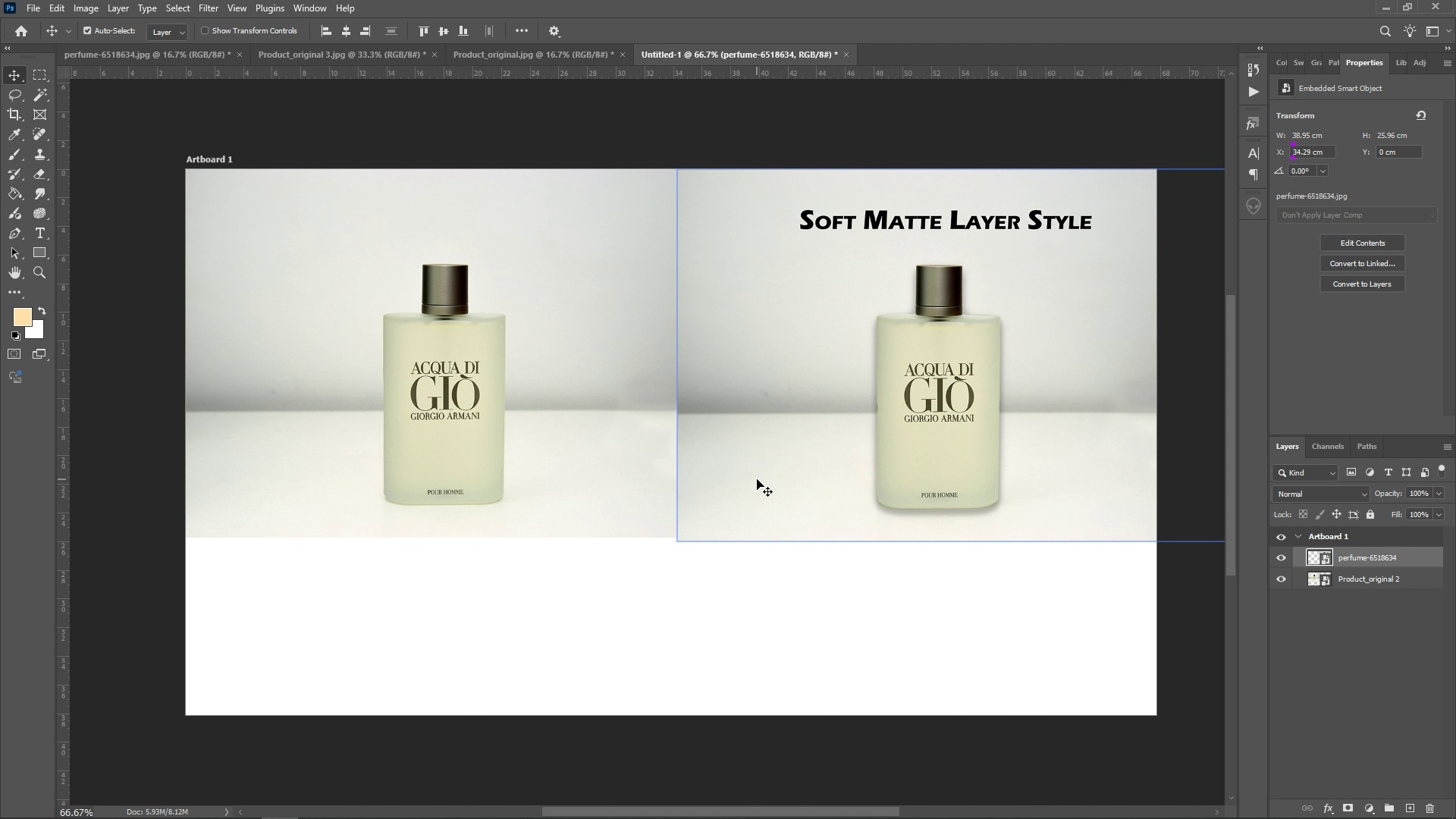 
left_click_drag(start_coordinate=[757, 479], to_coordinate=[761, 475])
 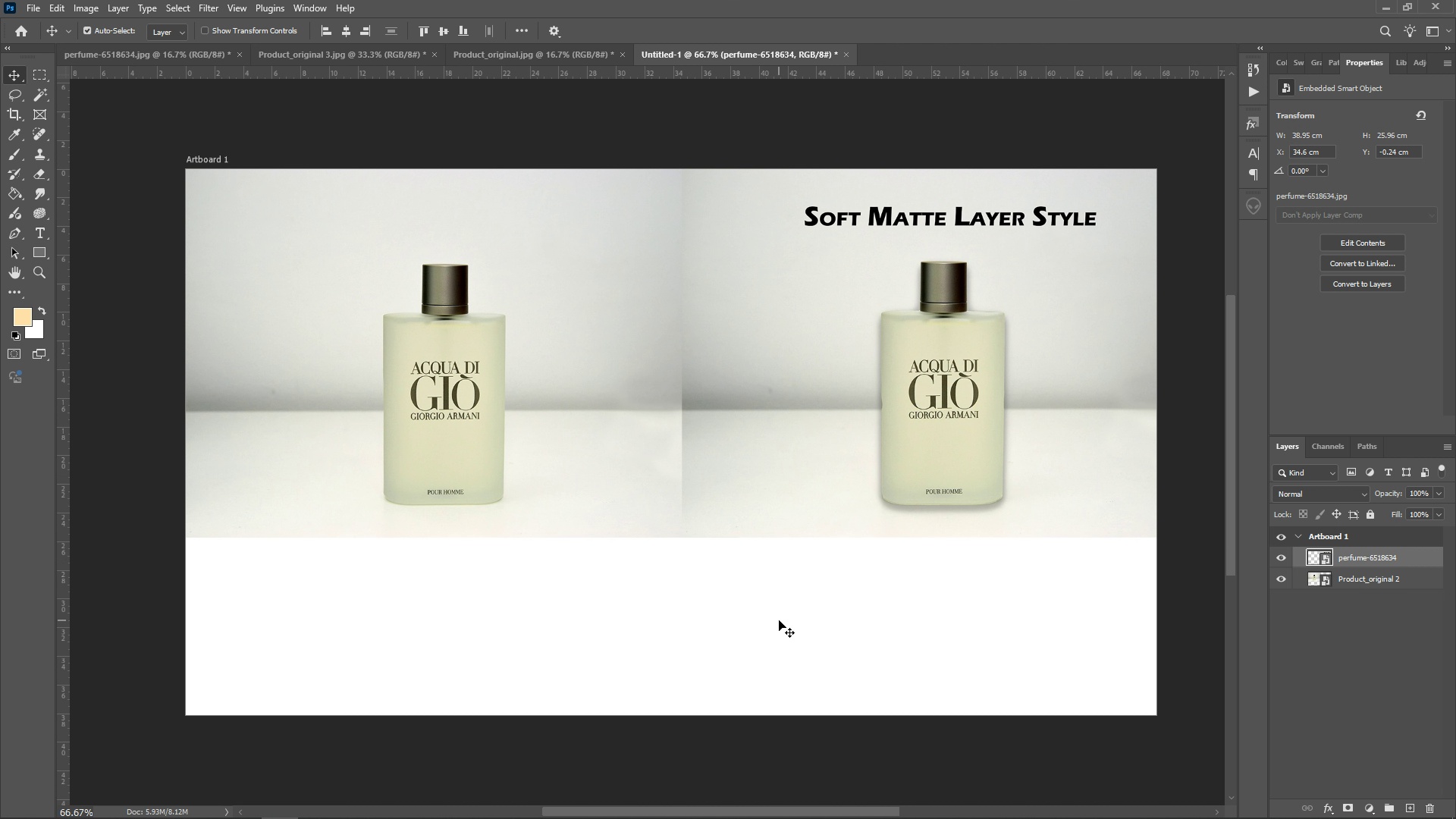 
left_click([779, 620])
 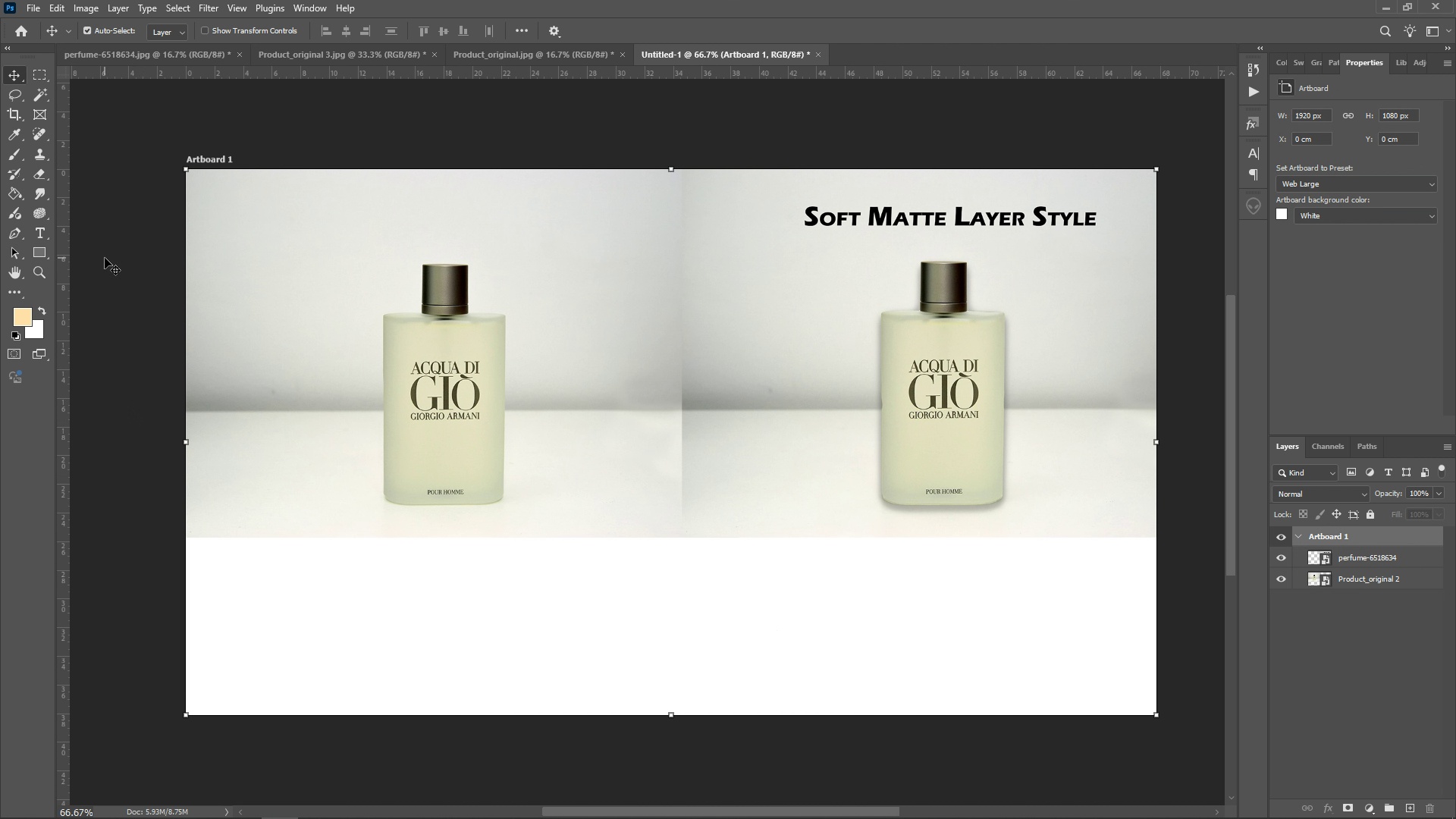 
left_click([39, 234])
 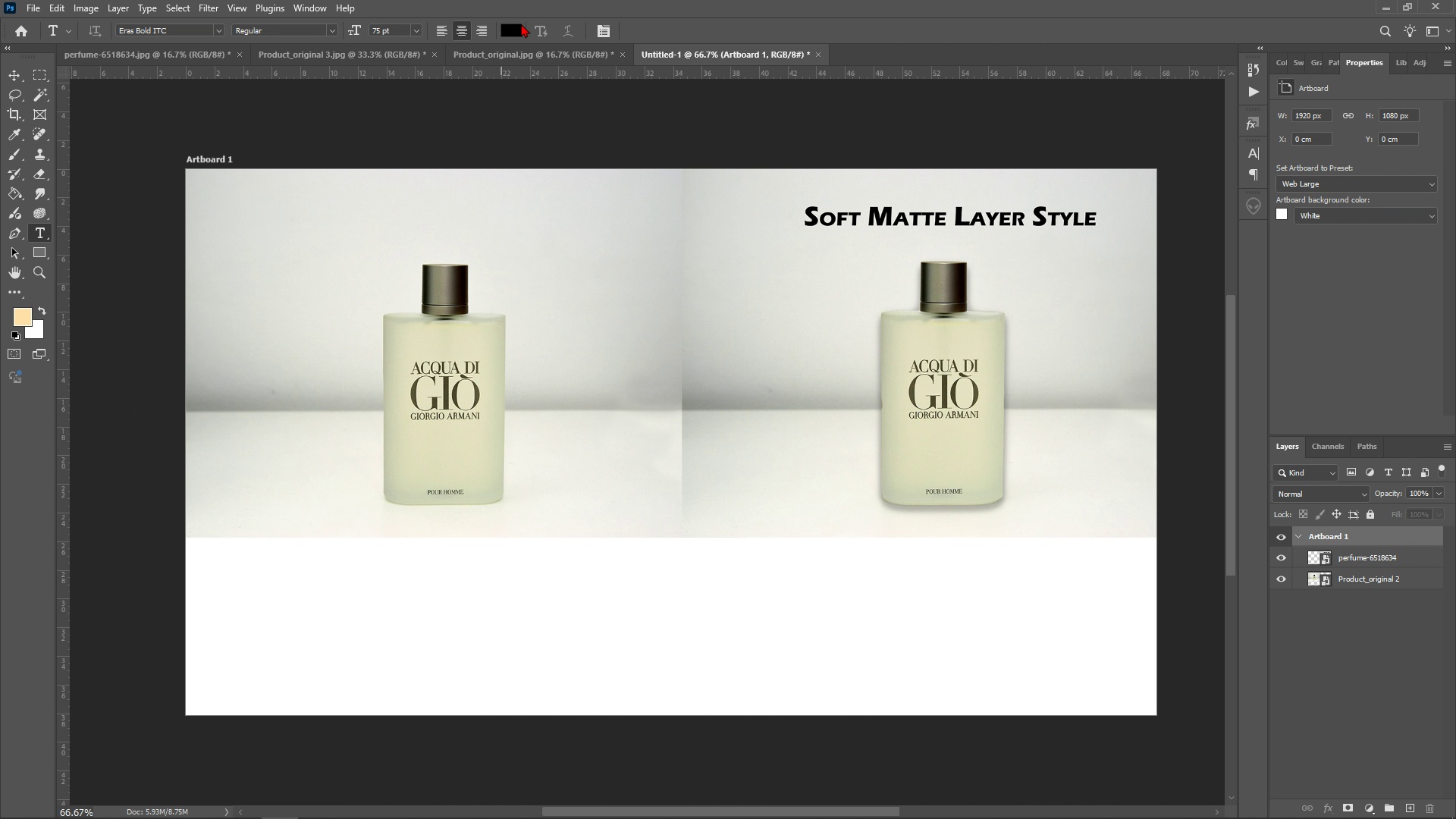 
left_click([521, 22])
 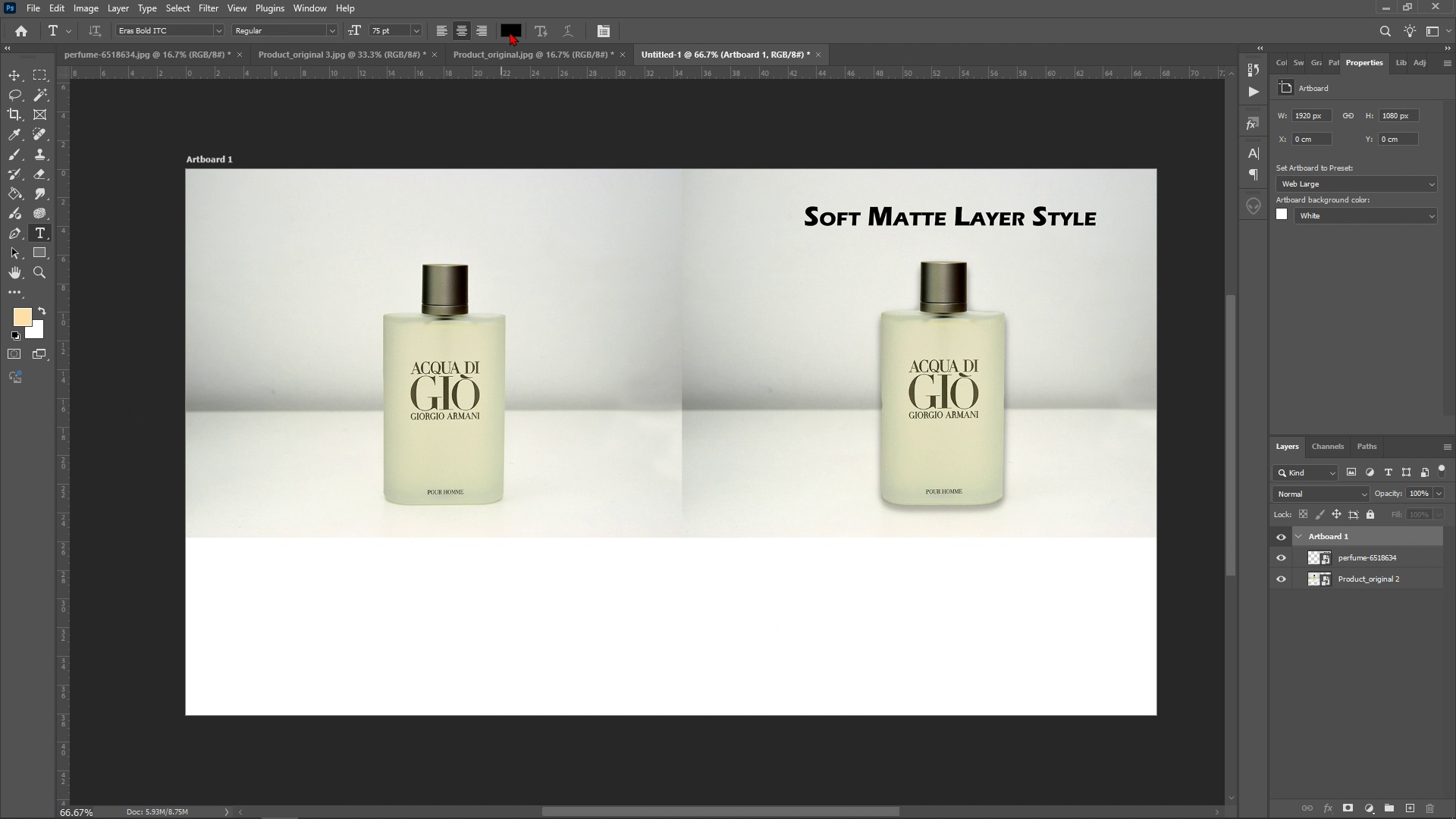 
double_click([510, 32])
 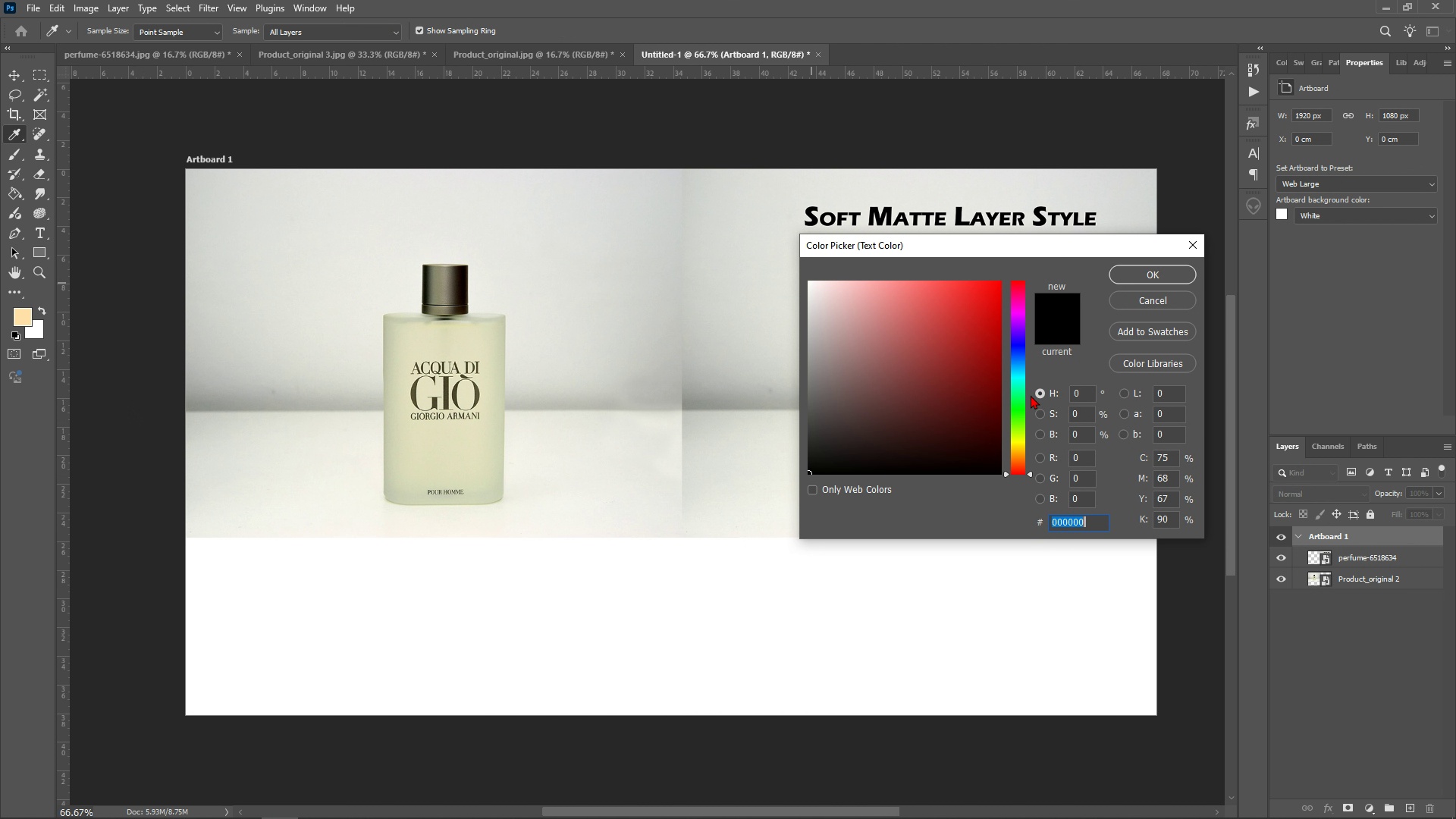 
left_click([1014, 388])
 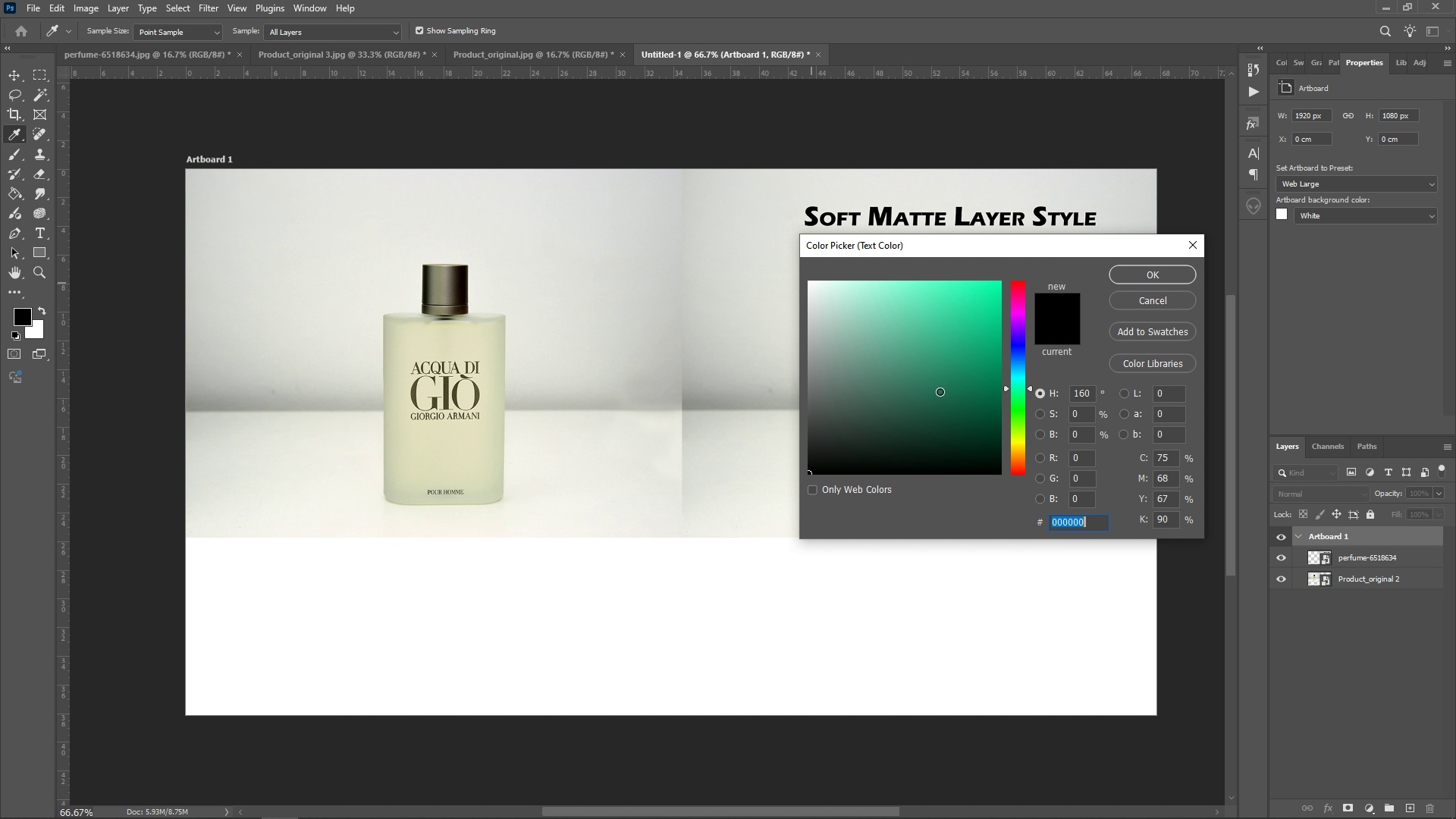 
left_click_drag(start_coordinate=[938, 391], to_coordinate=[1054, 279])
 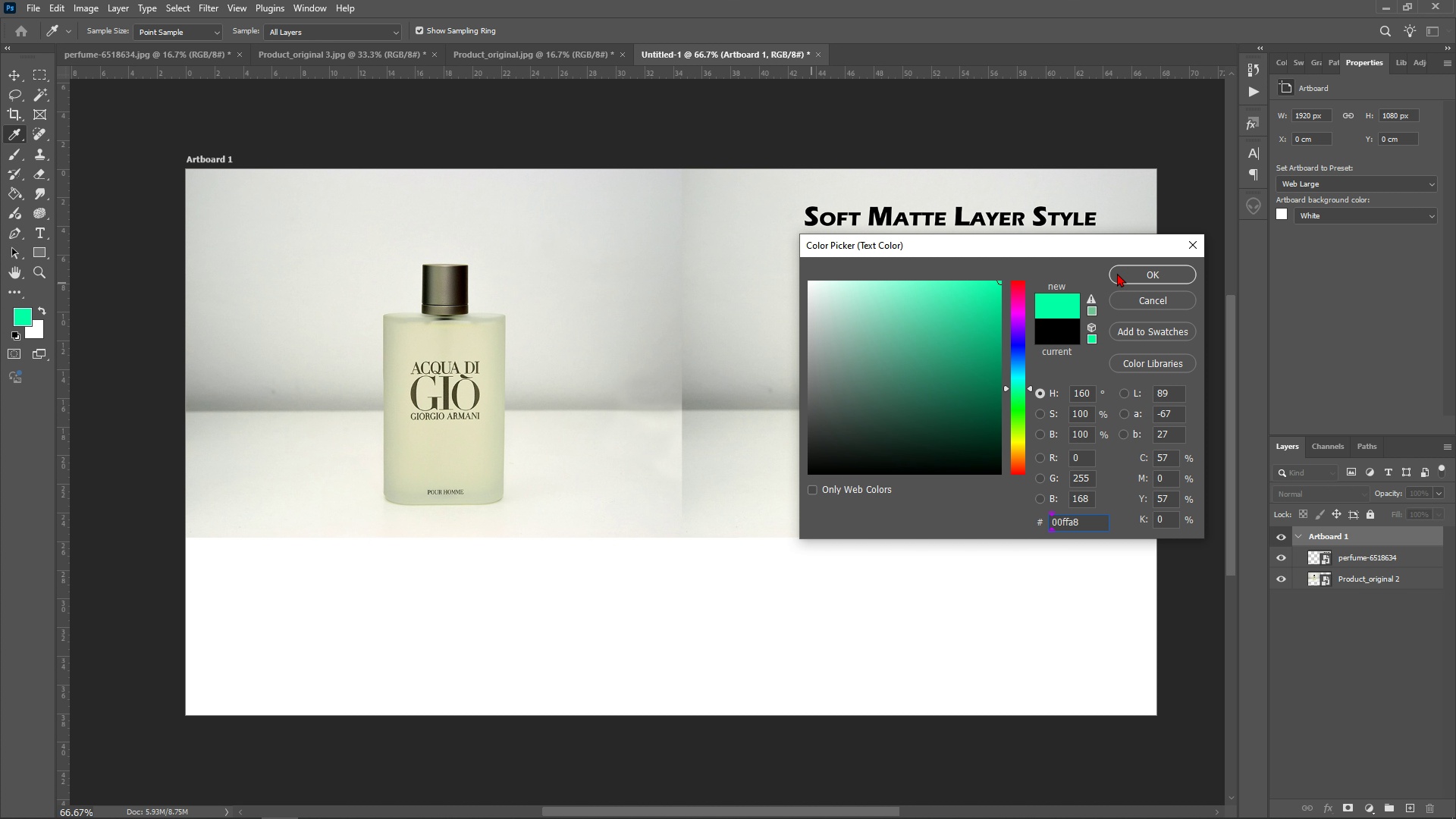 
left_click_drag(start_coordinate=[1120, 275], to_coordinate=[1124, 275])
 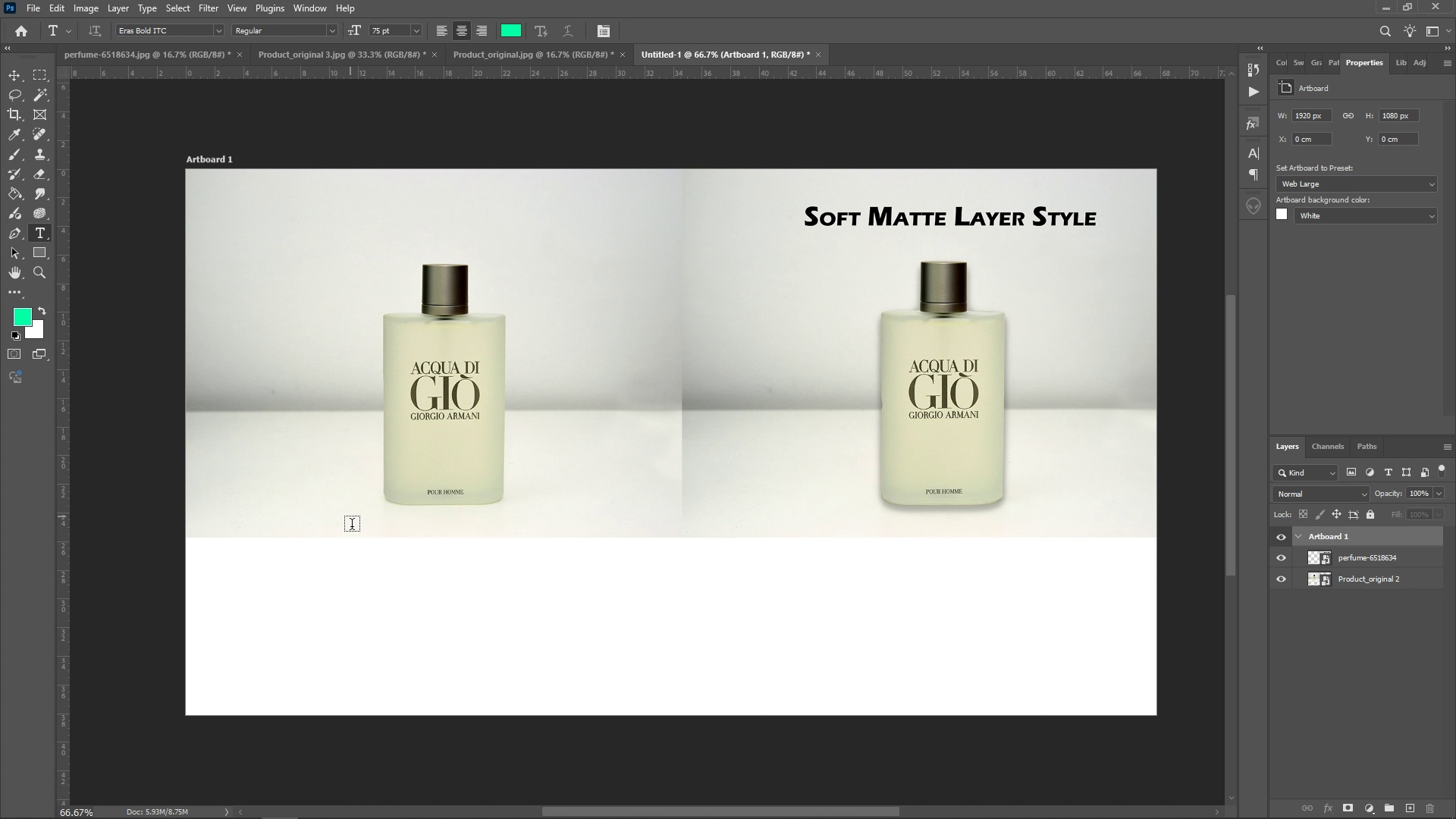 
left_click([363, 575])
 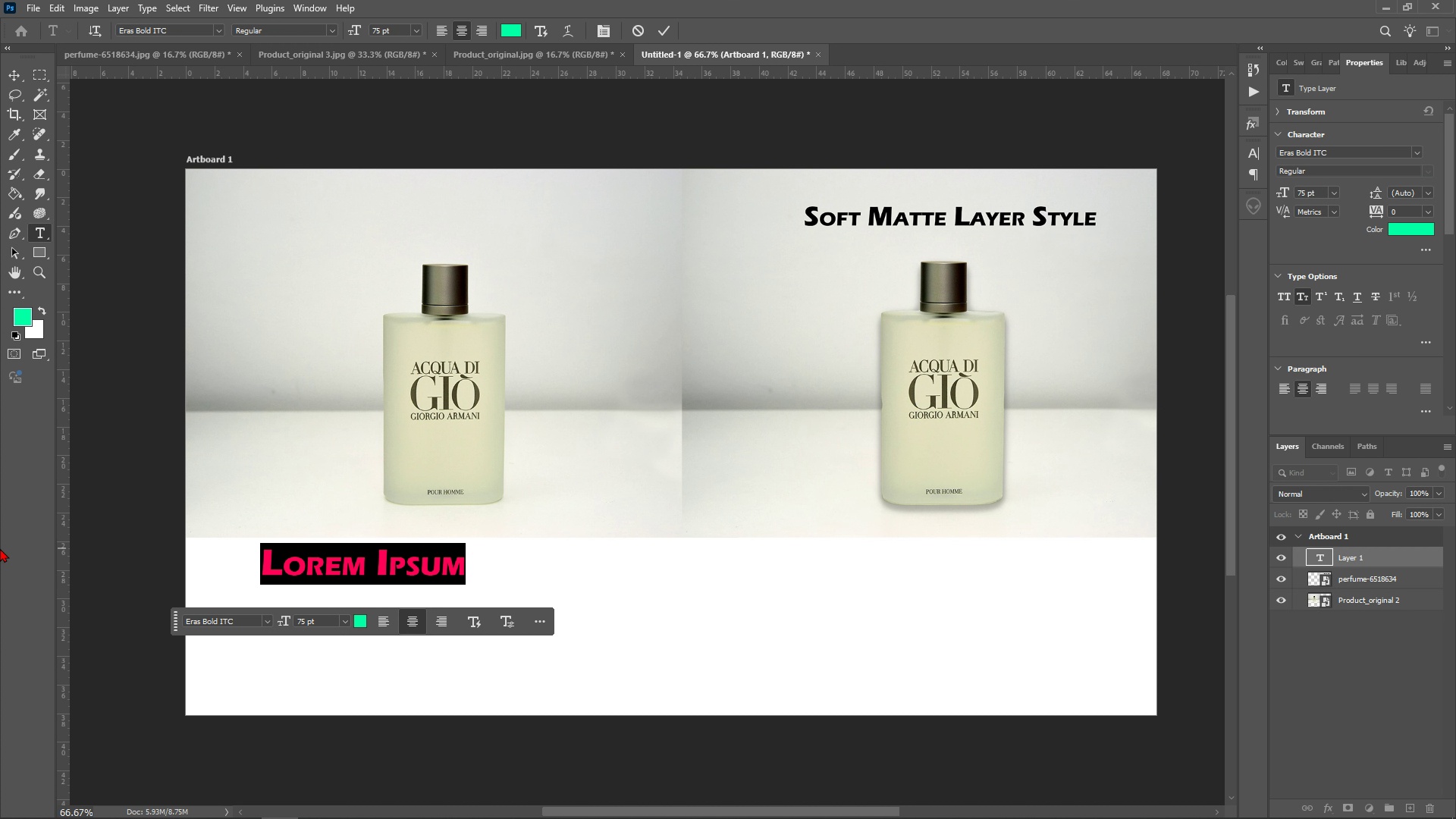 
type(Before)
 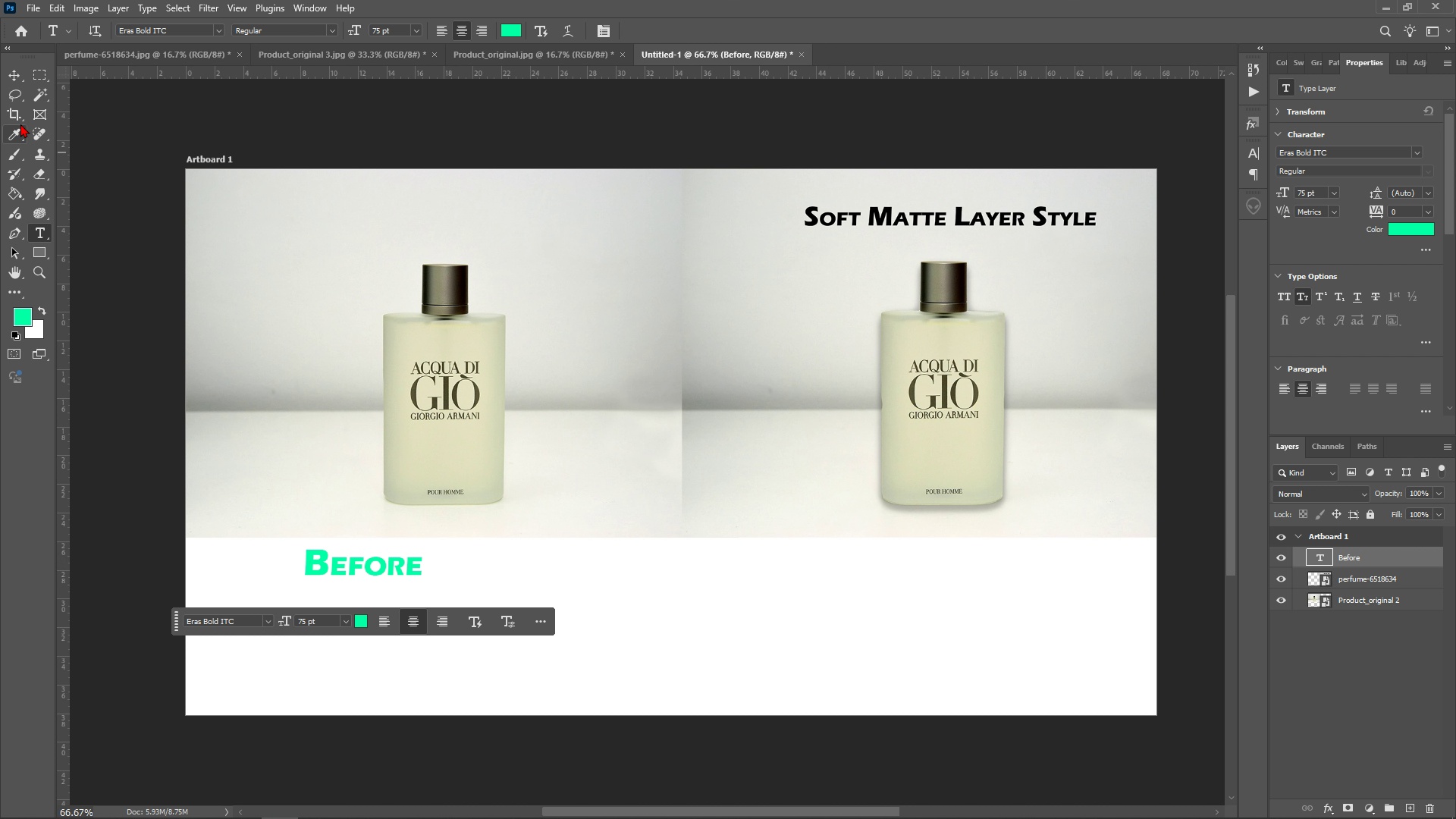 
left_click([17, 73])
 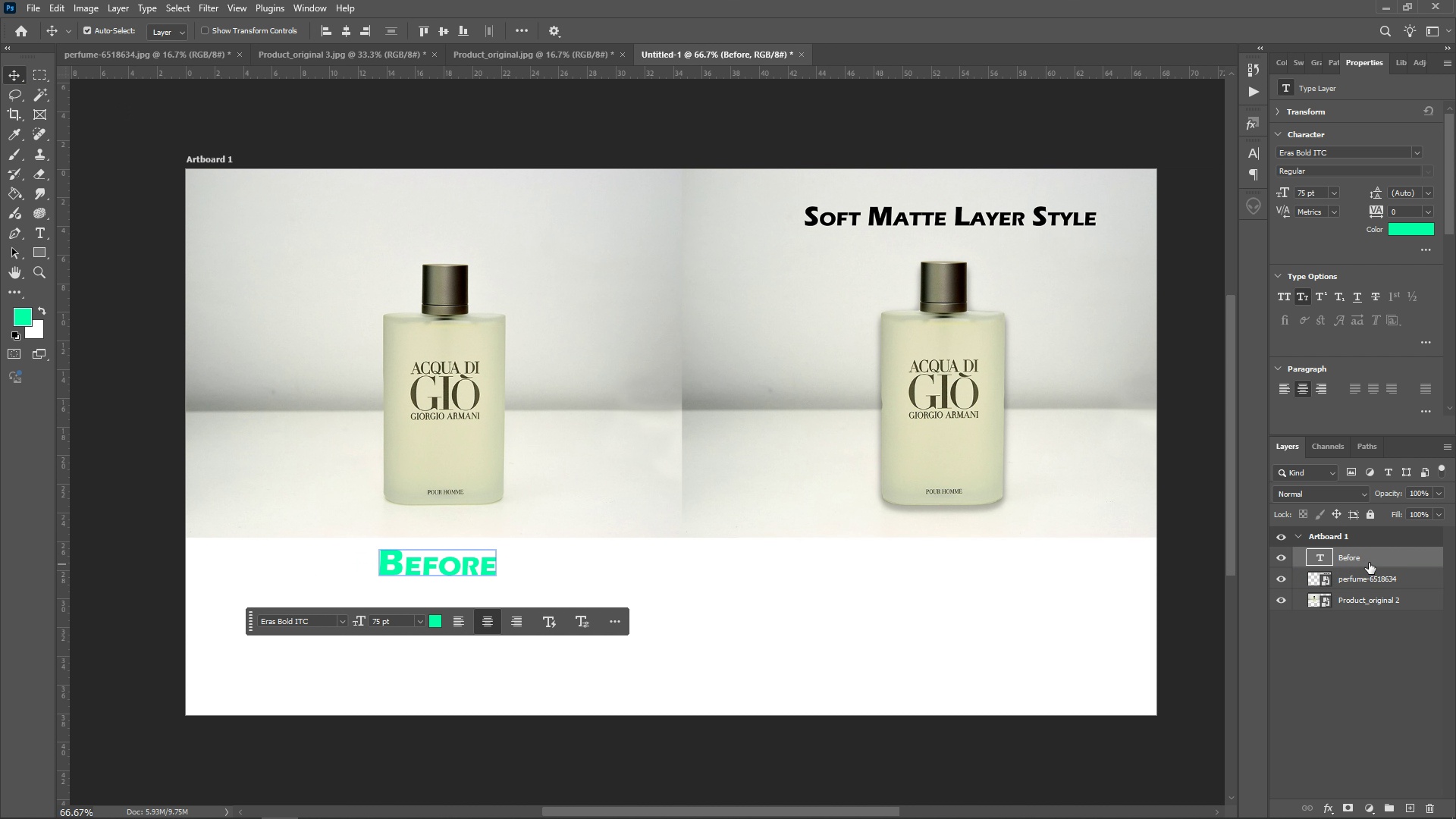 
wait(12.23)
 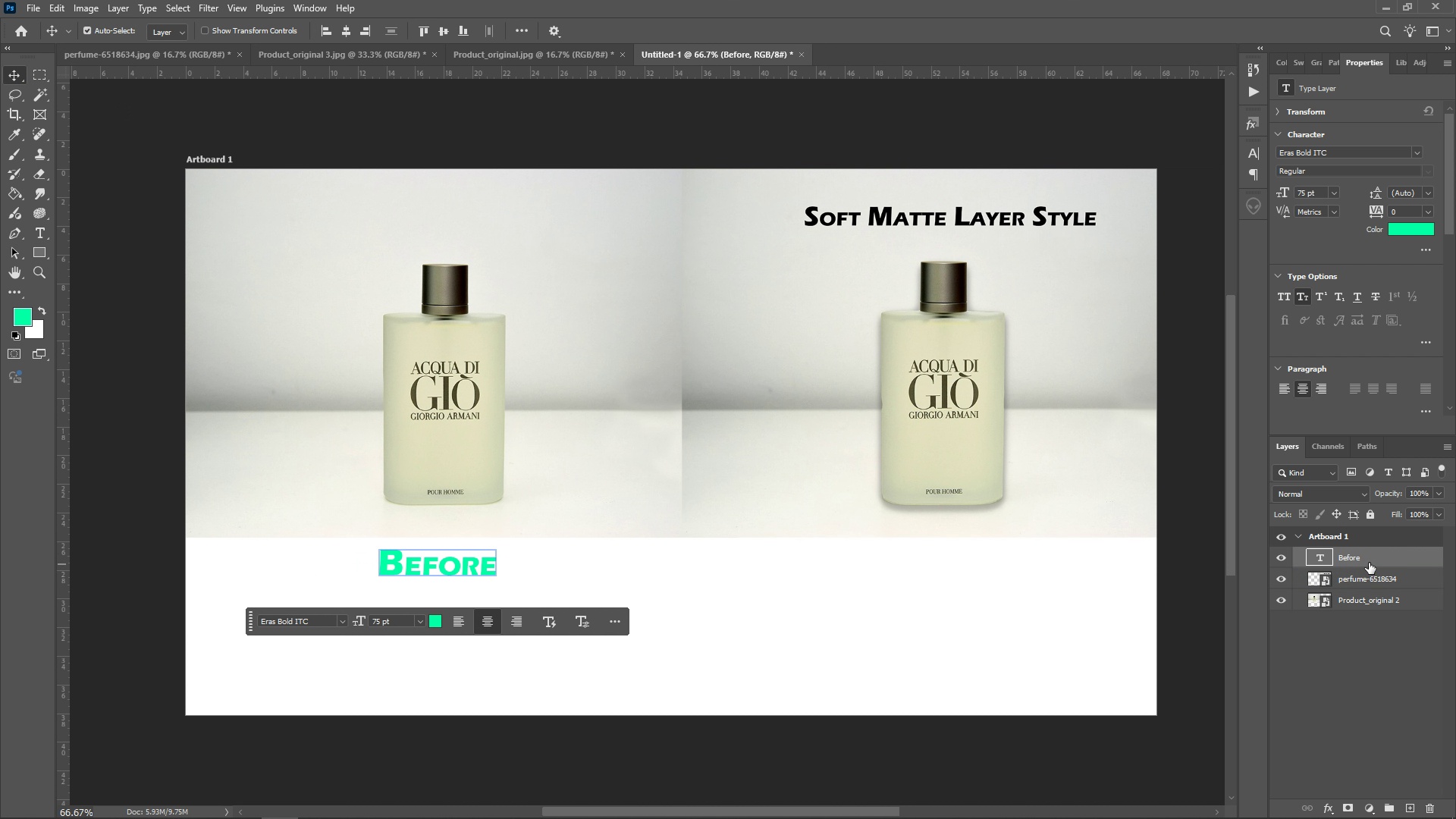 
double_click([952, 567])
 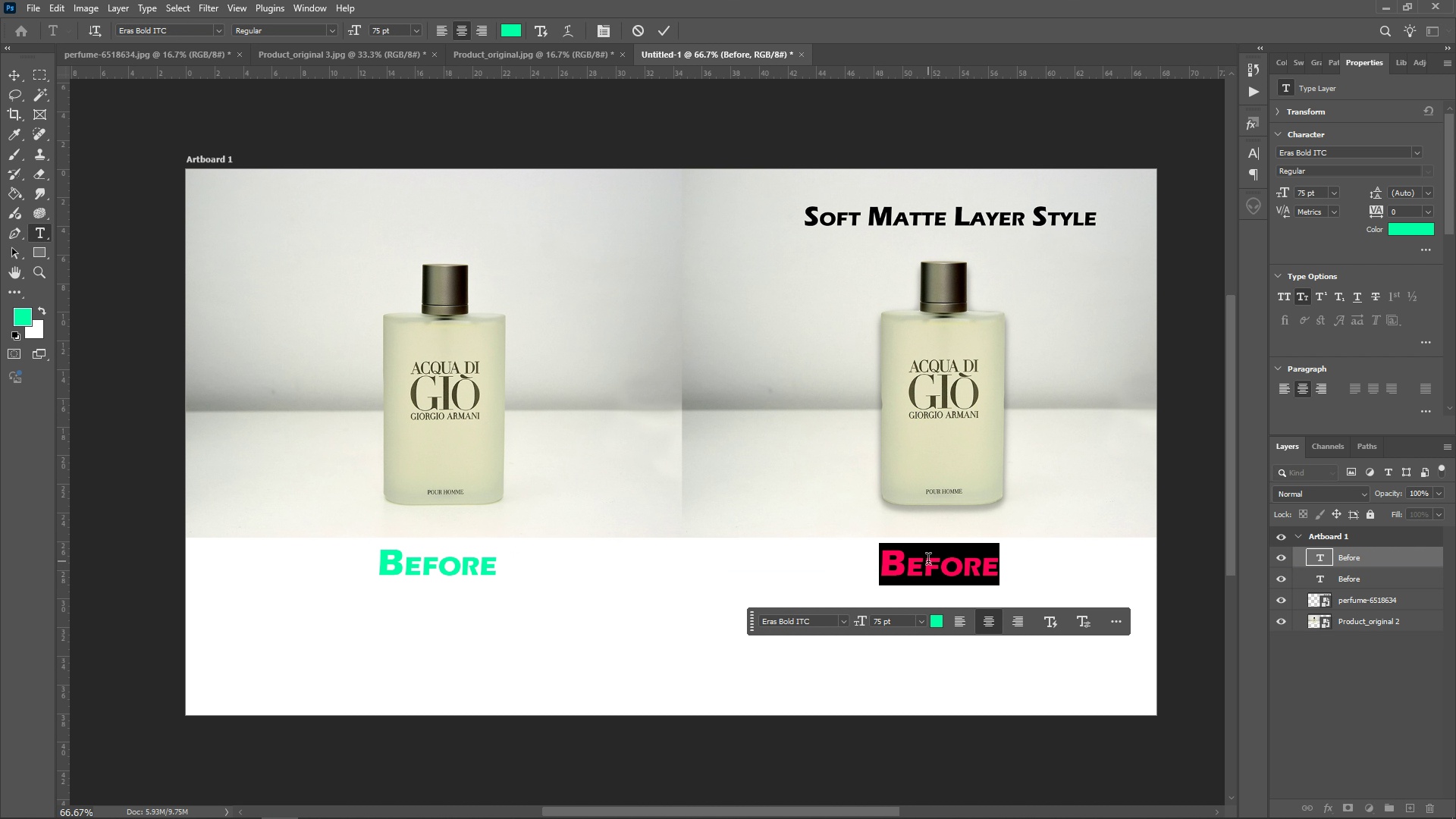 
type(After)
 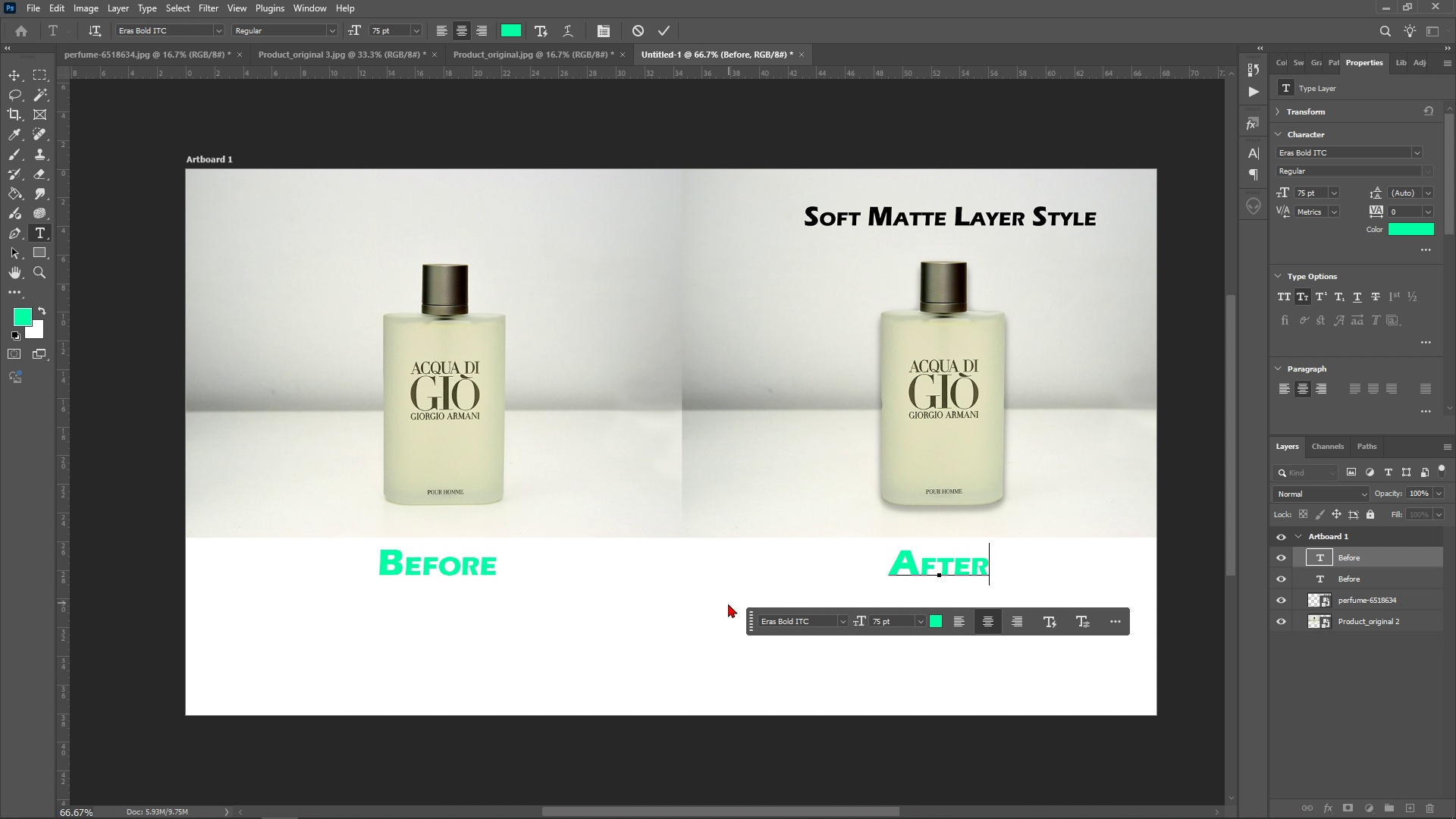 
left_click([651, 604])
 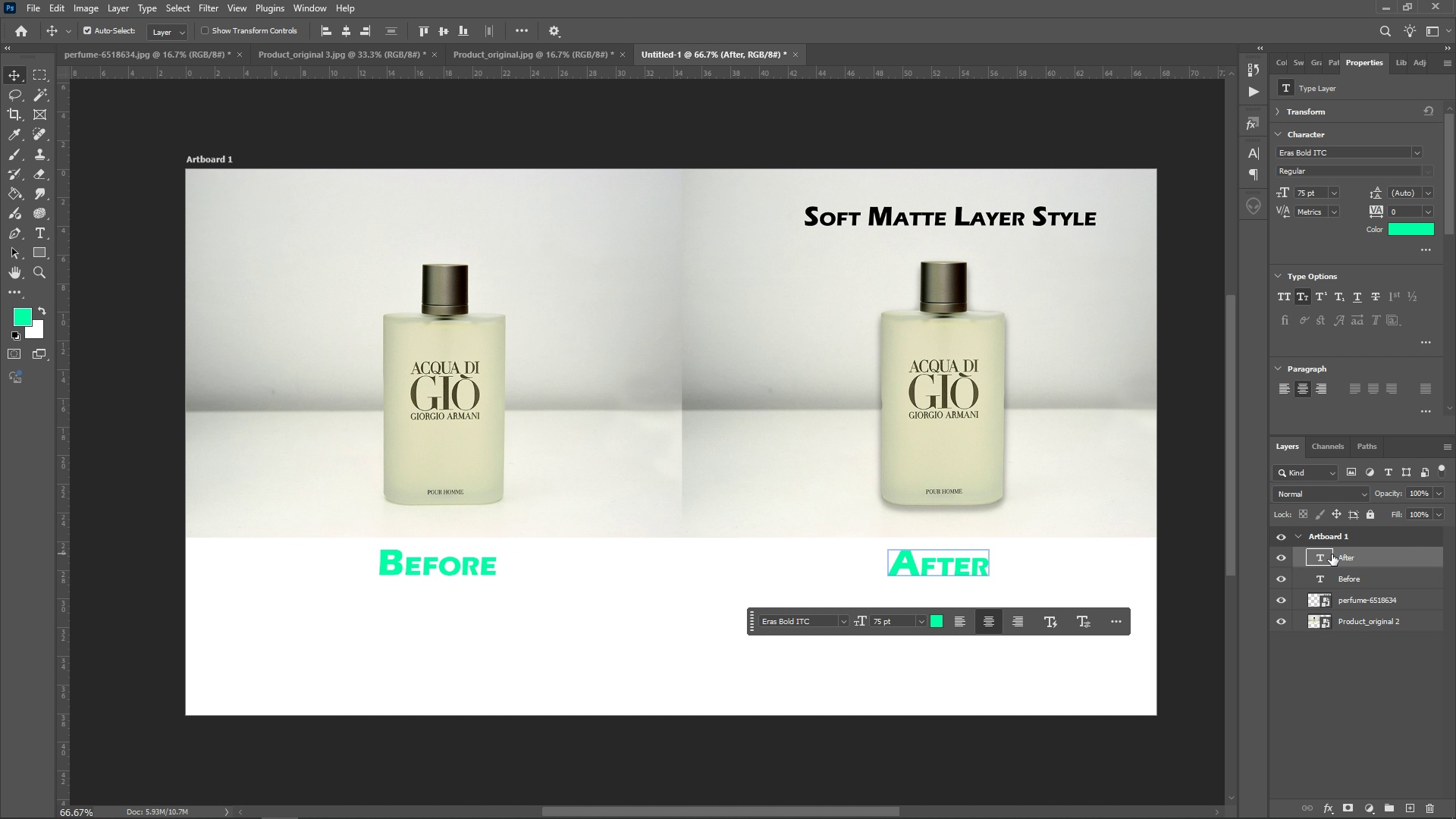 
right_click([1334, 553])
 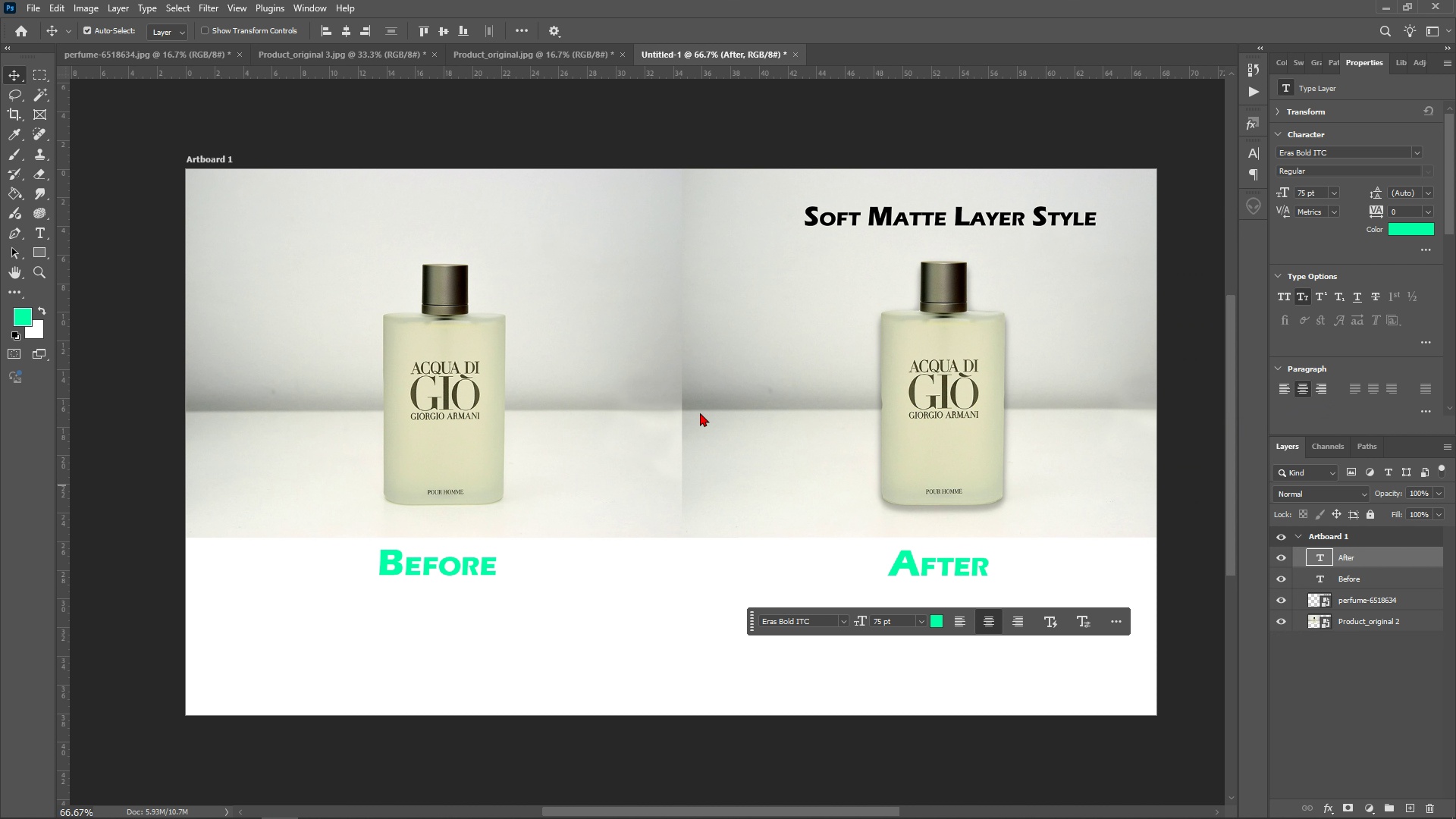 
wait(8.32)
 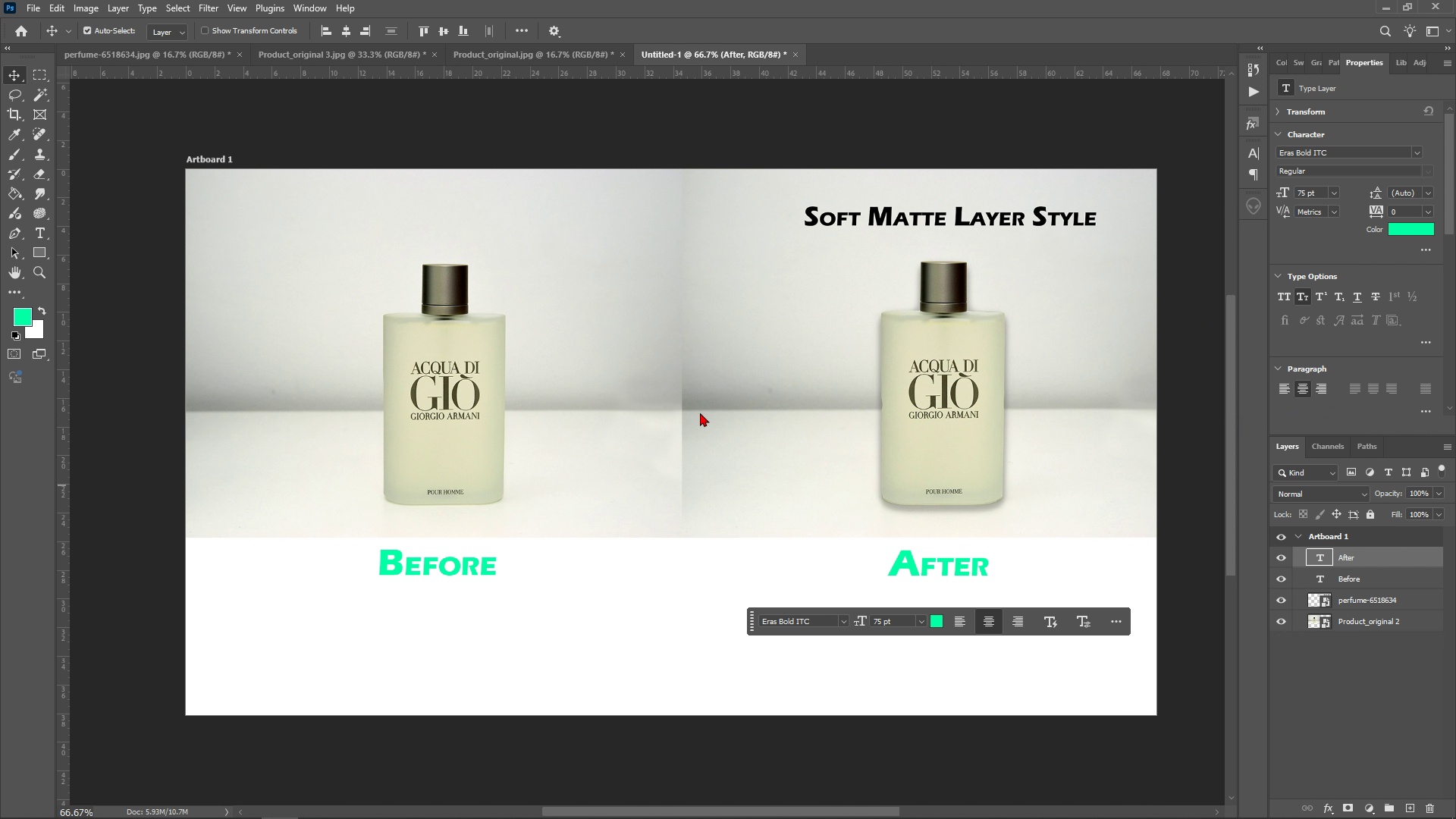 
left_click([726, 314])
 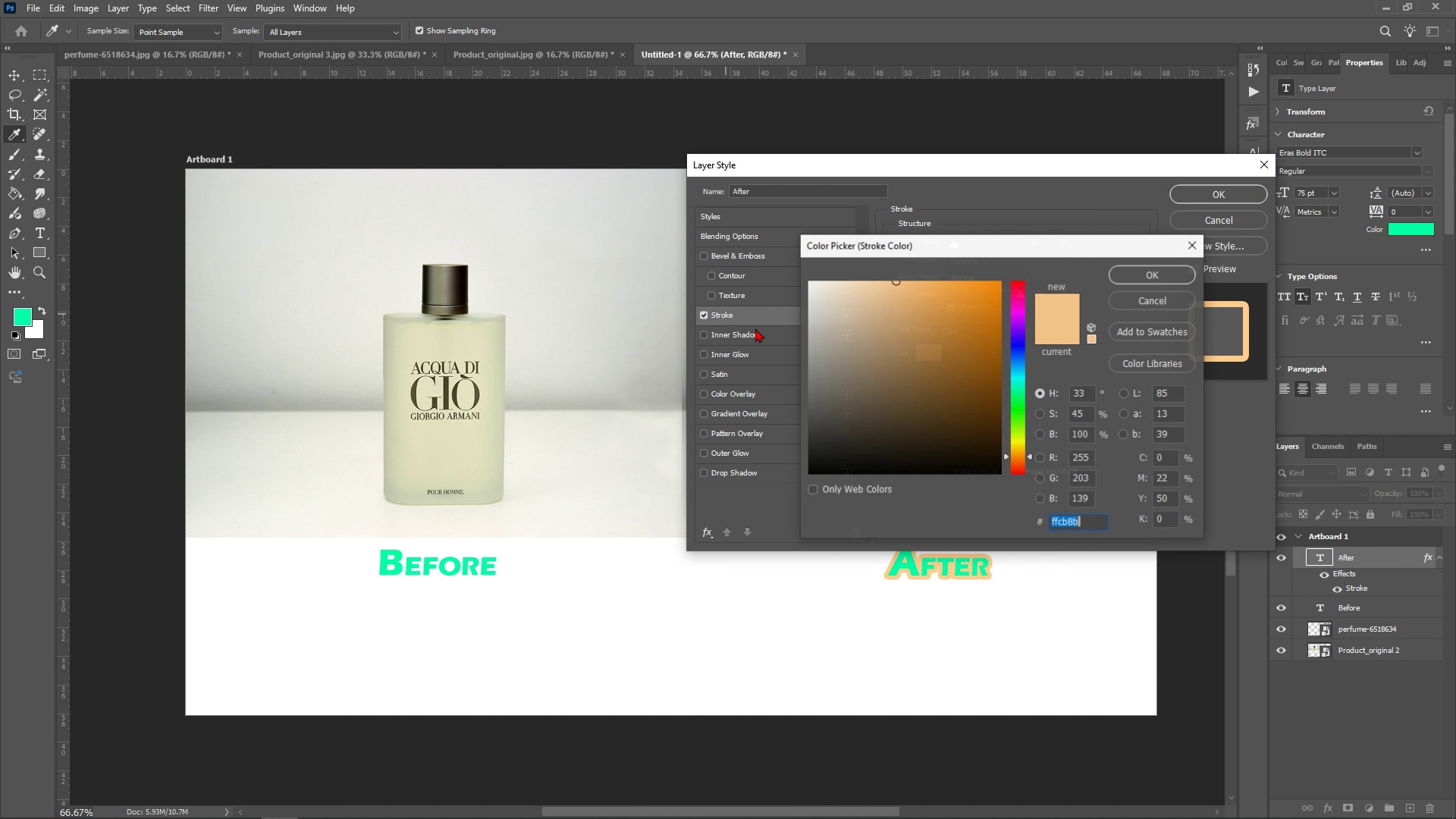 
left_click_drag(start_coordinate=[852, 331], to_coordinate=[783, 525])
 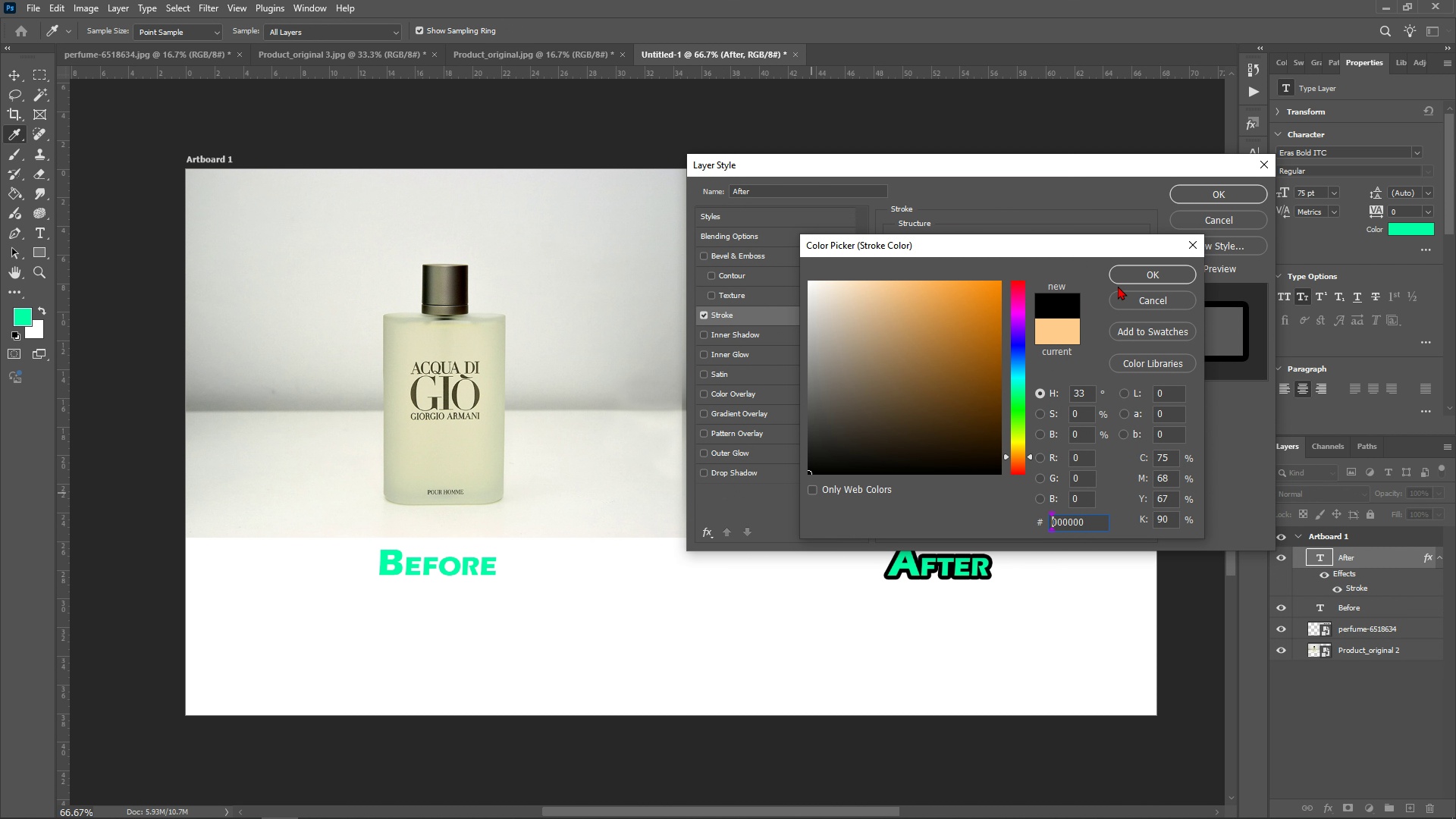 
left_click([1128, 280])
 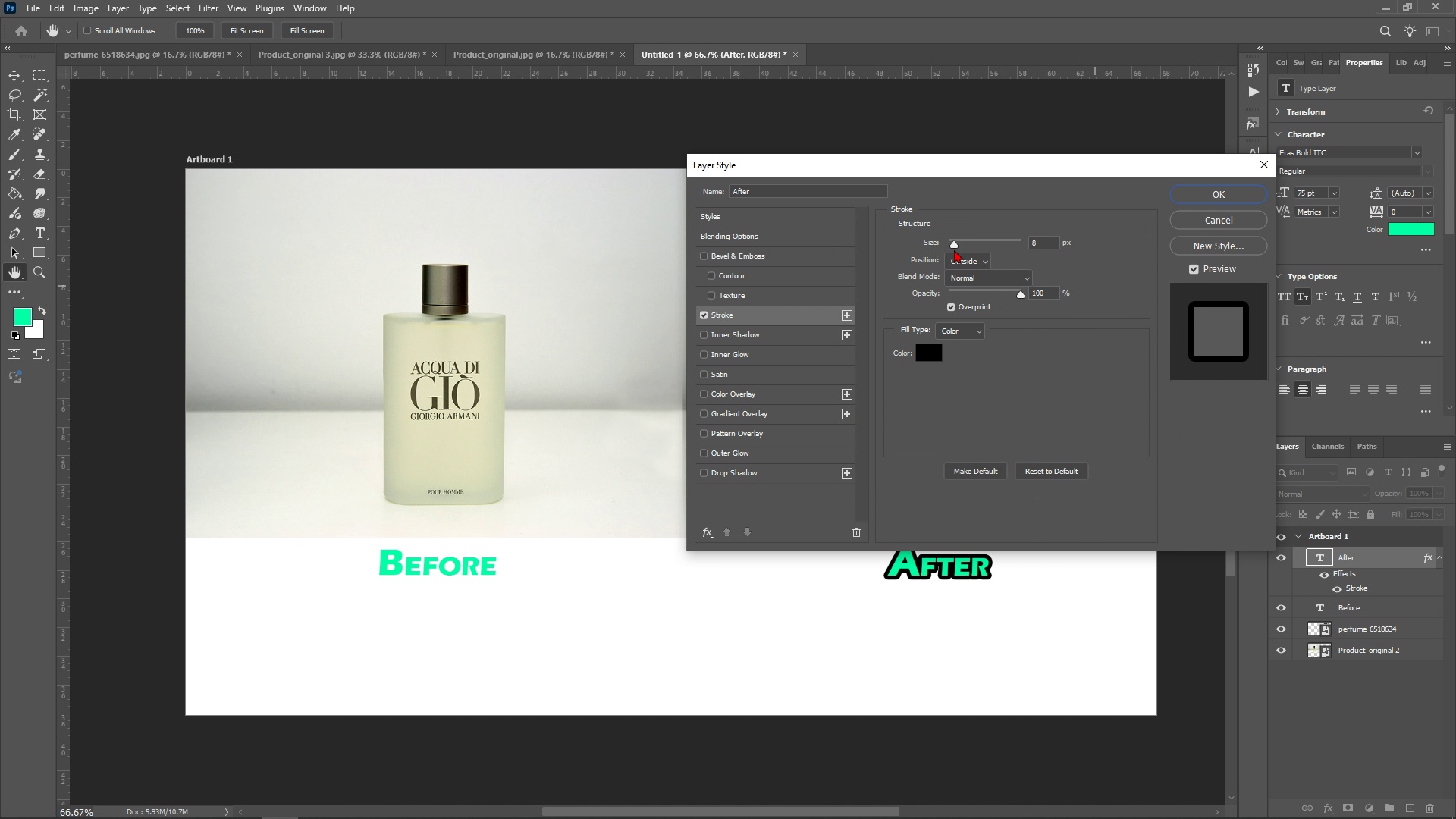 
left_click_drag(start_coordinate=[956, 249], to_coordinate=[948, 246])
 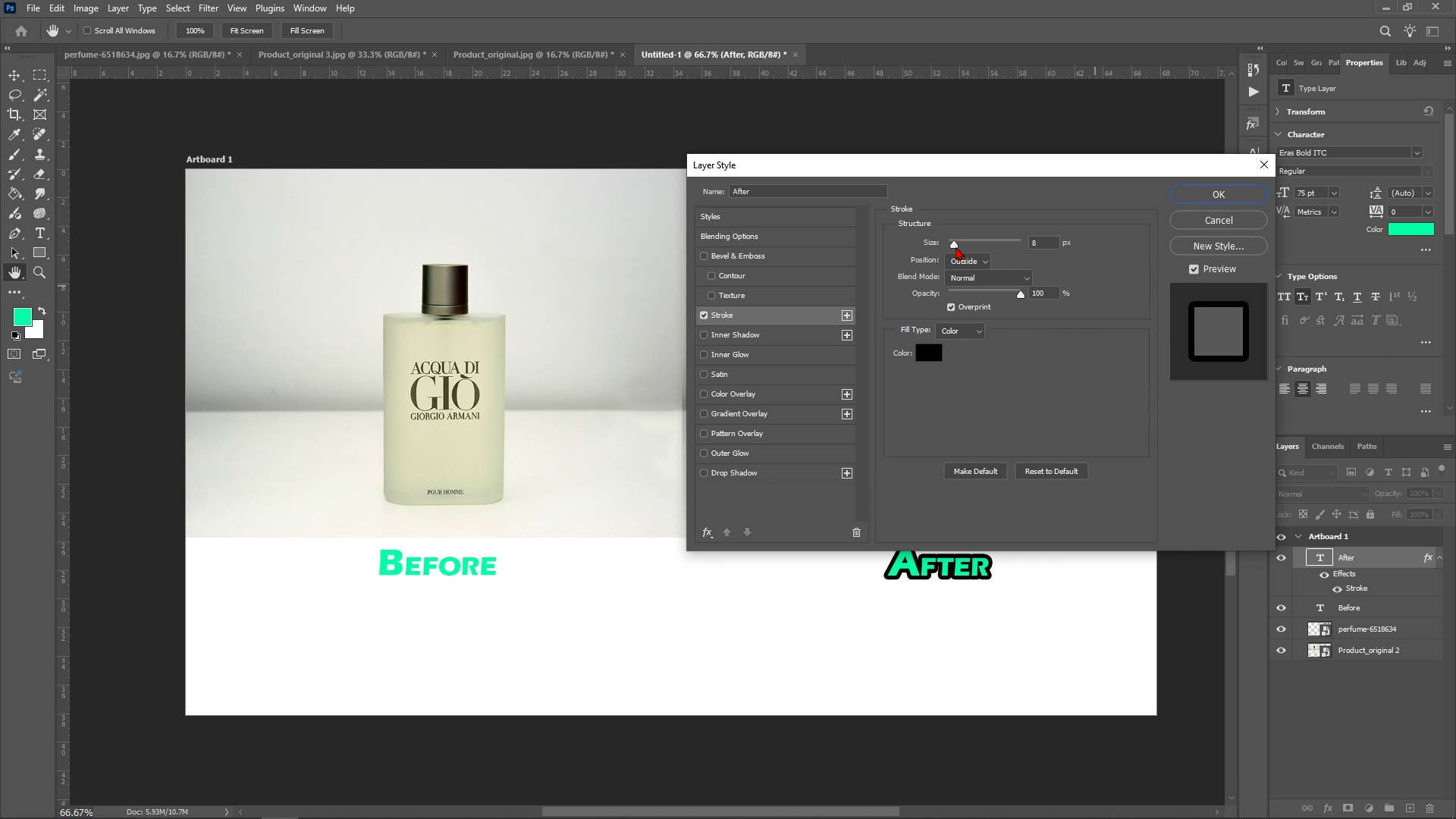 
left_click_drag(start_coordinate=[956, 246], to_coordinate=[951, 243])
 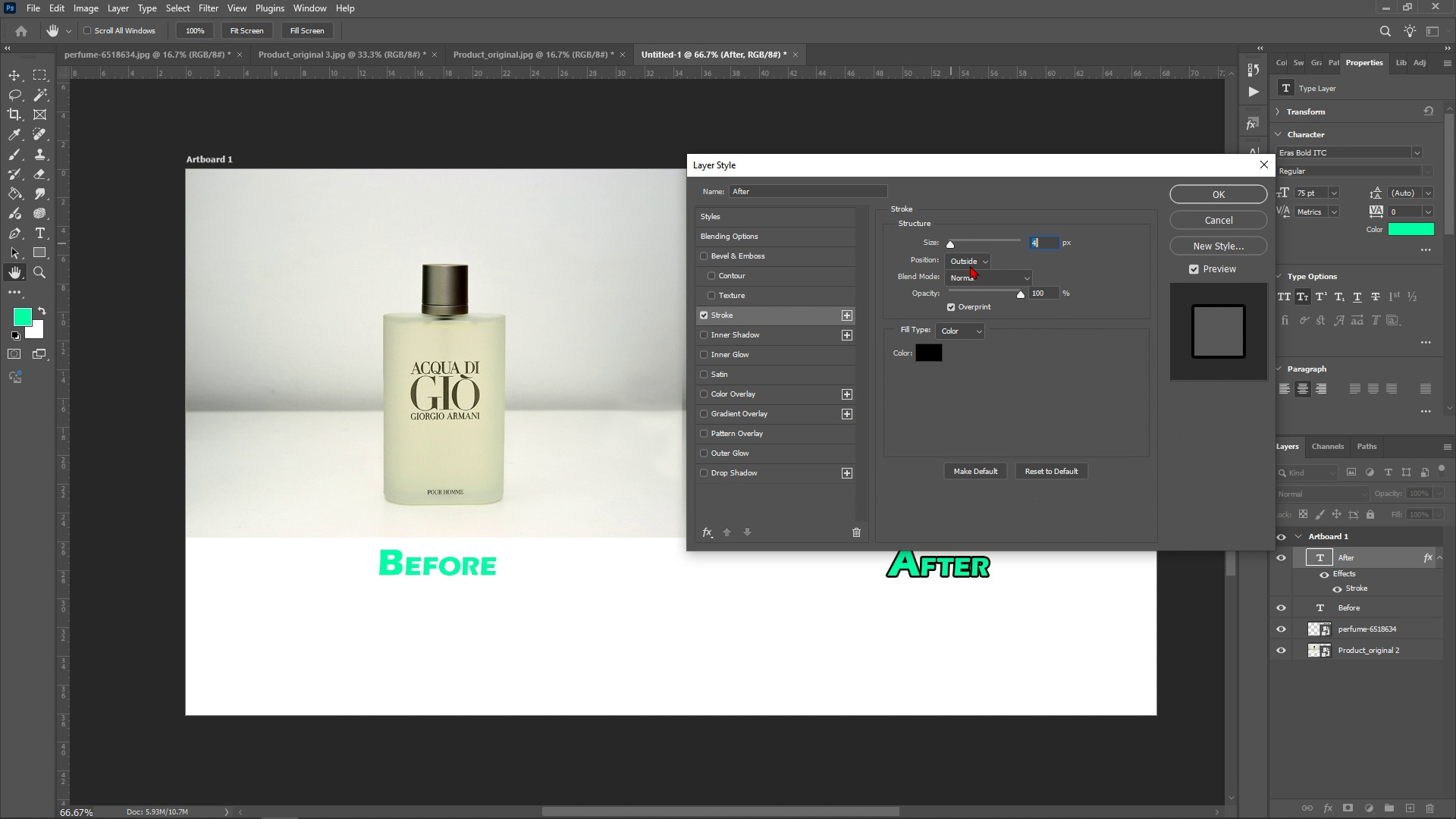 
left_click([961, 259])
 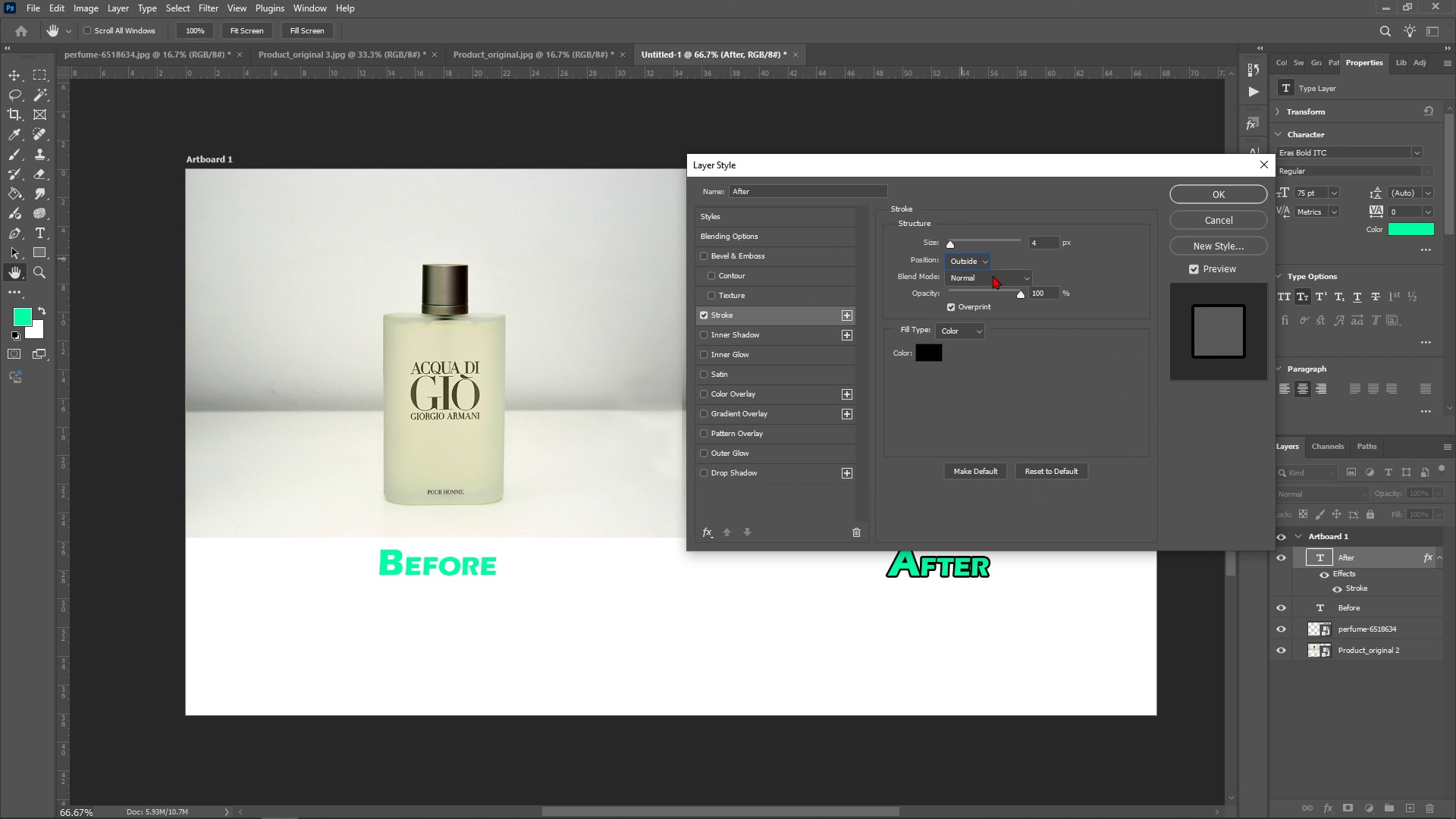 
triple_click([993, 275])
 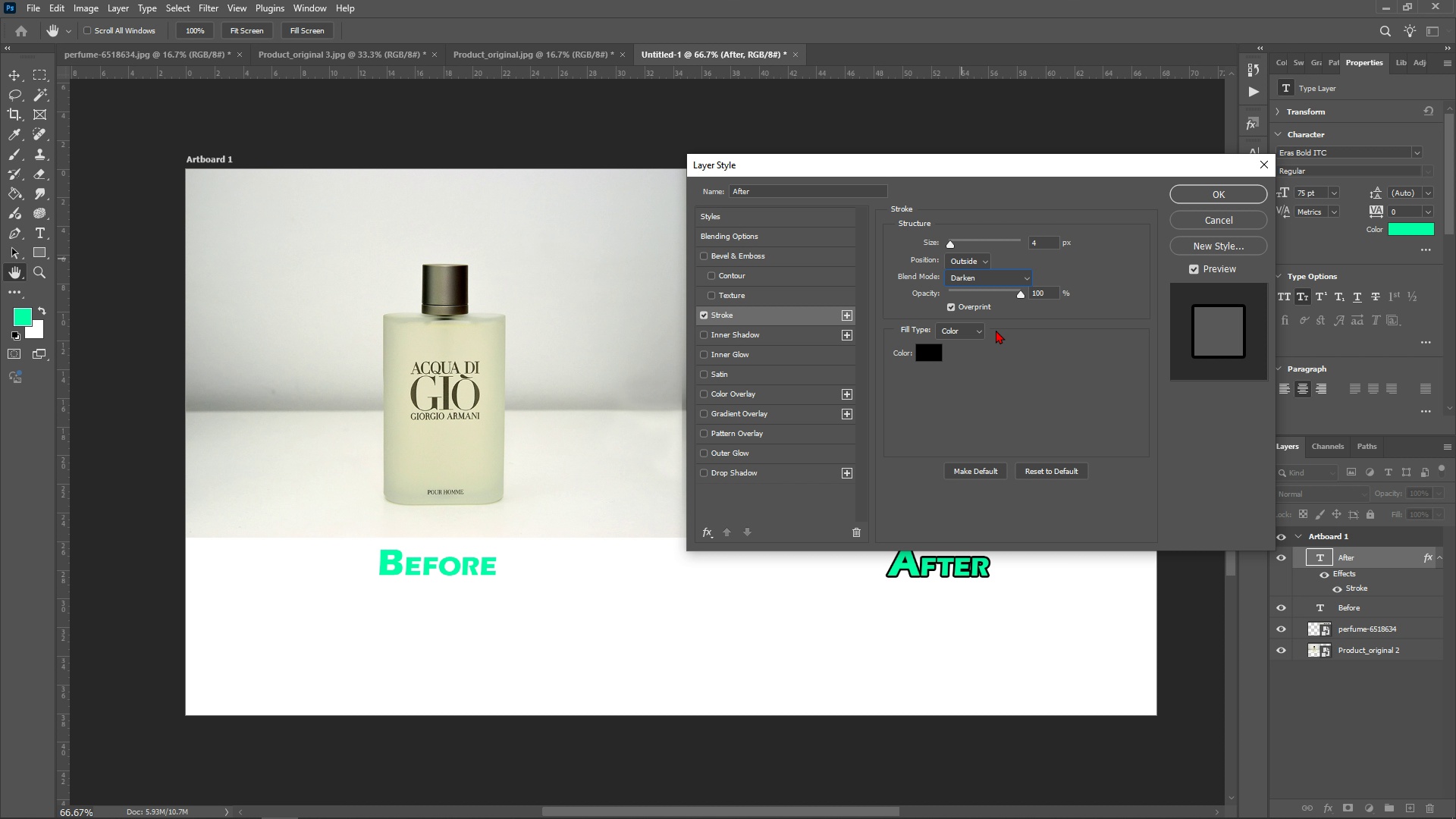 
left_click([996, 330])
 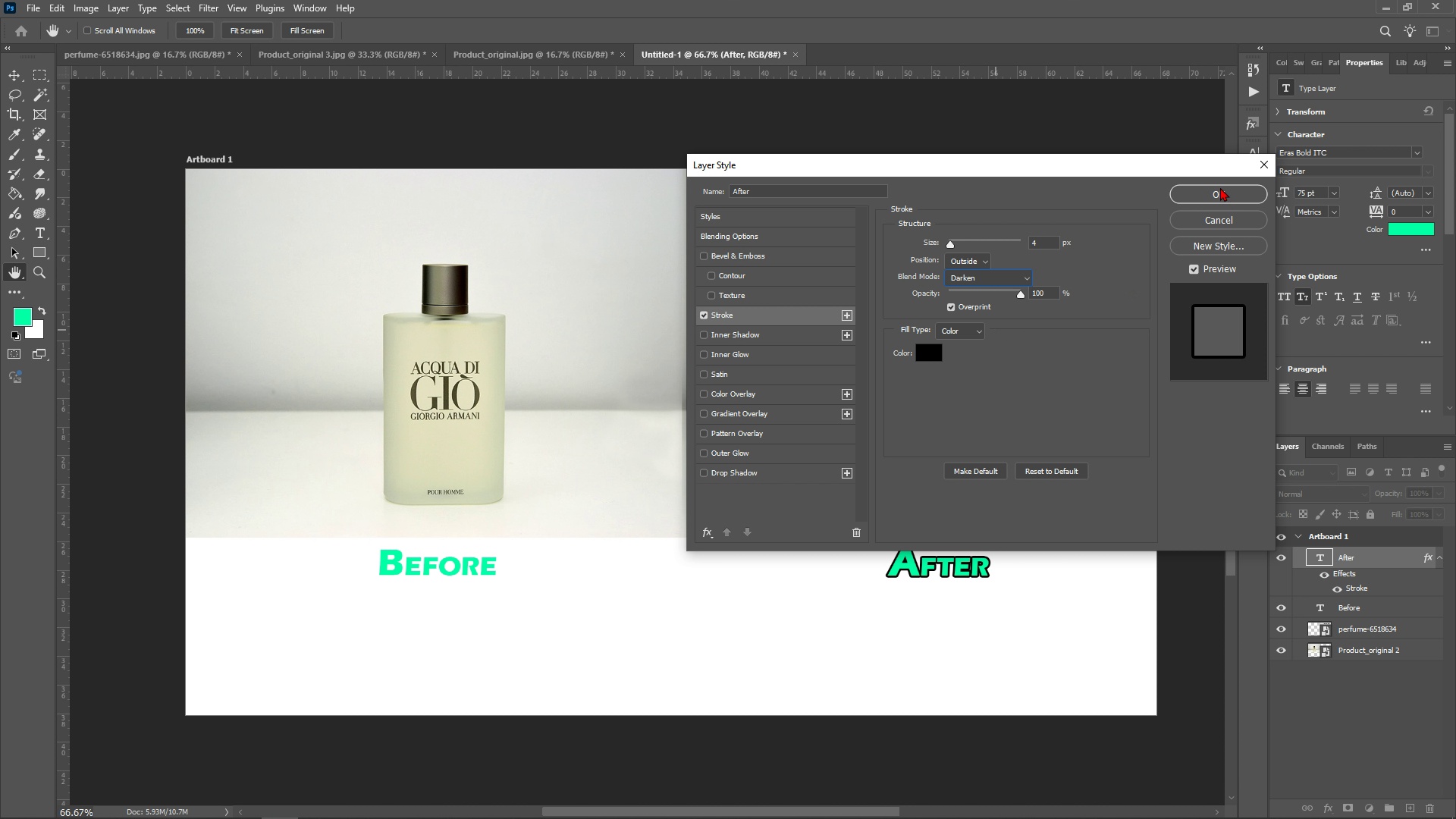 
left_click([1220, 187])
 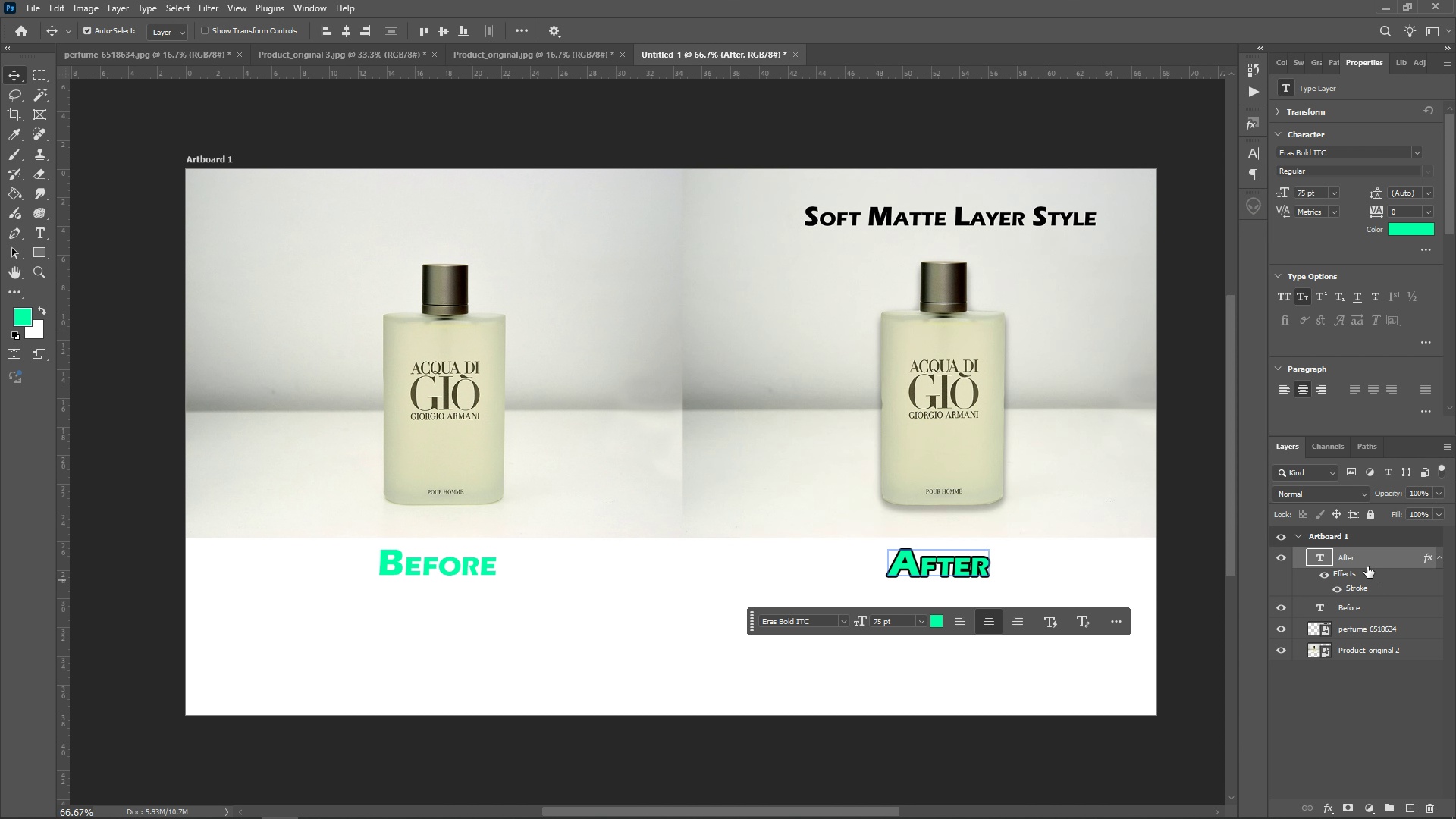 
right_click([1342, 556])
 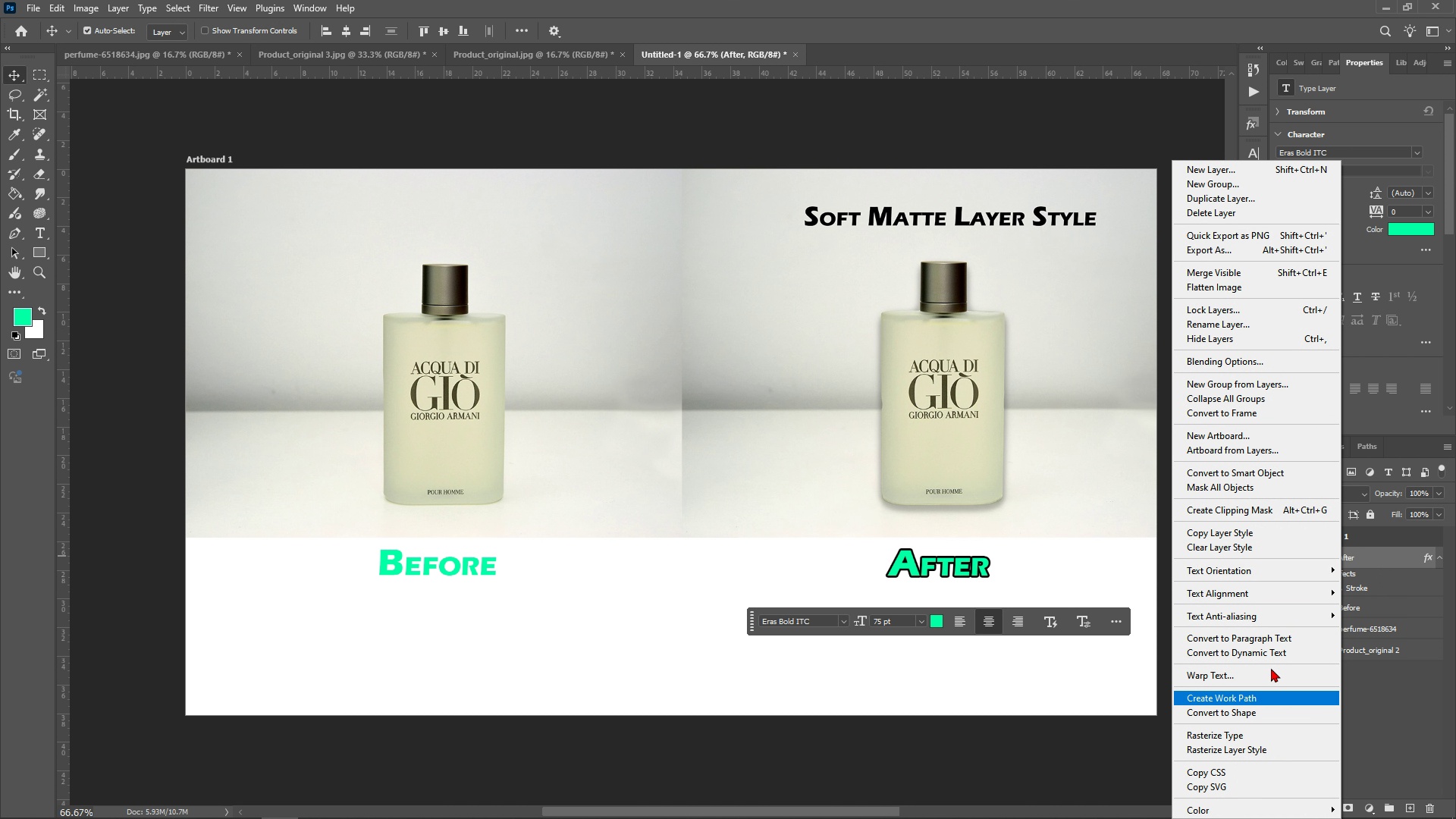 
left_click([1284, 536])
 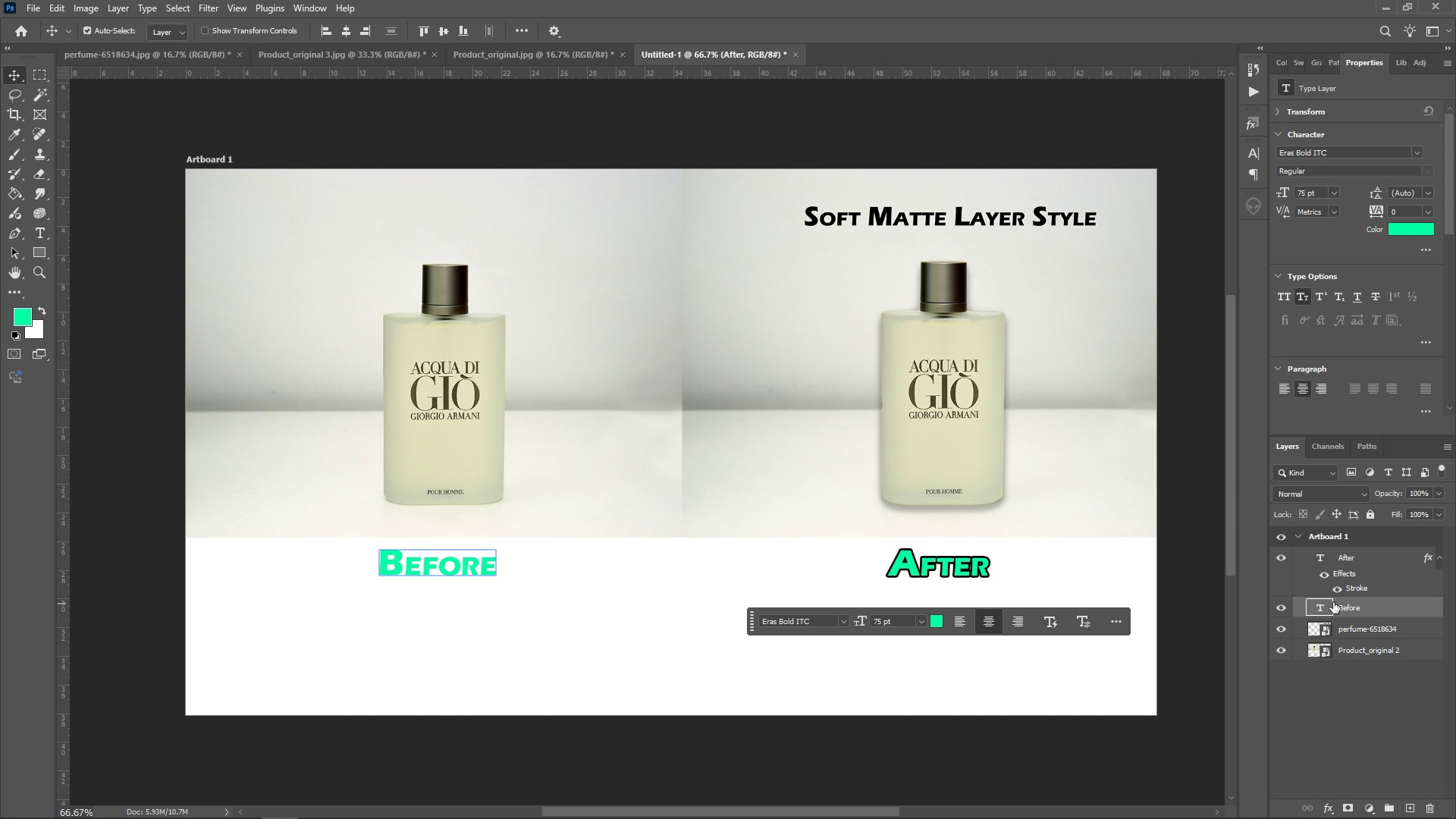 
right_click([1333, 601])
 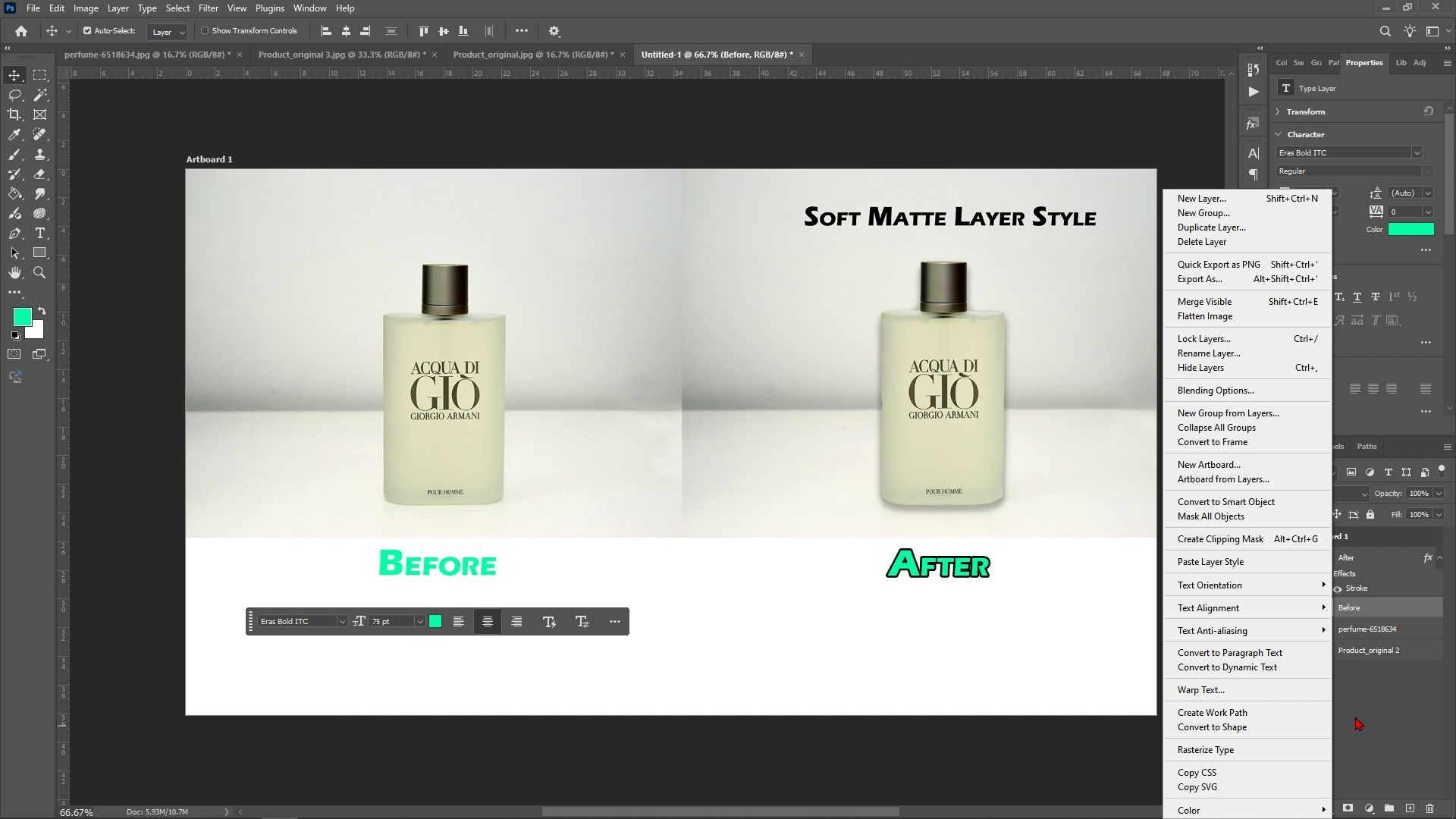 
wait(9.55)
 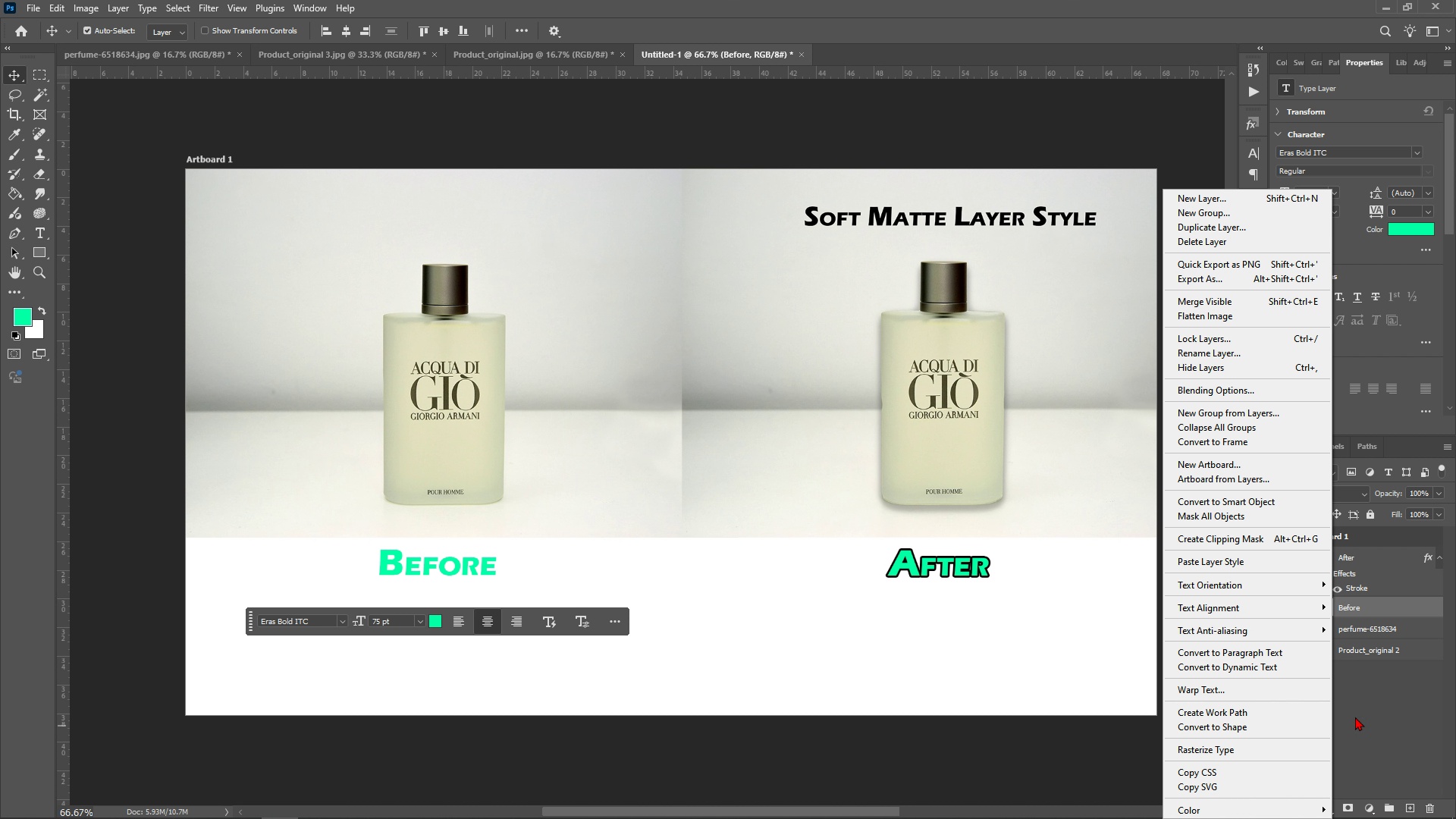 
left_click([1220, 560])
 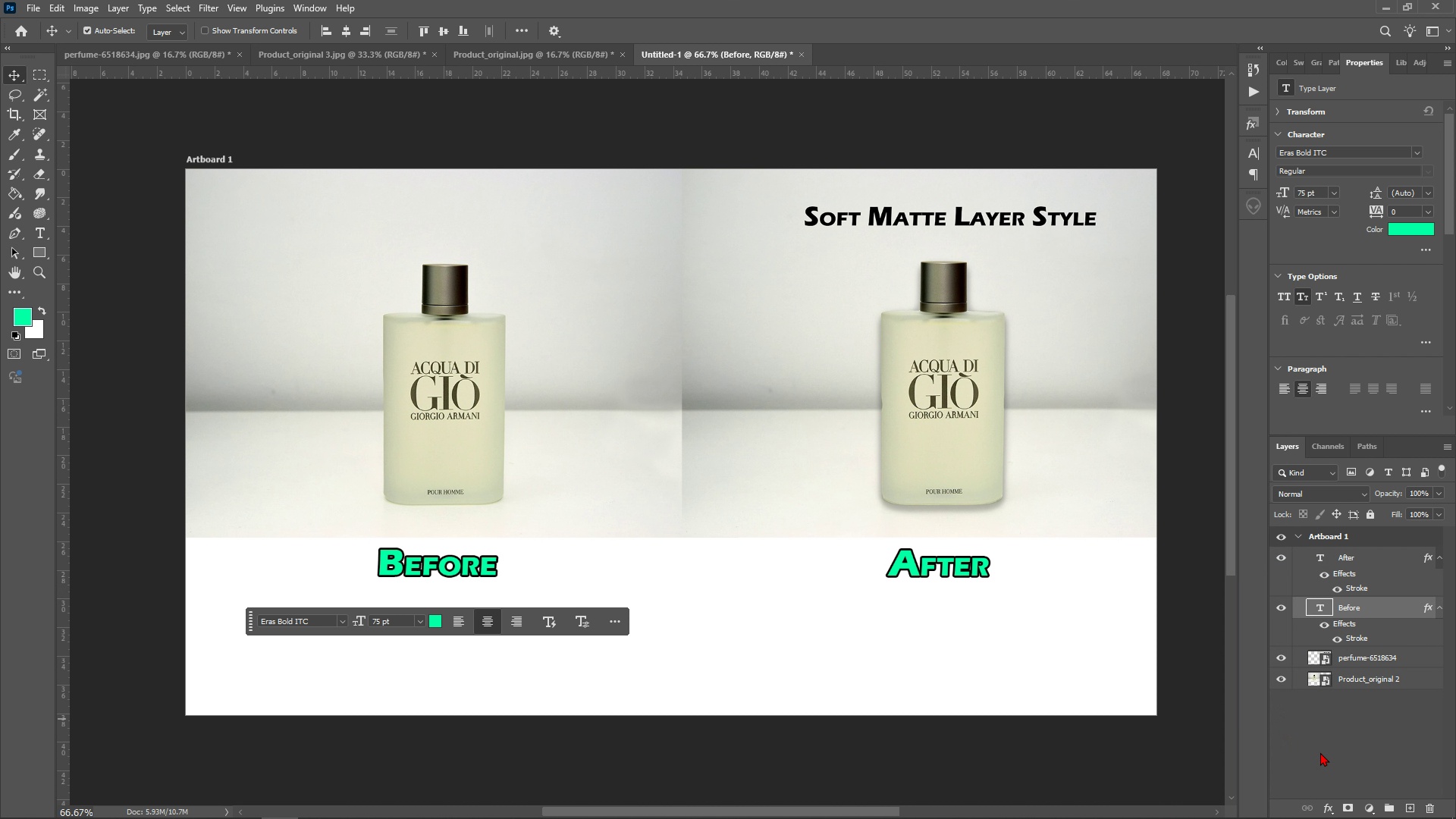 
left_click([1323, 752])
 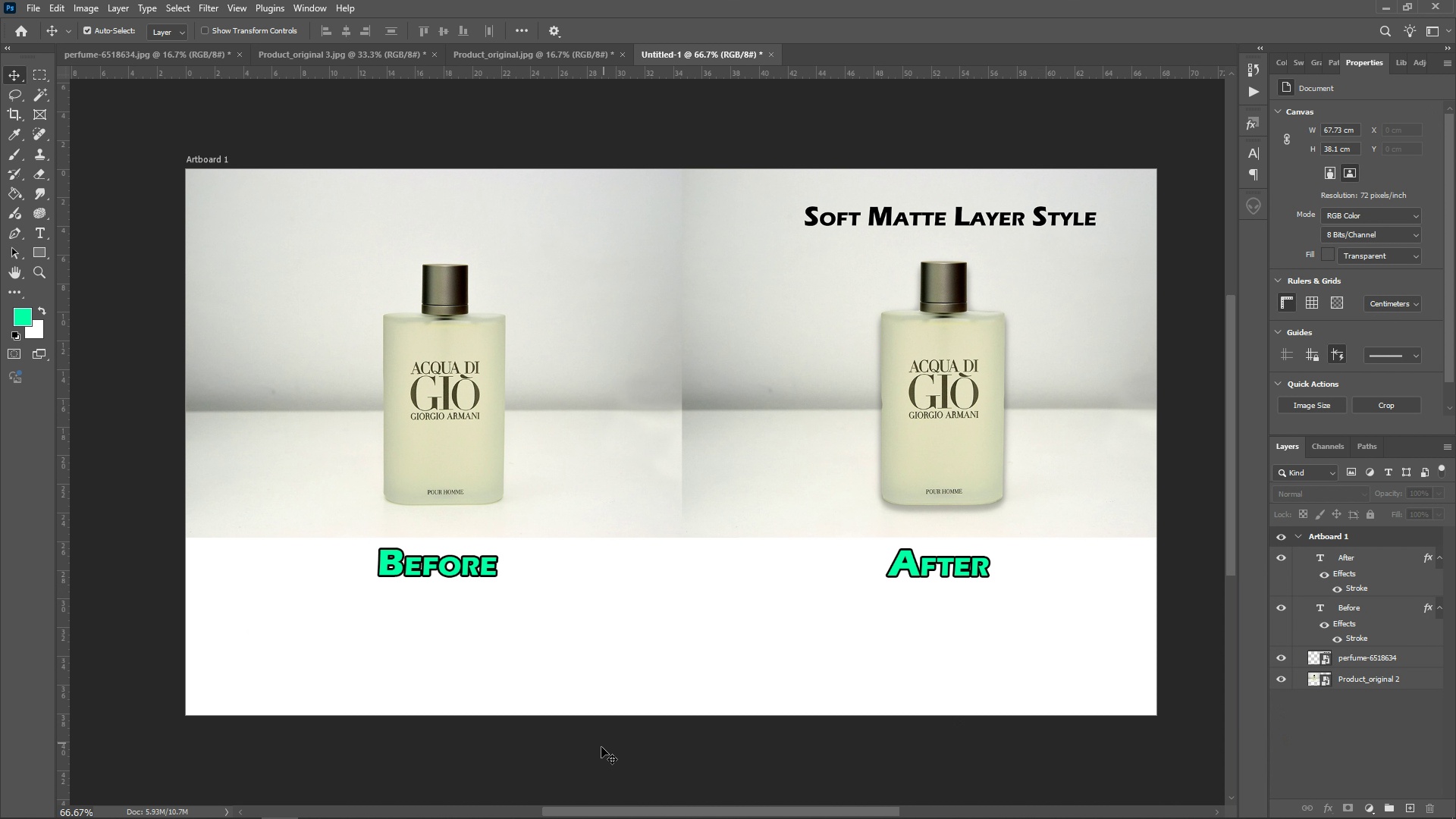 
mouse_move([562, 739])
 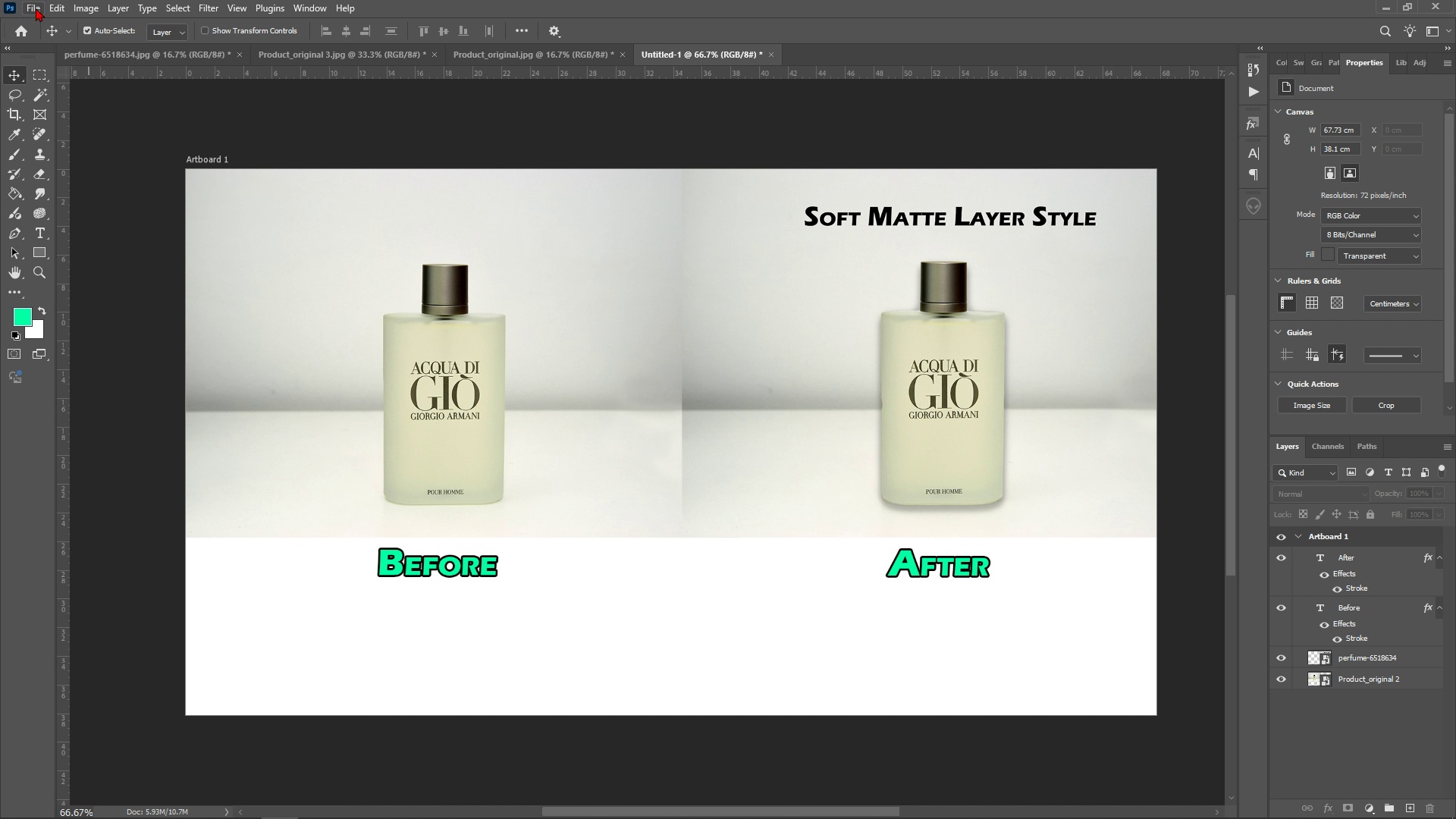 
left_click([33, 7])
 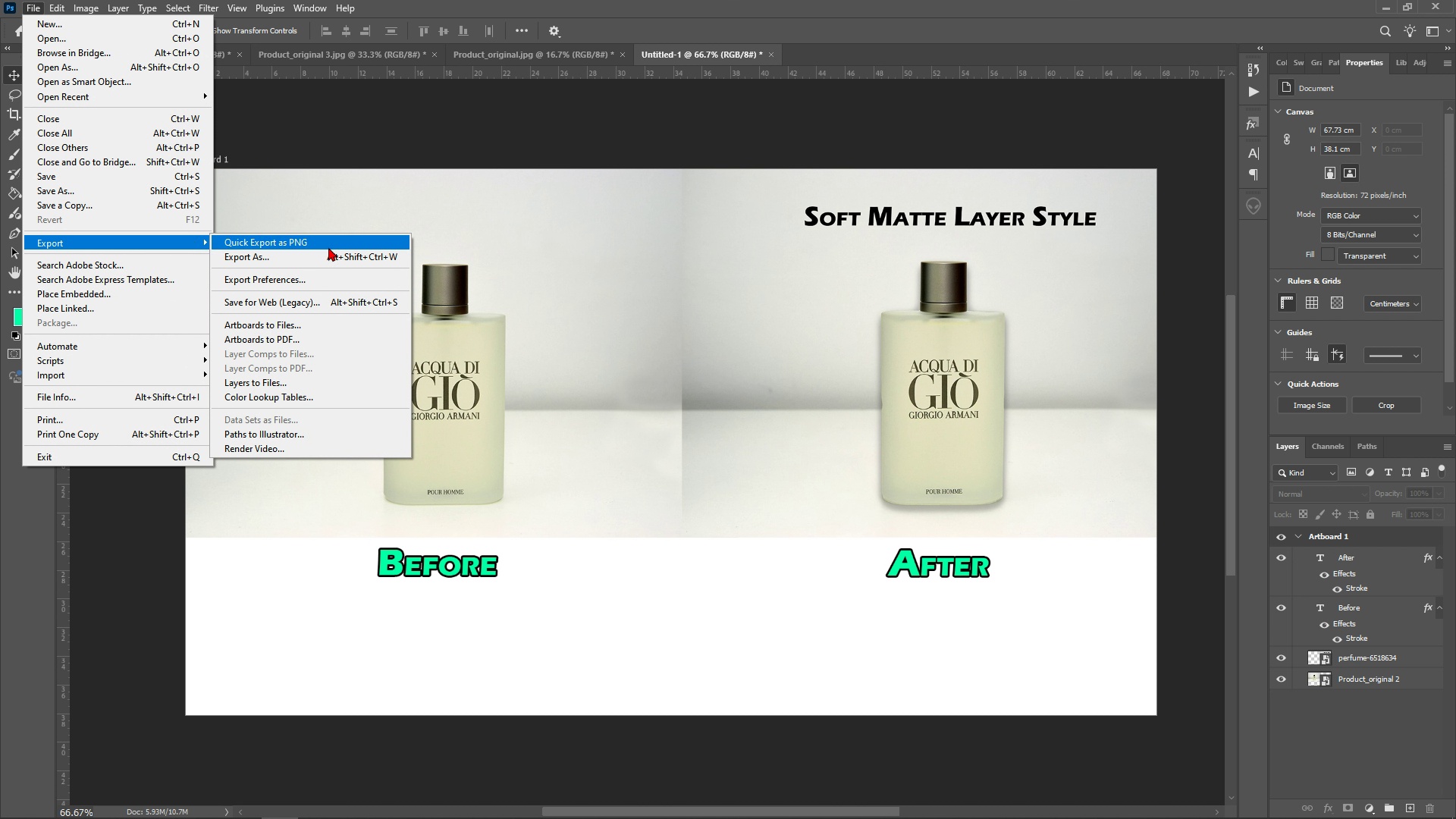 
left_click([325, 261])
 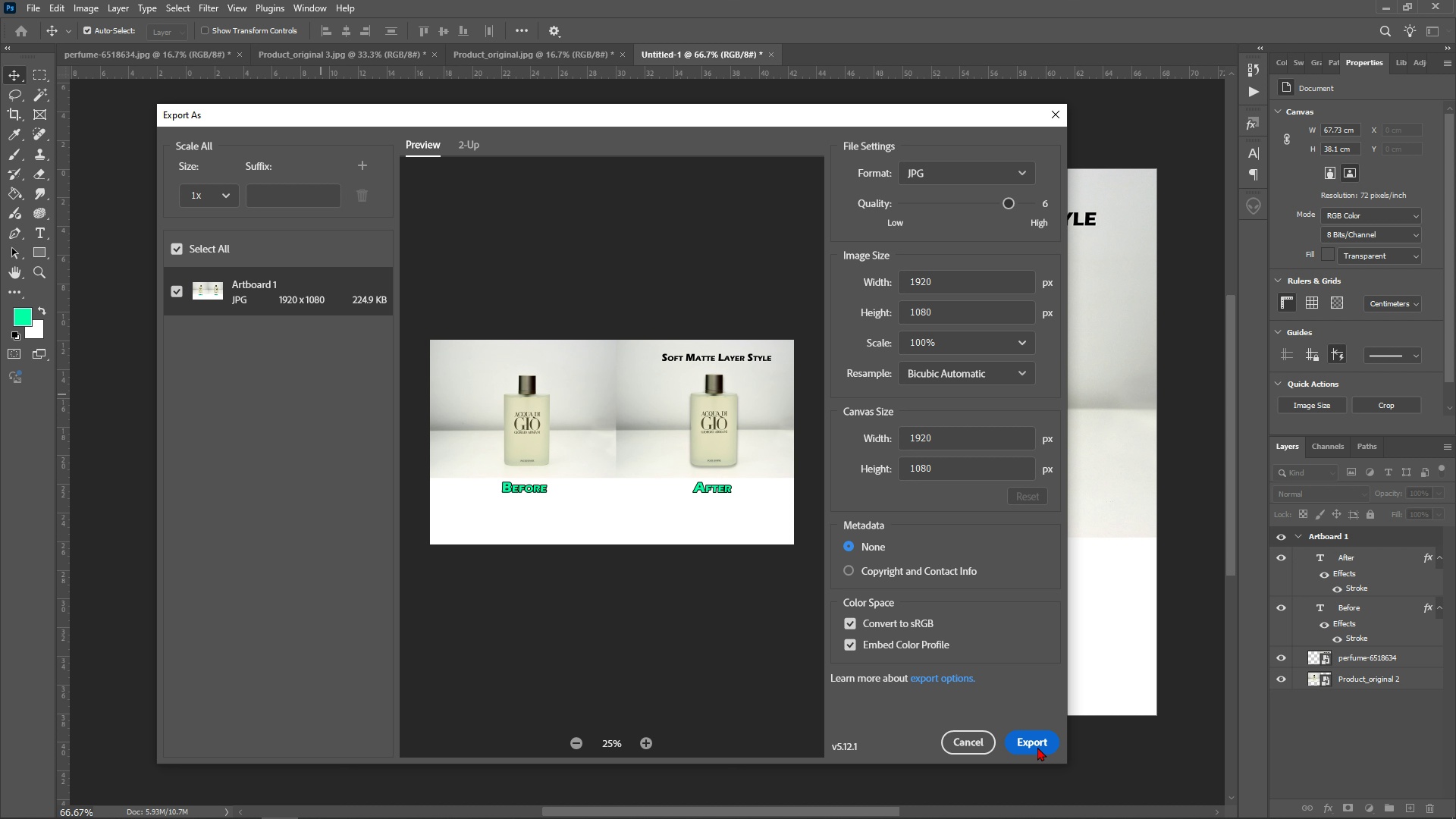 
wait(7.14)
 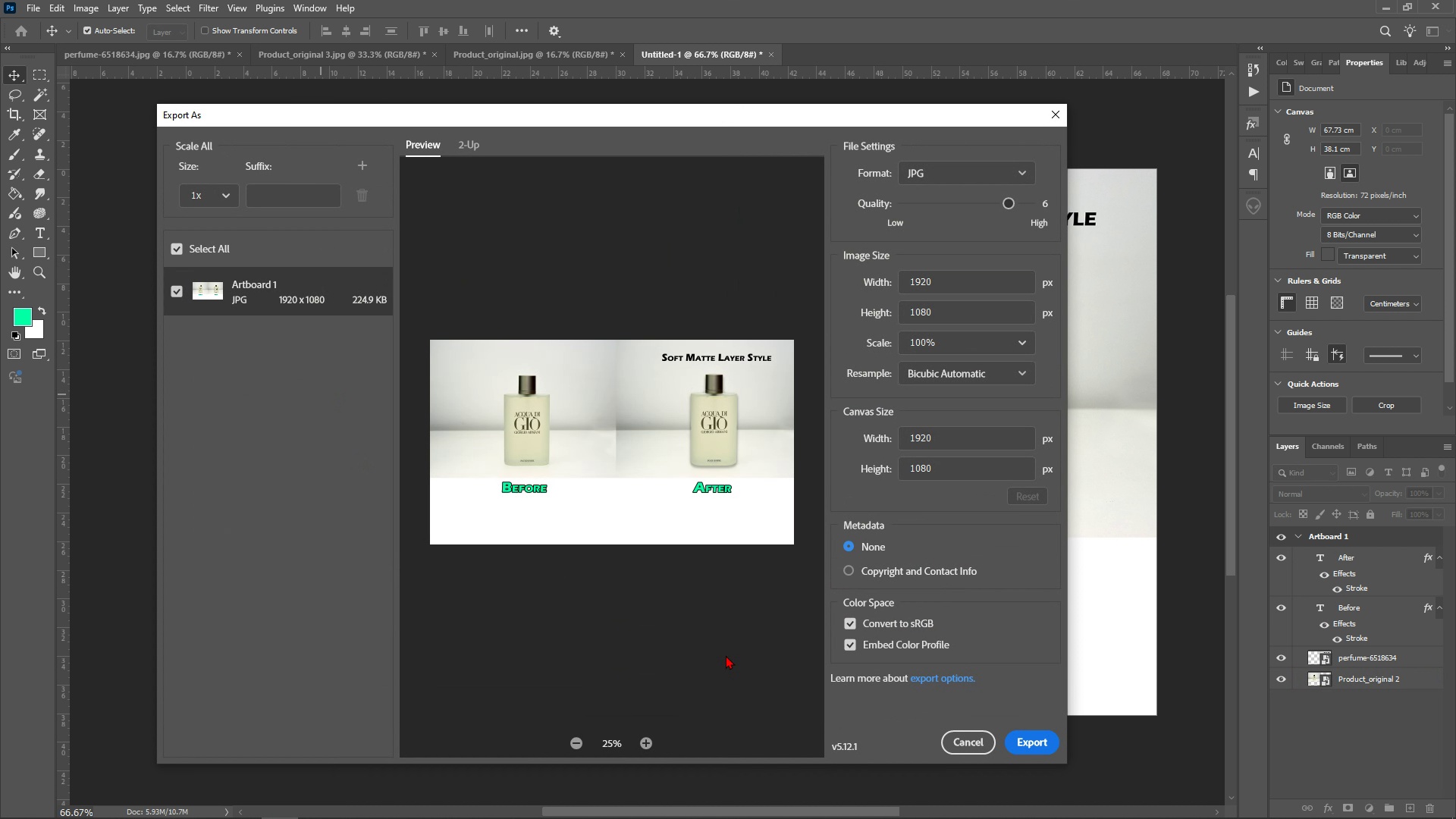 
left_click([1037, 747])
 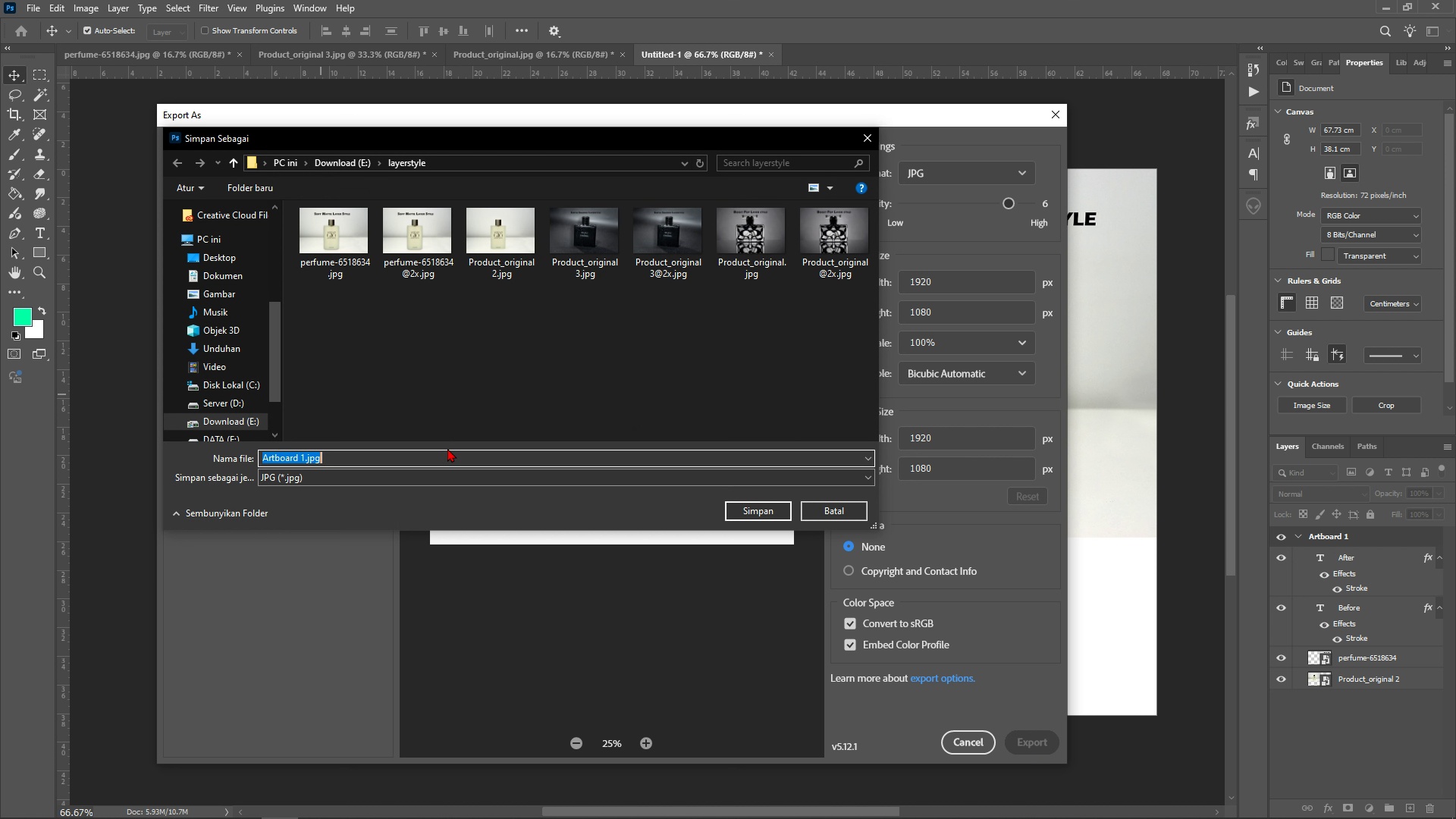 
type(Before_after_matte)
 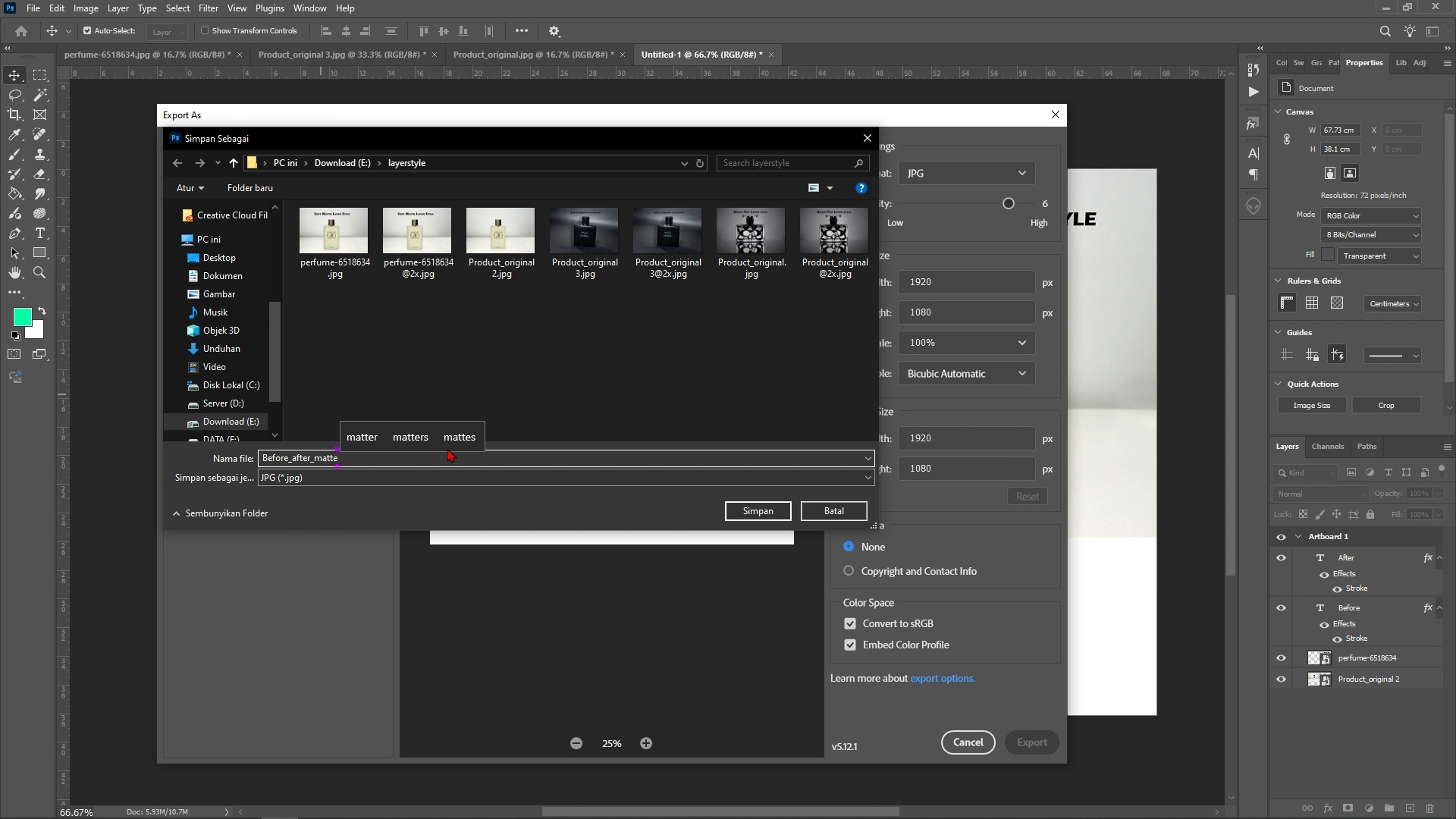 
left_click([751, 514])
 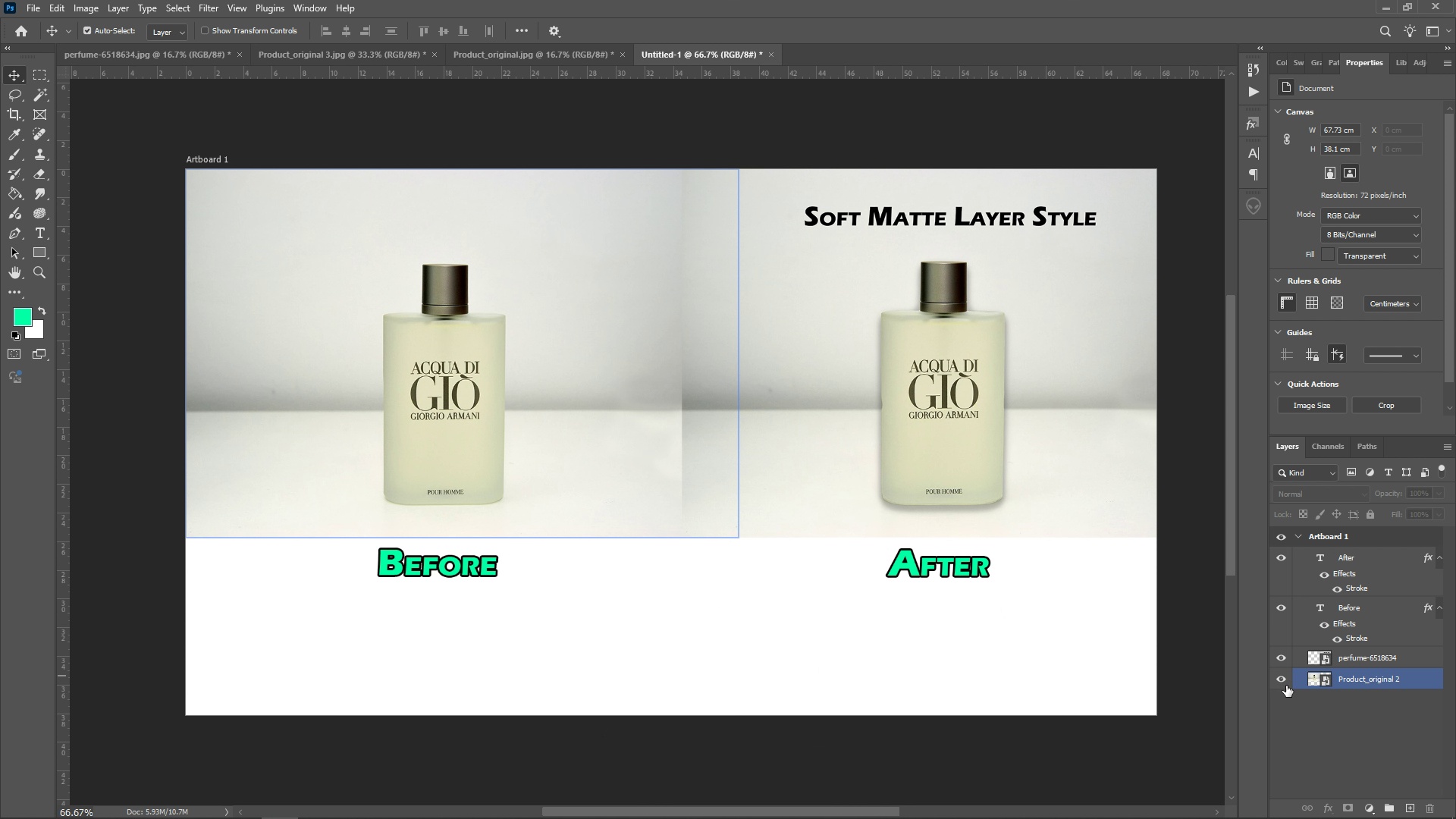 
left_click([1279, 680])
 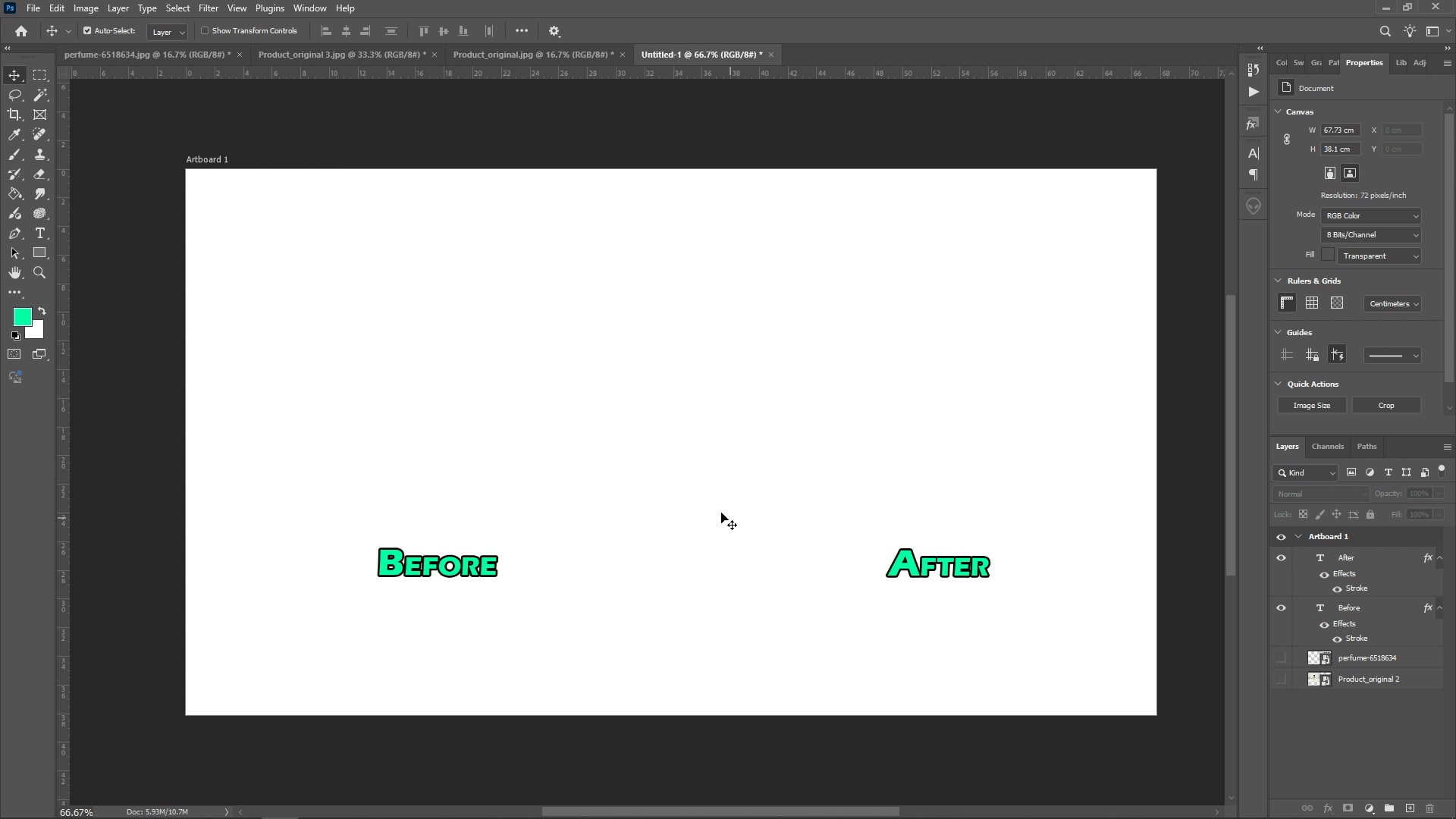 
left_click([32, 8])
 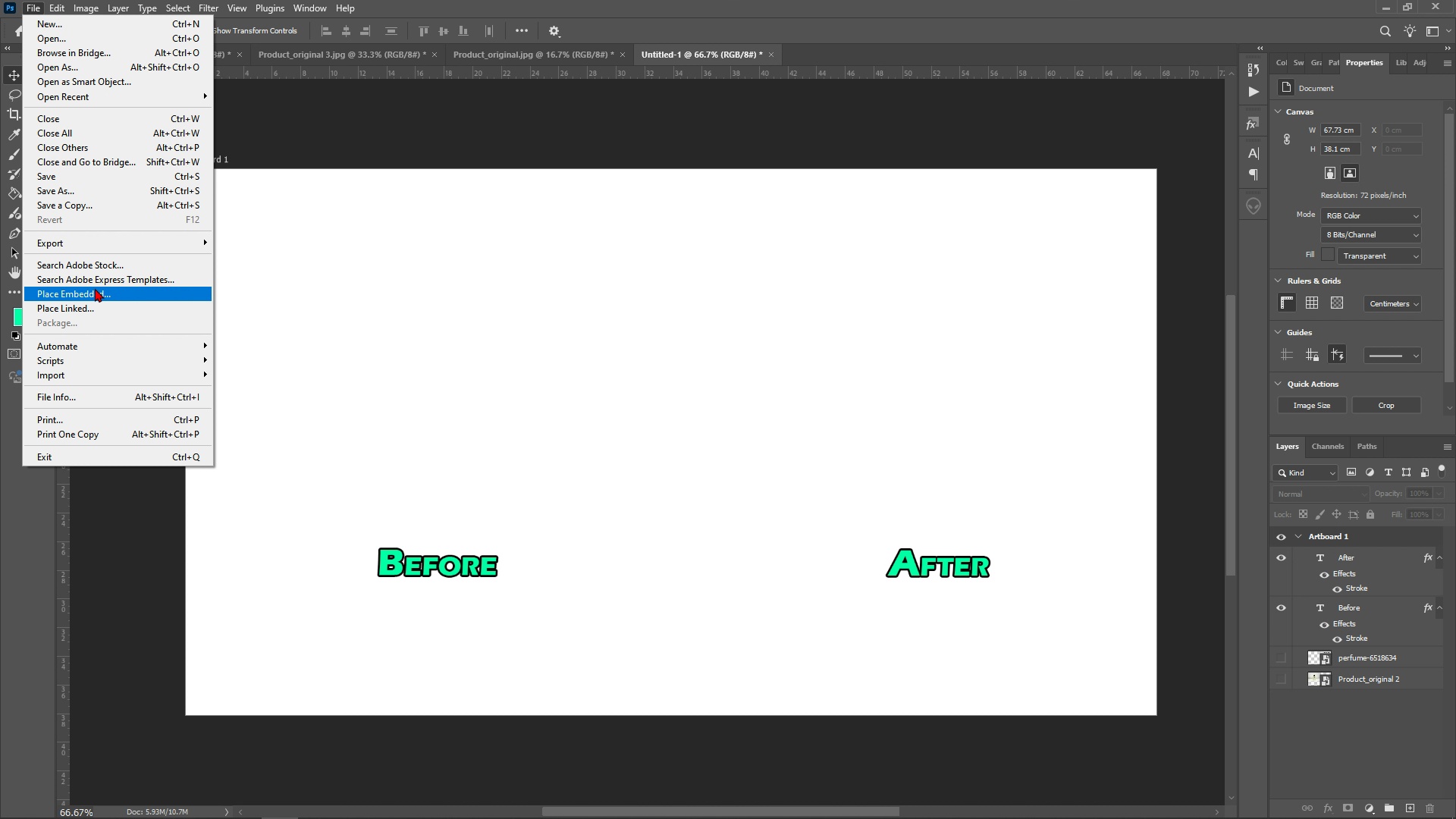 
left_click([103, 291])
 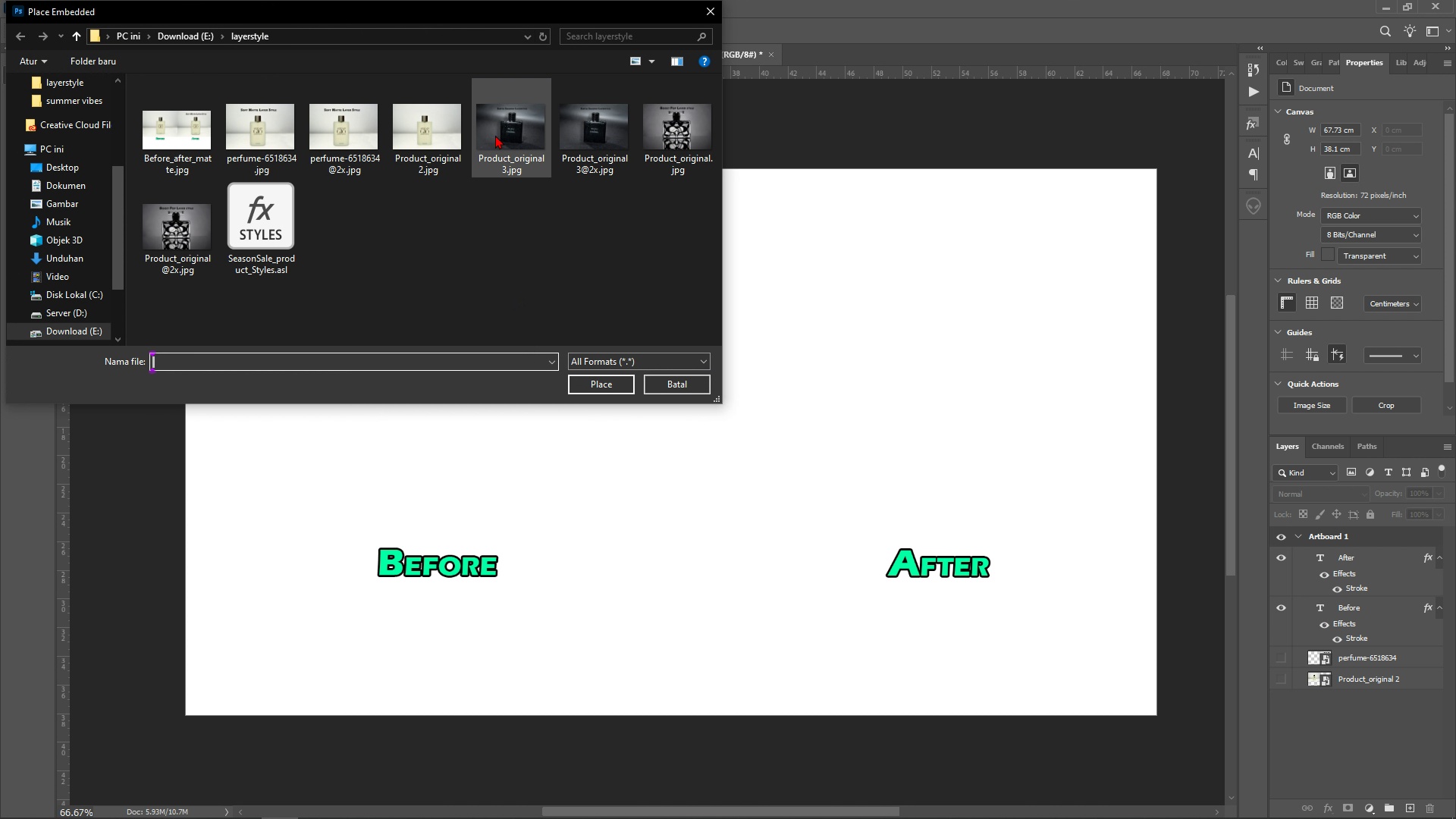 
double_click([495, 135])
 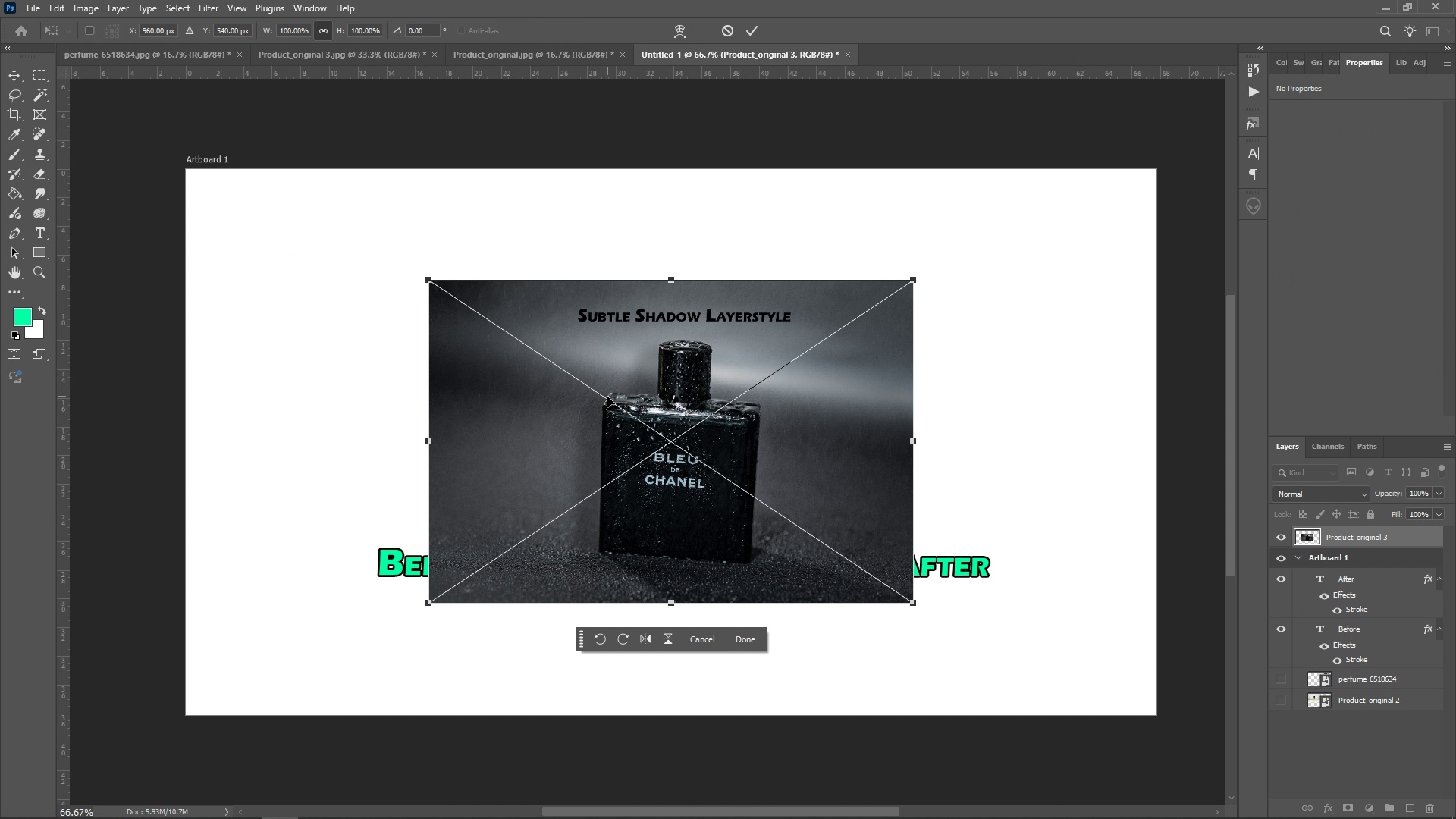 
key(Enter)
 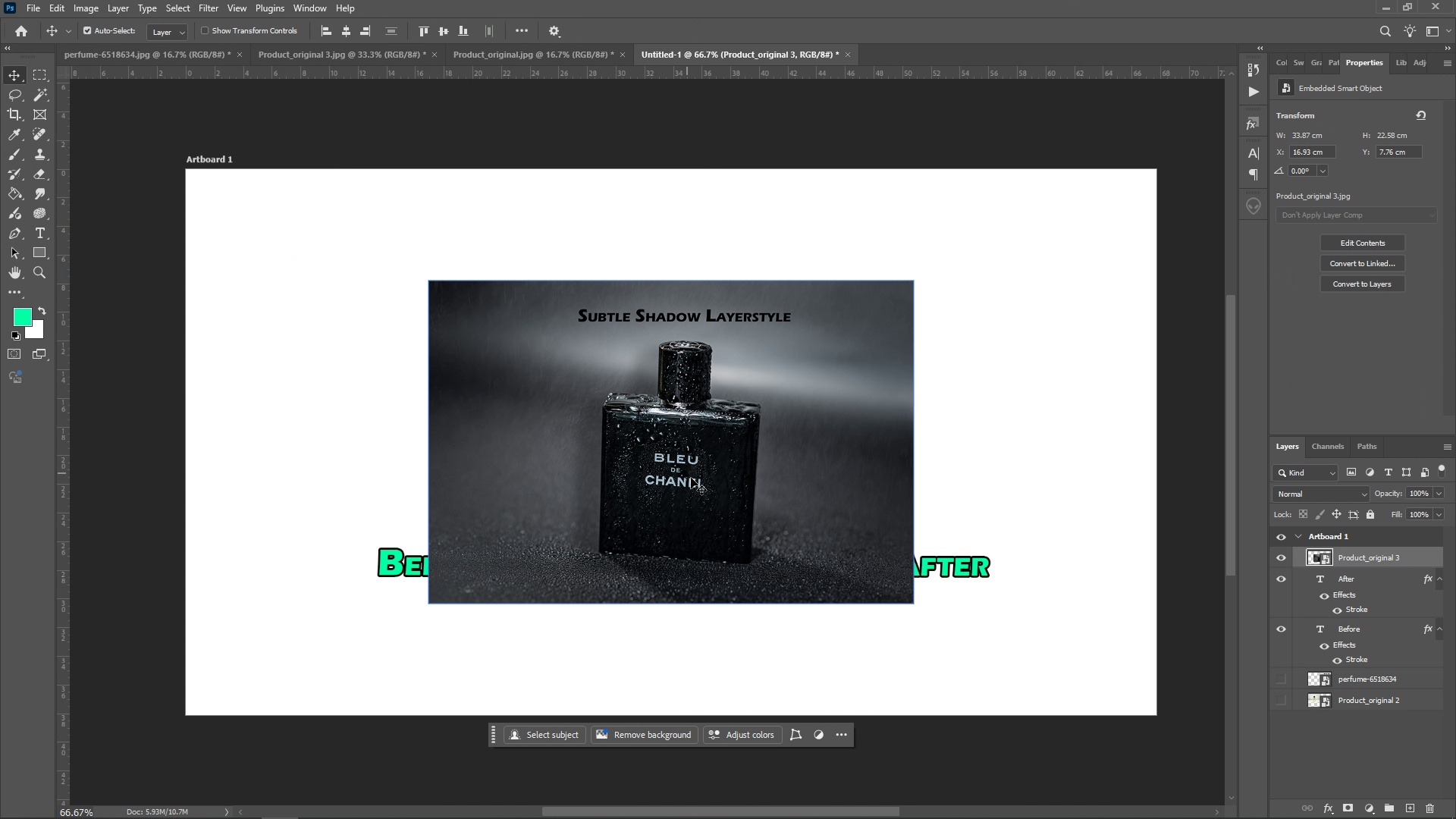 
left_click_drag(start_coordinate=[711, 478], to_coordinate=[865, 369])
 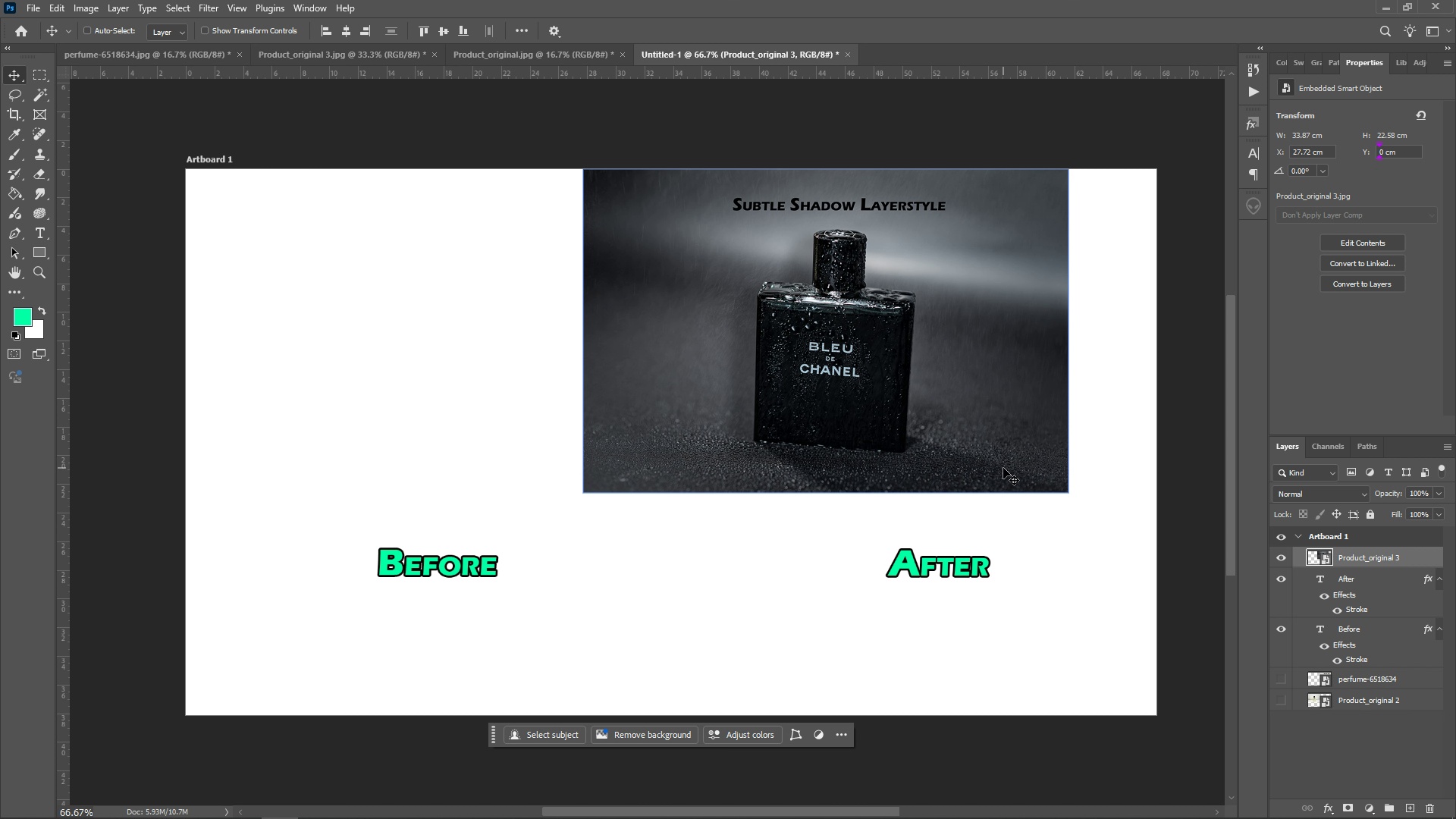 
key(Control+T)
 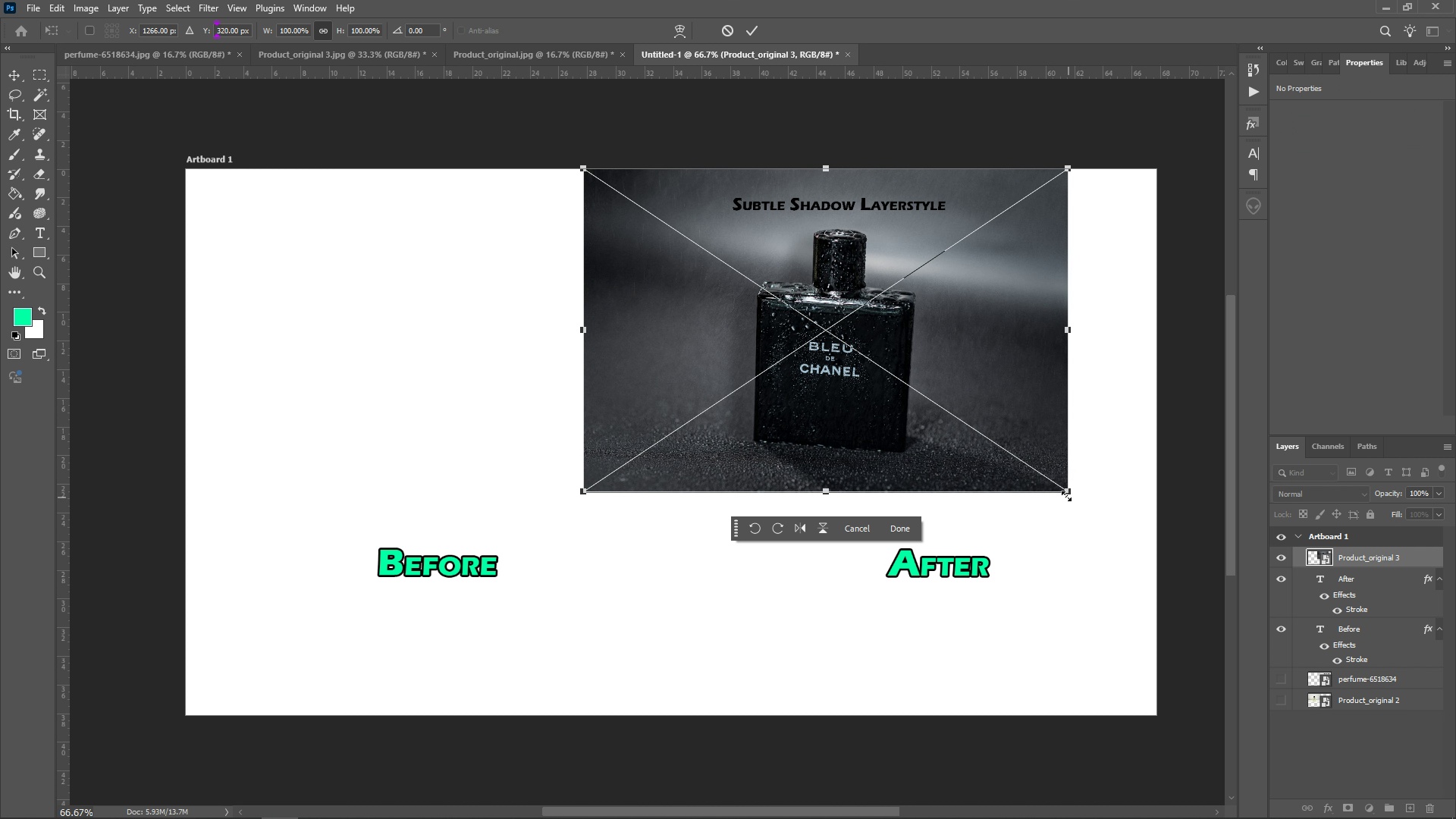 
left_click_drag(start_coordinate=[1068, 495], to_coordinate=[1147, 570])
 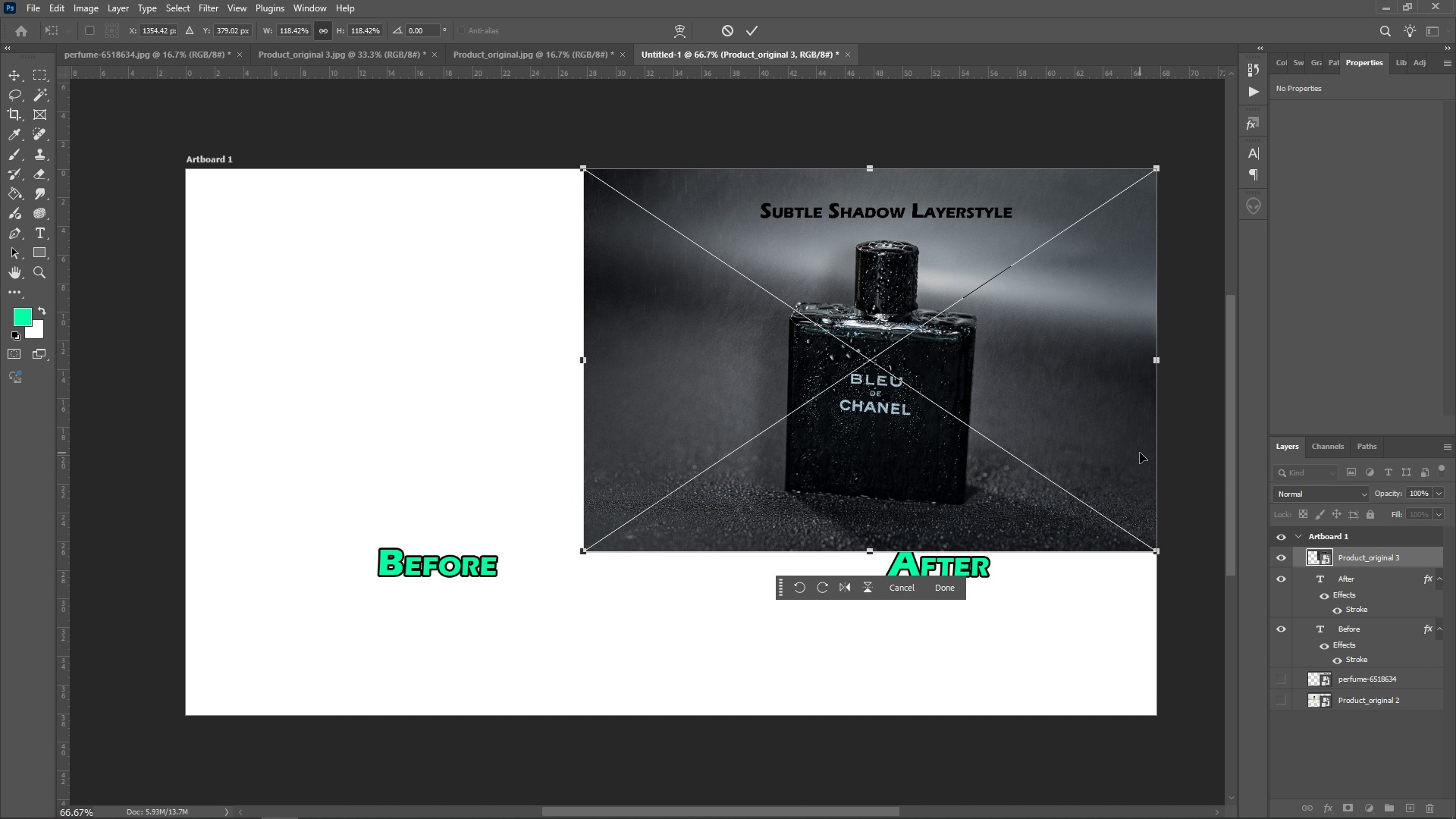 
key(Enter)
 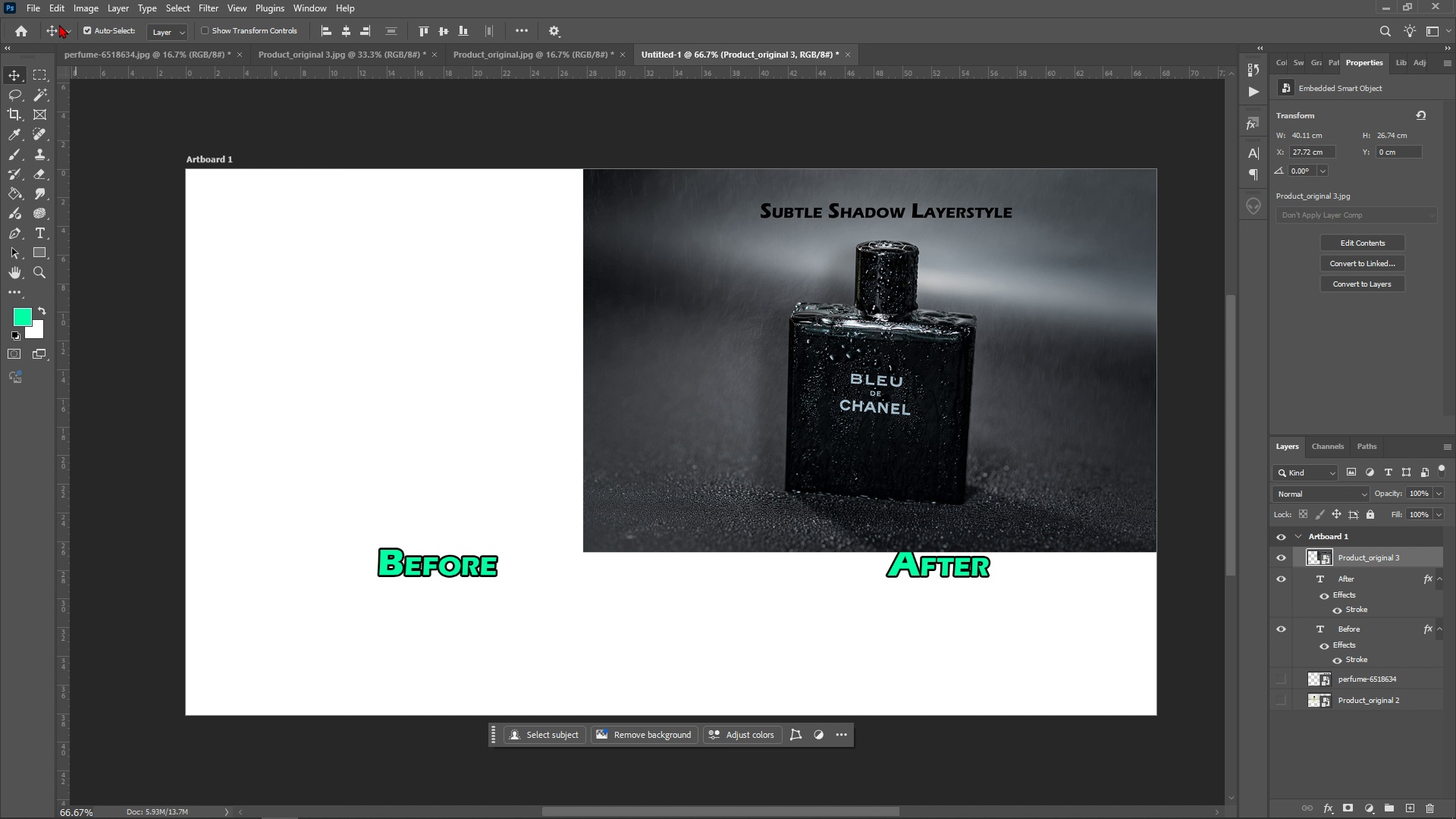 
left_click([36, 1])
 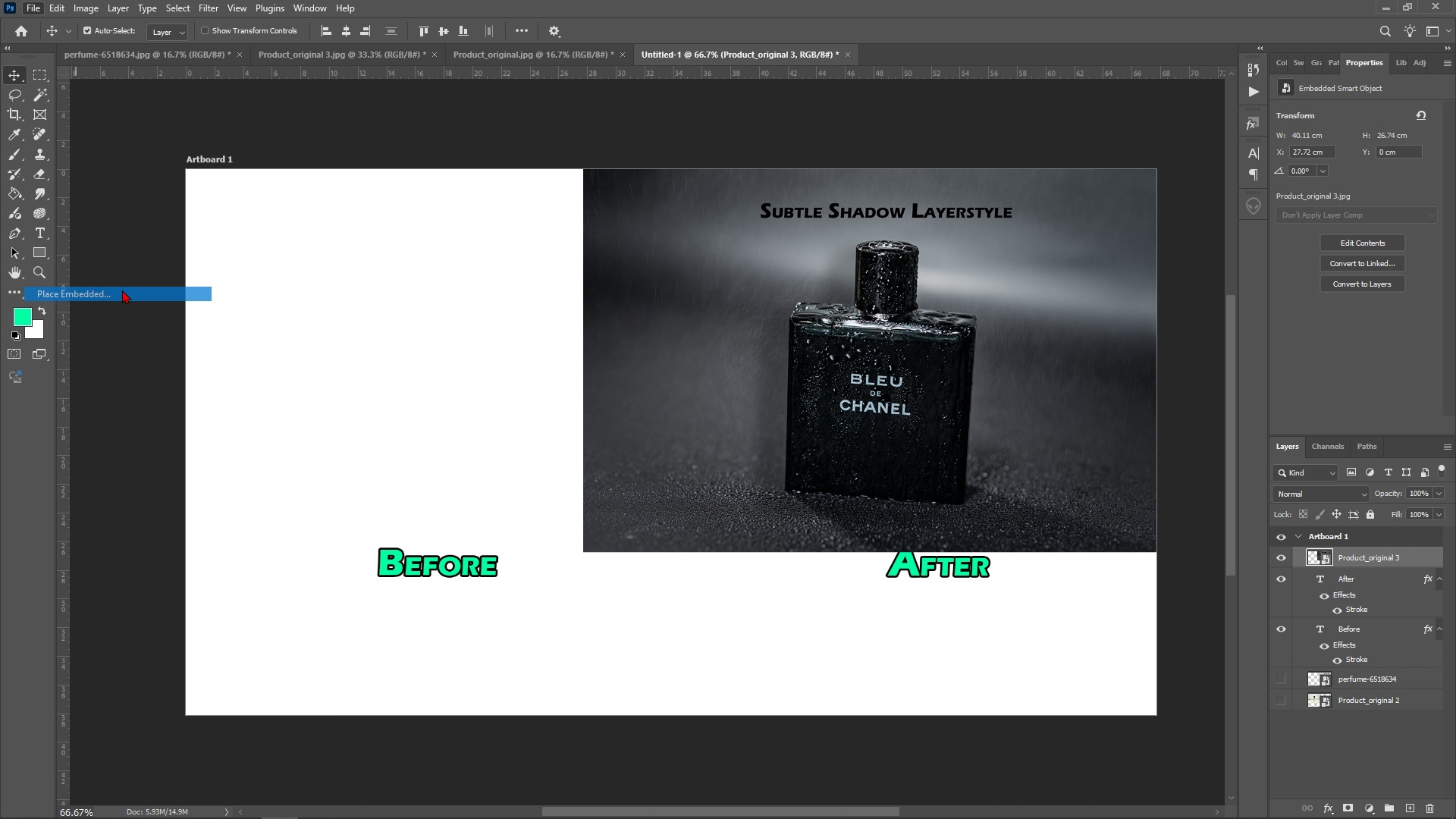 
left_click([122, 290])
 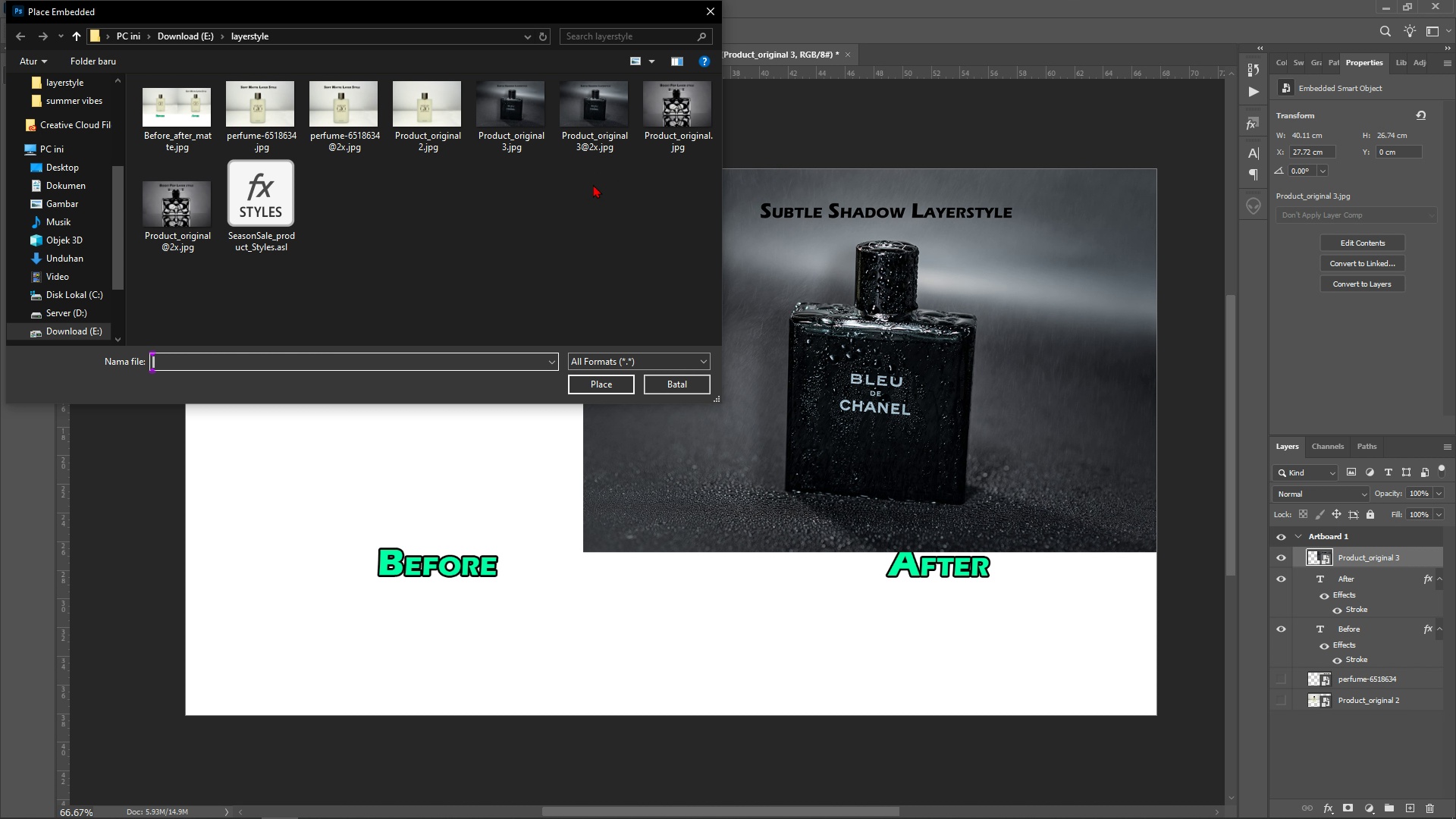 
wait(14.12)
 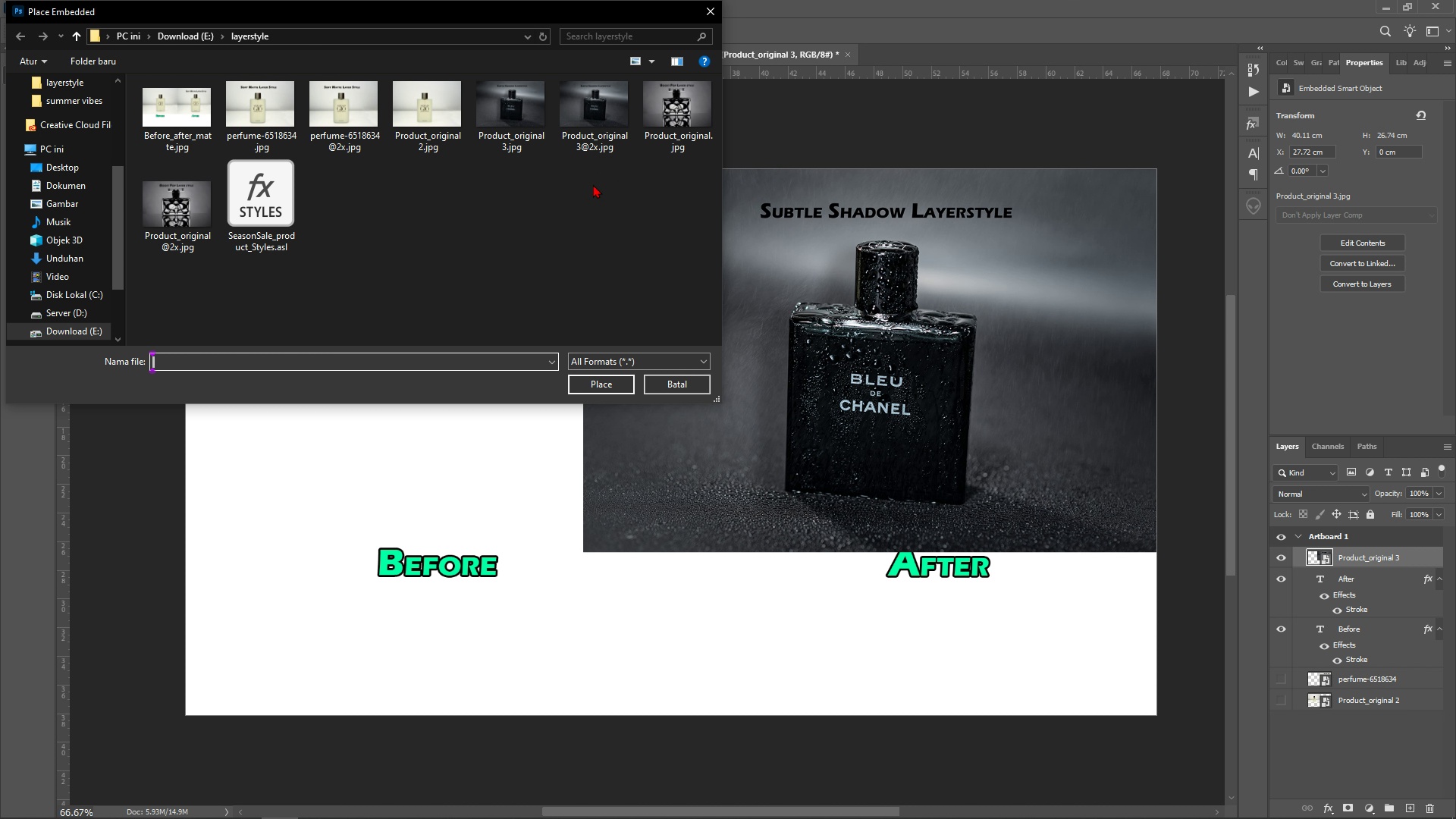 
scroll: coordinate [98, 205], scroll_direction: up, amount: 2.0
 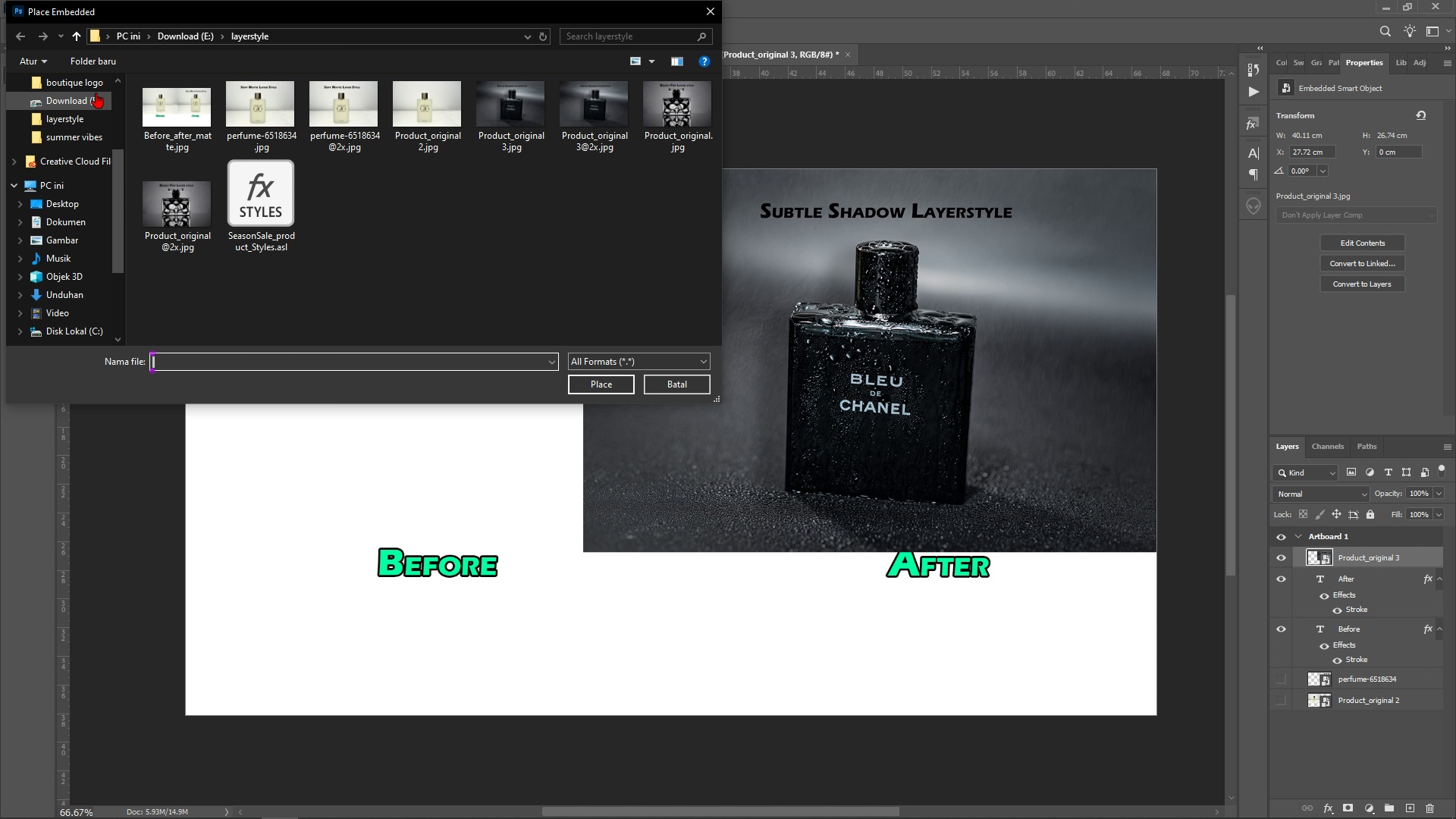 
left_click([96, 93])
 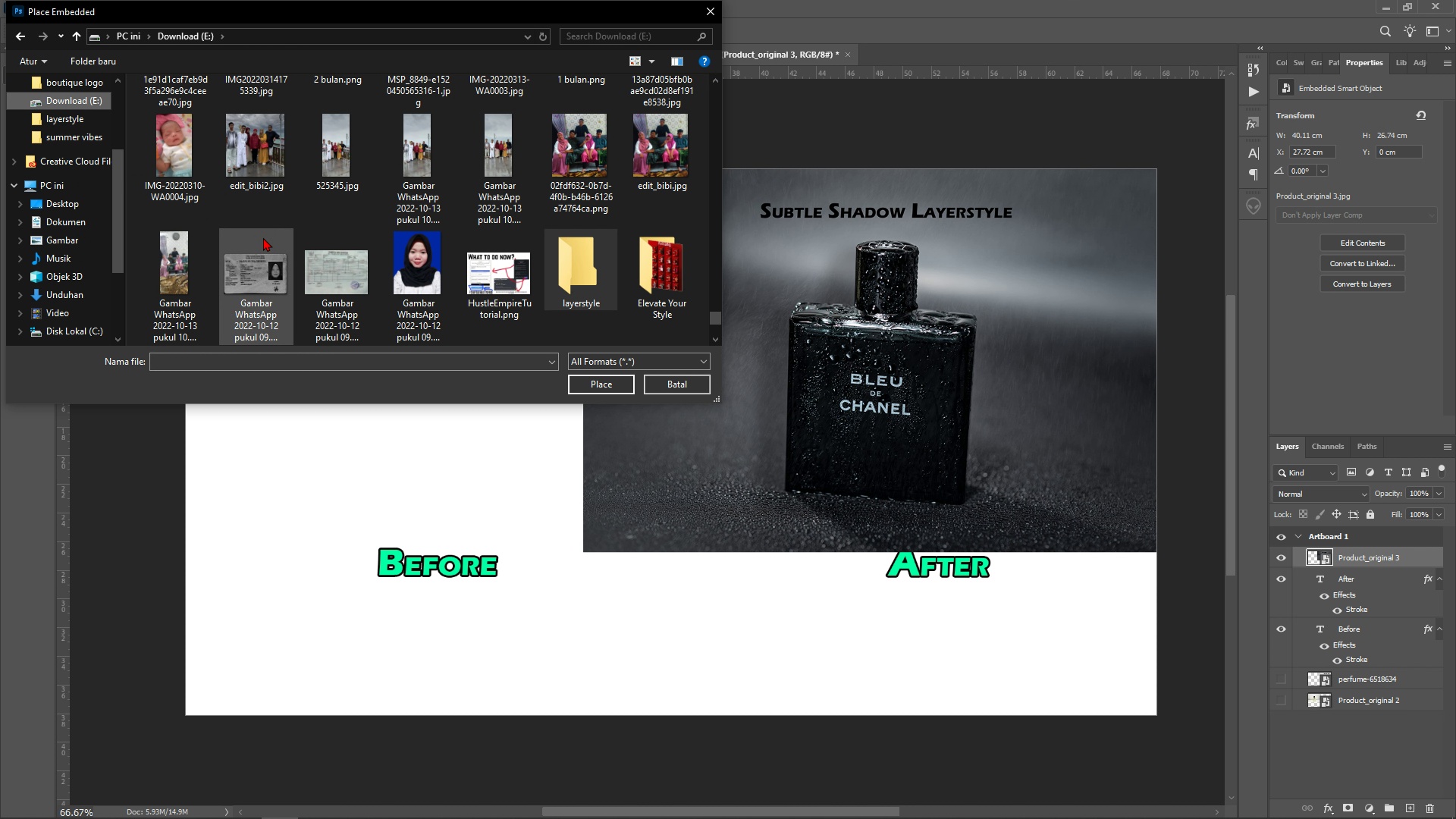 
scroll: coordinate [308, 273], scroll_direction: up, amount: 3.0
 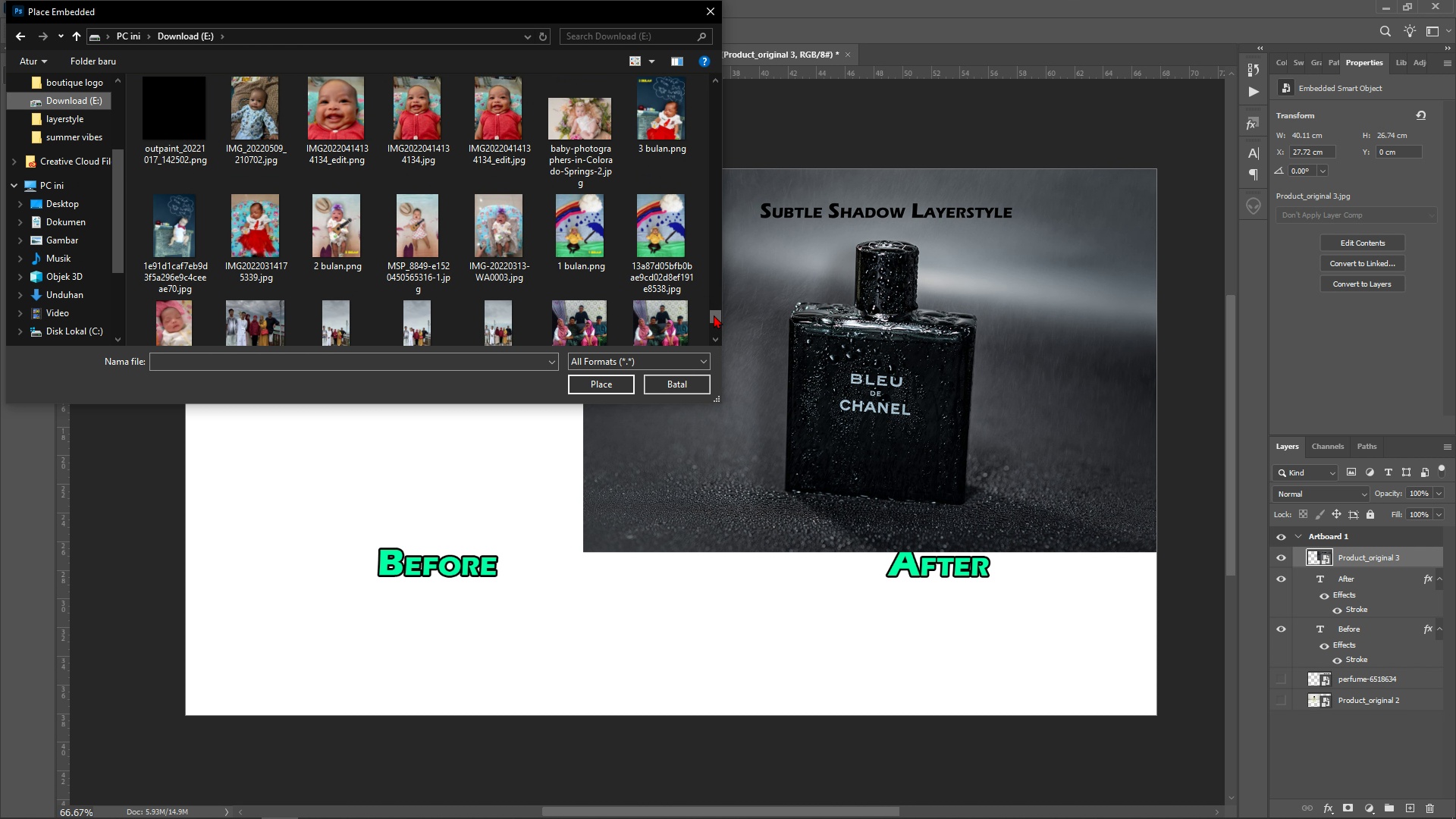 
left_click_drag(start_coordinate=[714, 315], to_coordinate=[735, 71])
 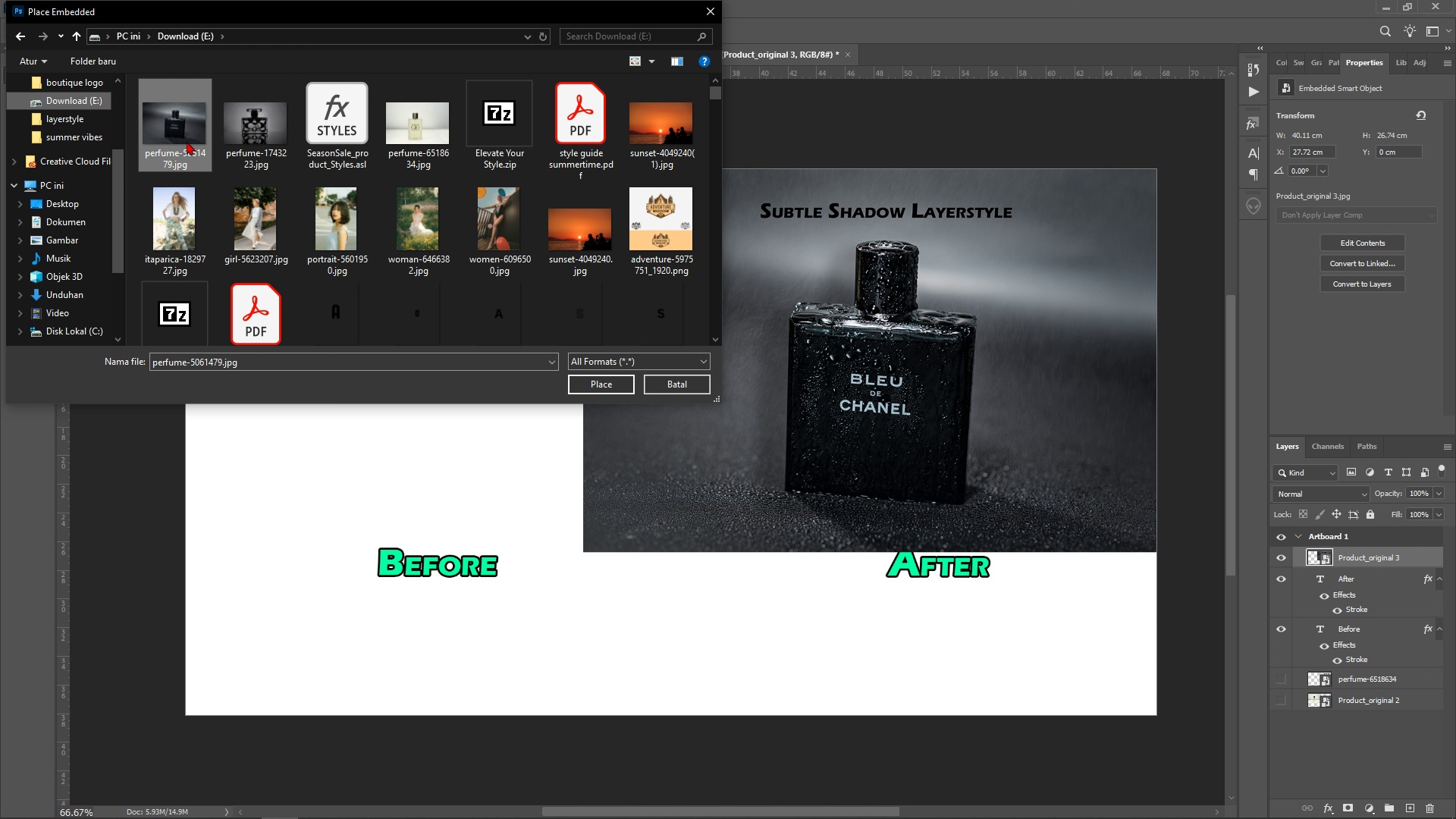 
double_click([187, 141])
 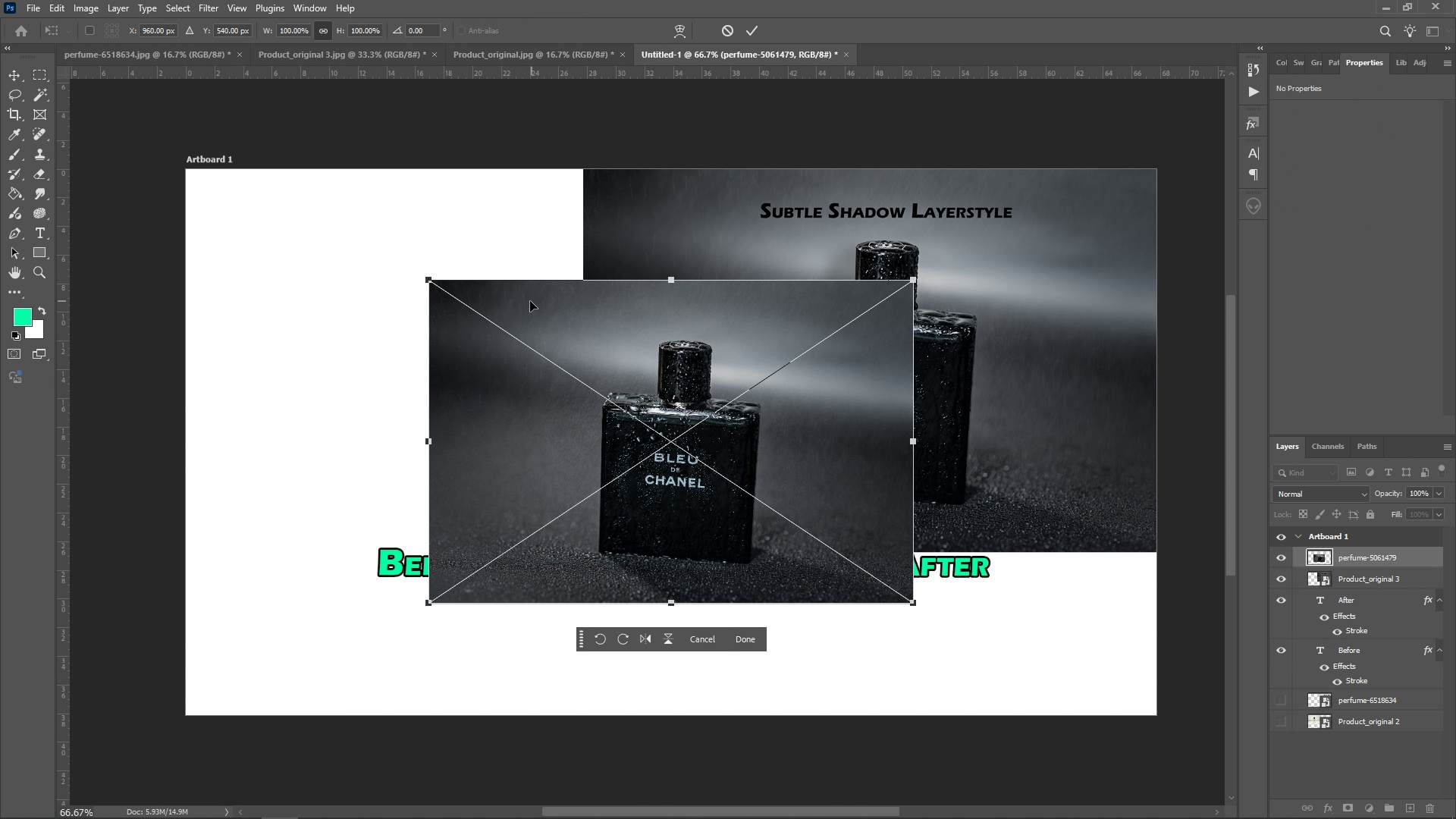 
key(Enter)
 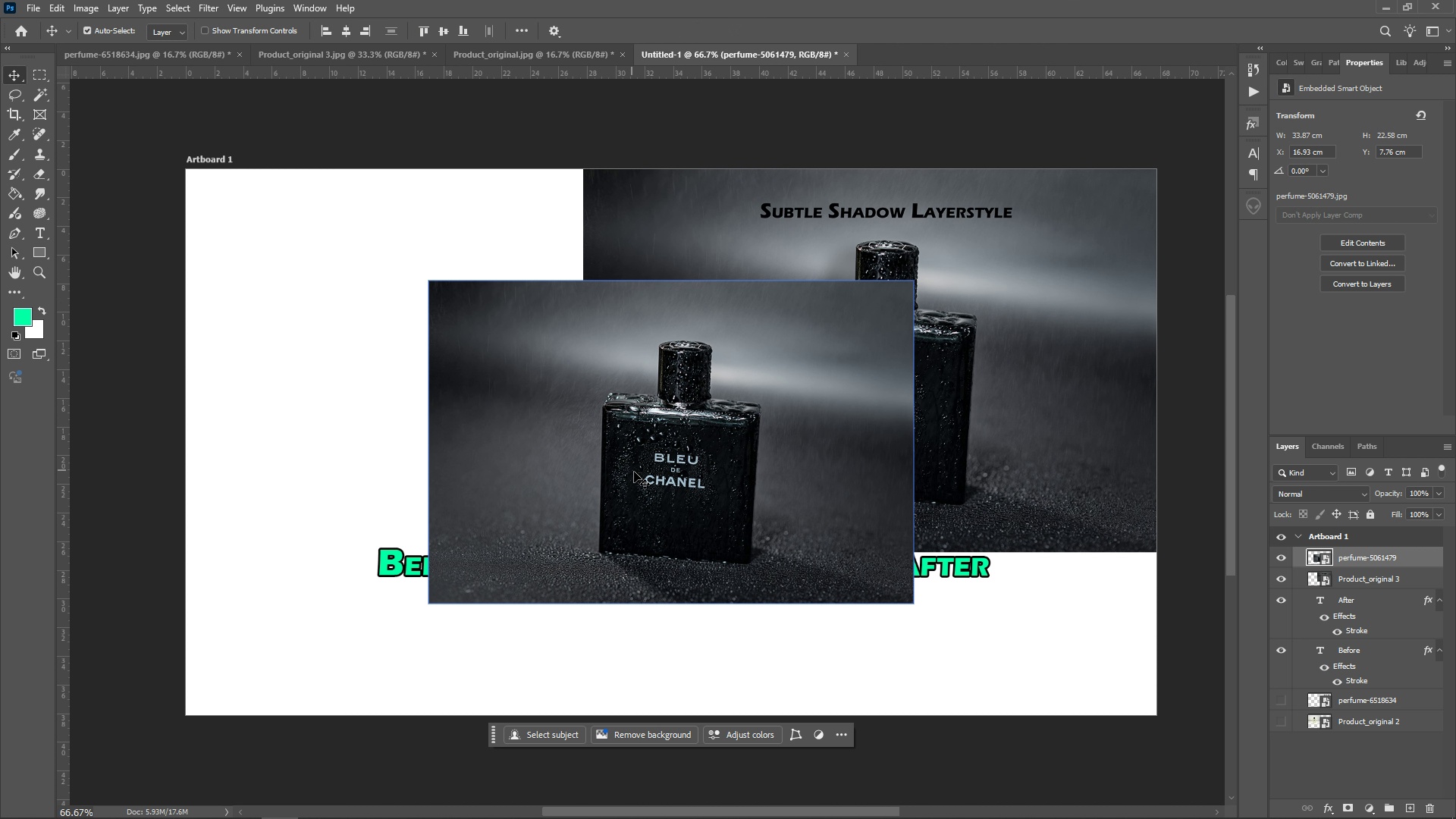 
left_click_drag(start_coordinate=[635, 472], to_coordinate=[387, 366])
 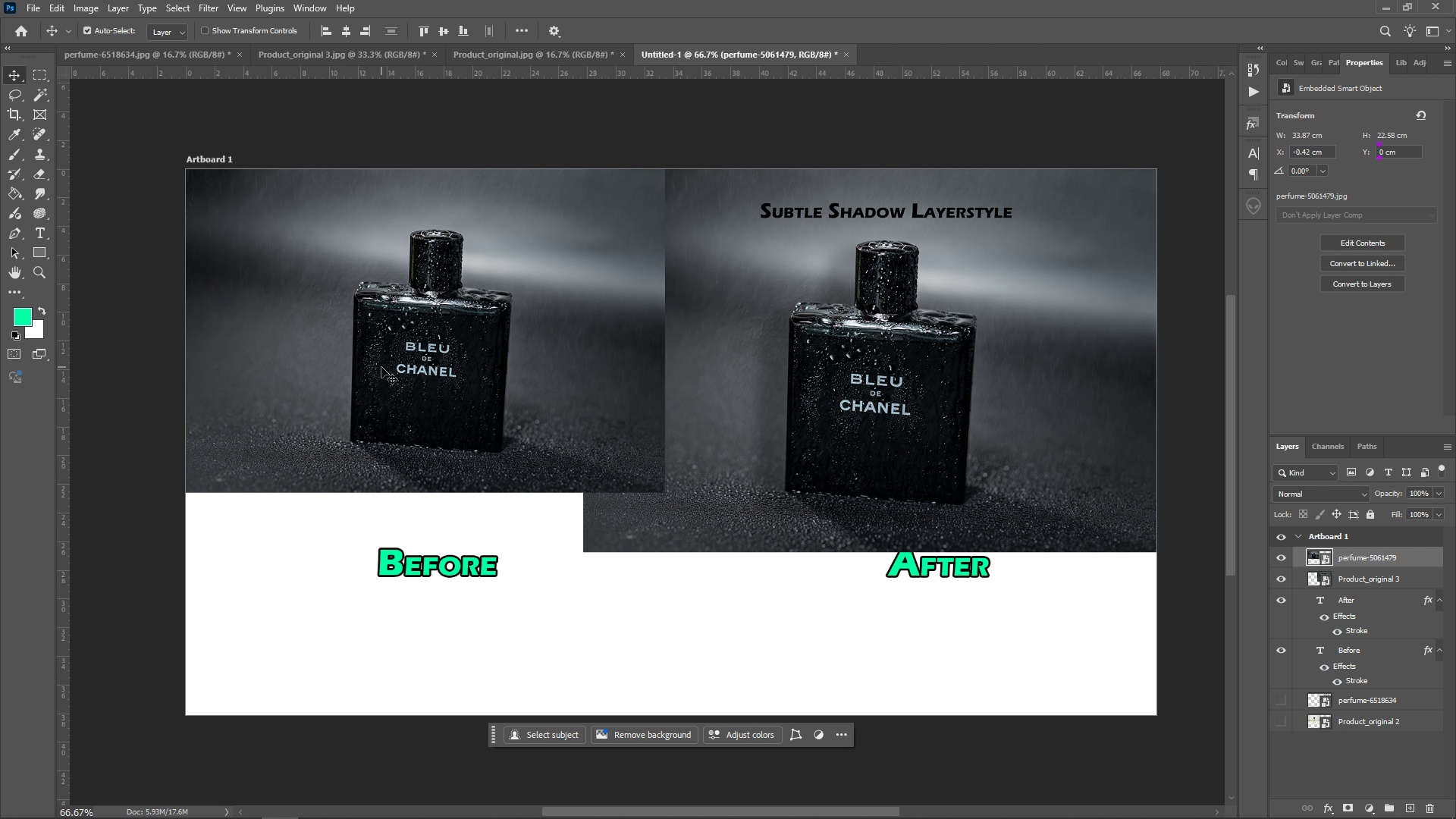 
key(Control+T)
 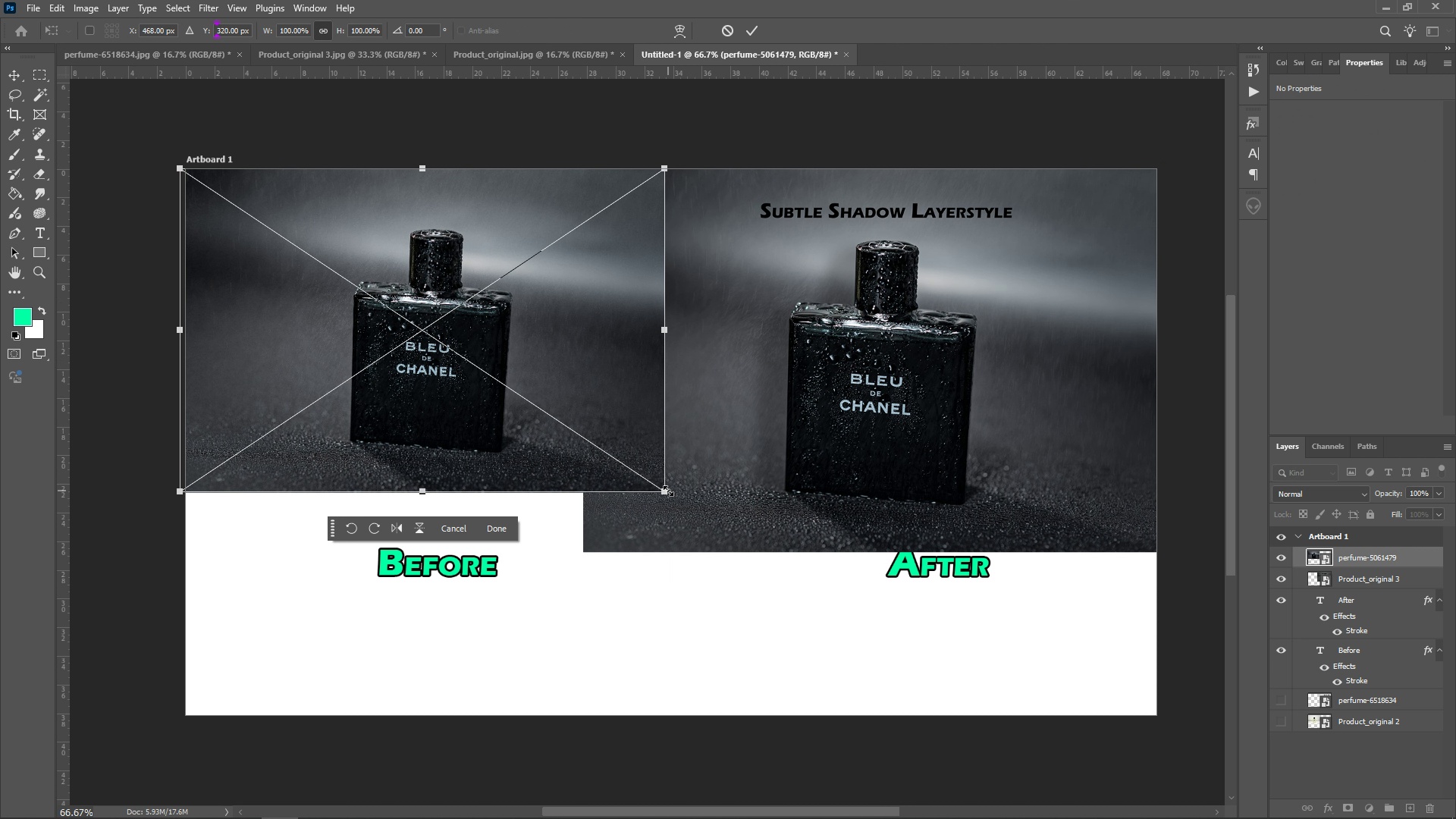 
left_click_drag(start_coordinate=[668, 491], to_coordinate=[747, 567])
 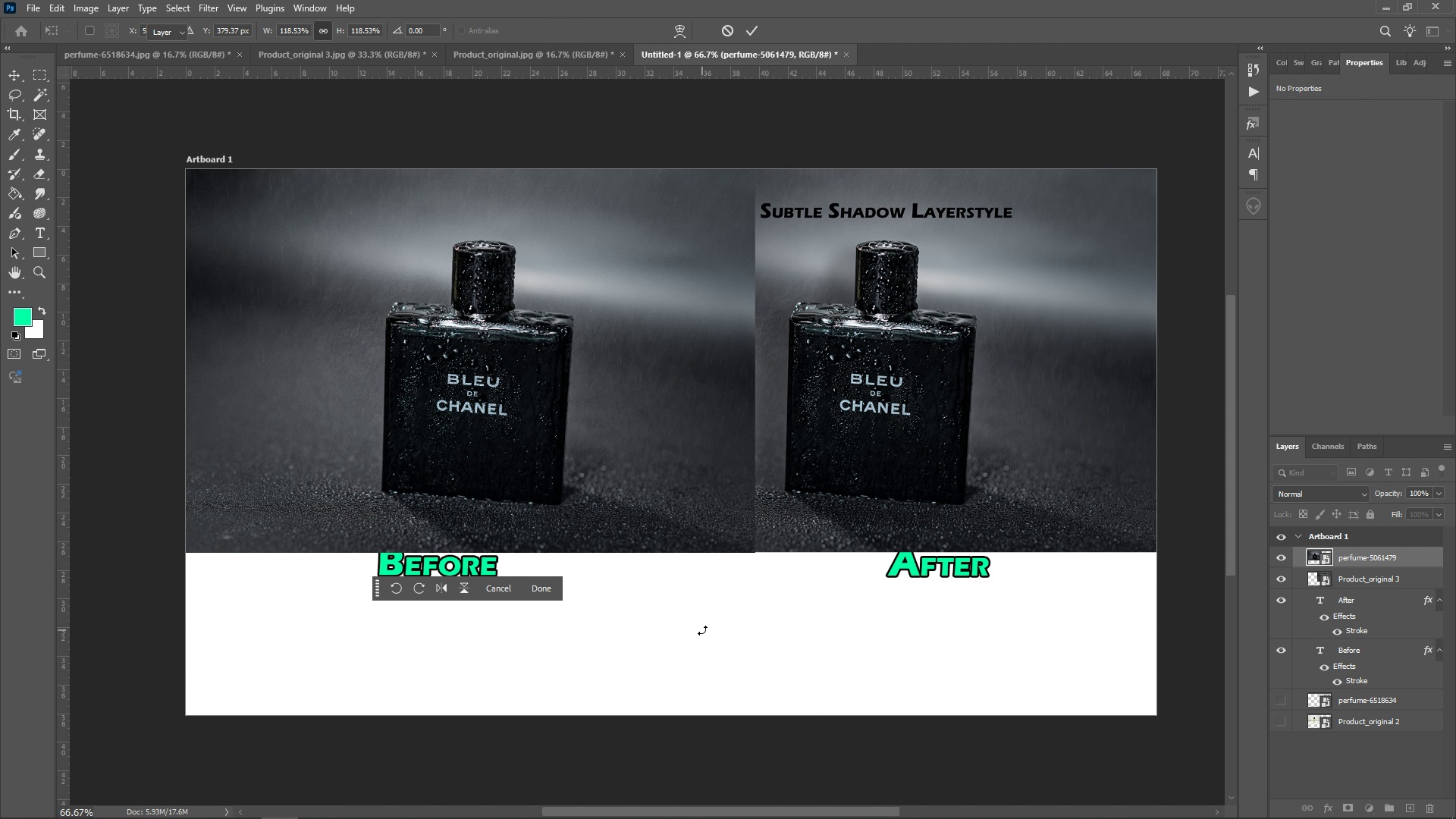 
key(Enter)
 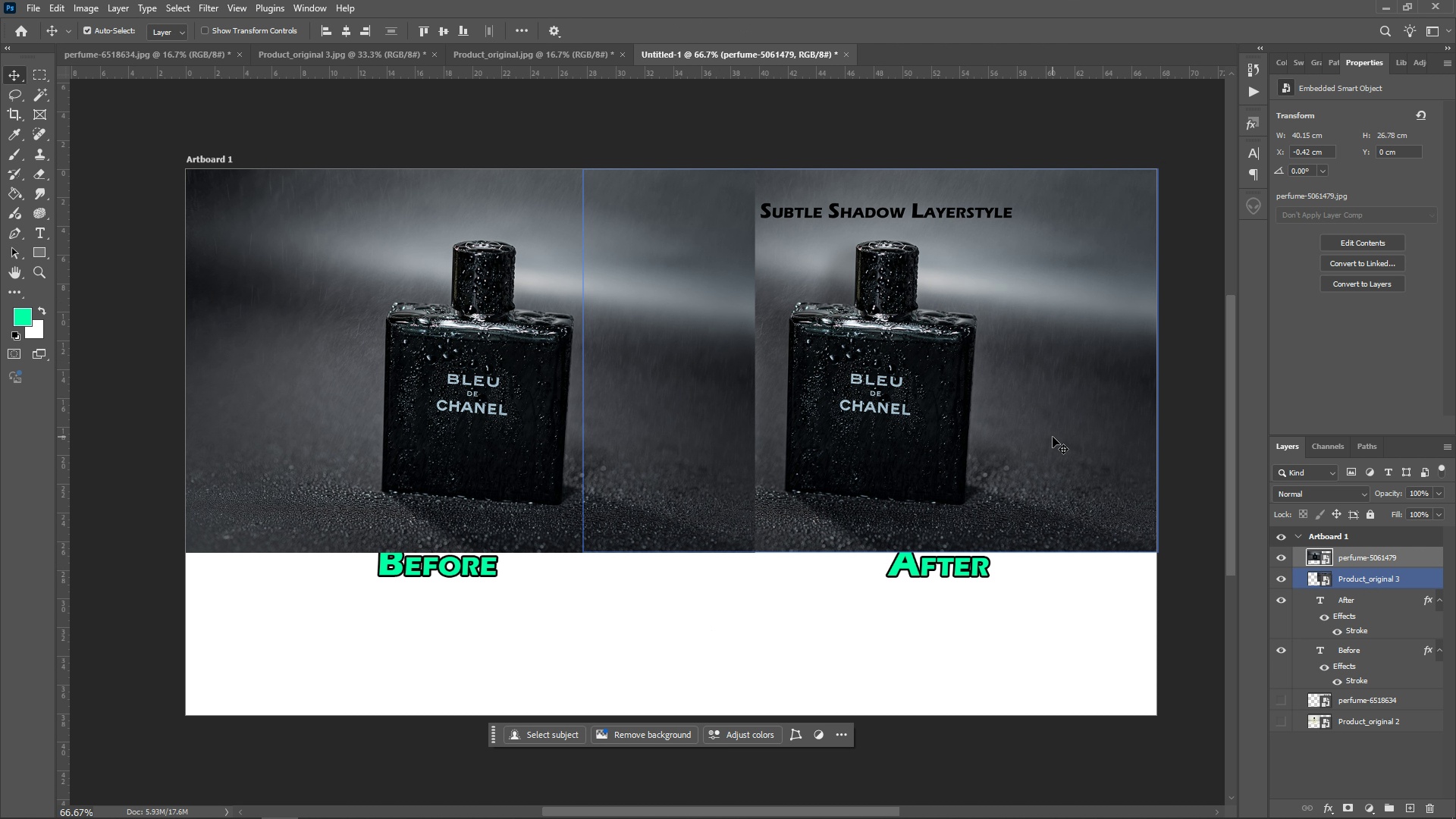 
left_click([1053, 437])
 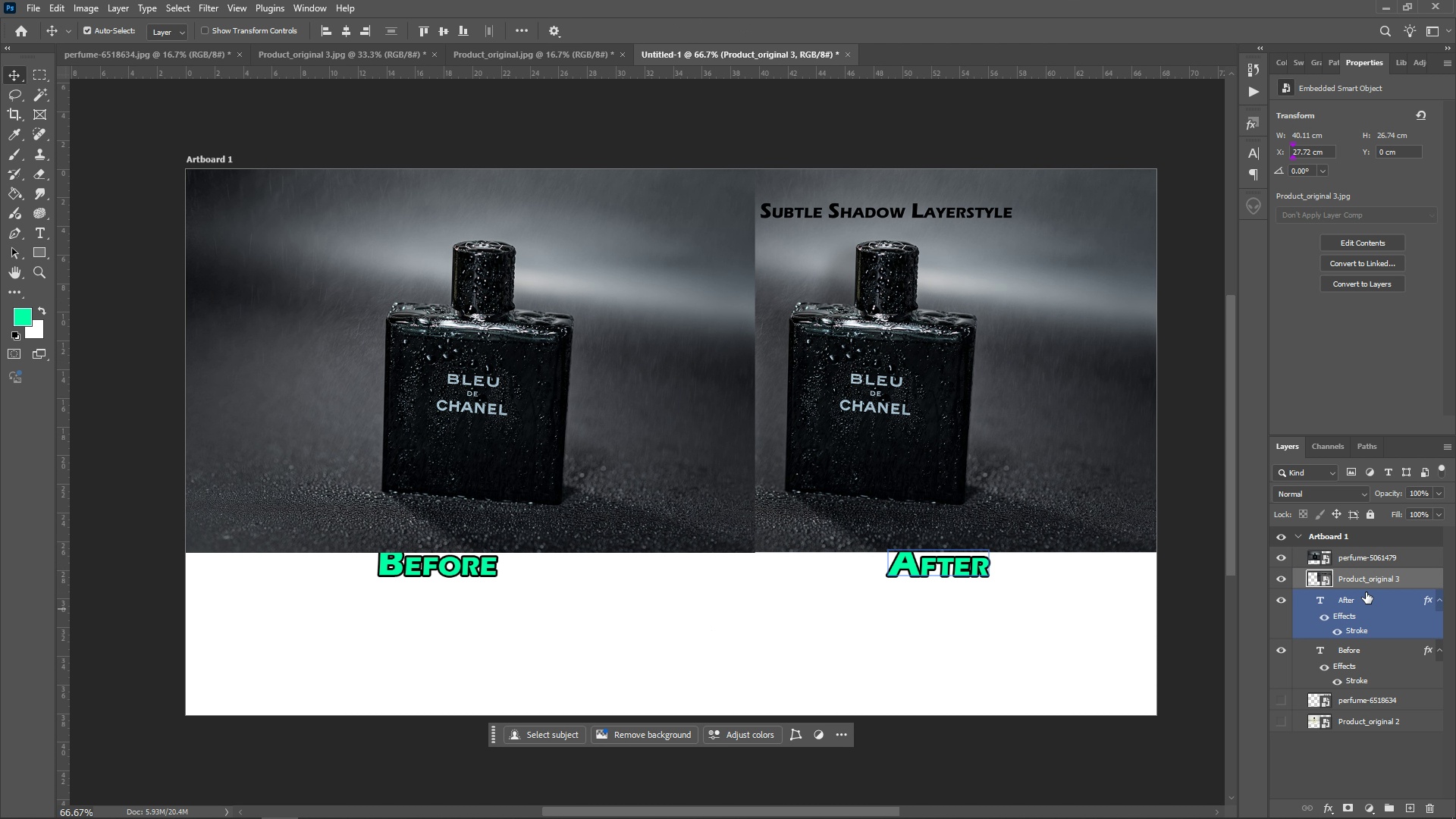 
left_click_drag(start_coordinate=[1372, 575], to_coordinate=[1390, 532])
 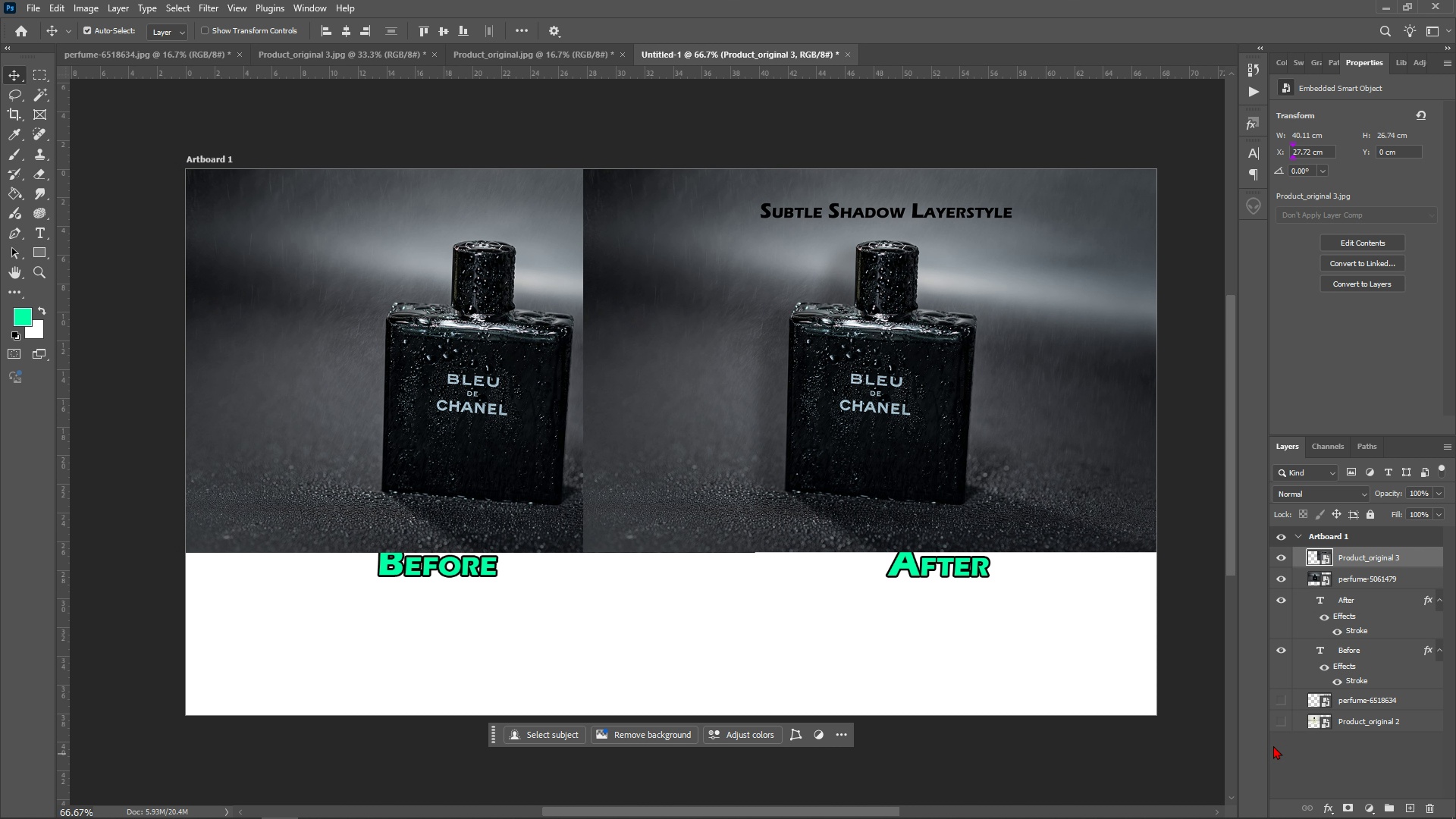 
left_click([723, 425])
 